 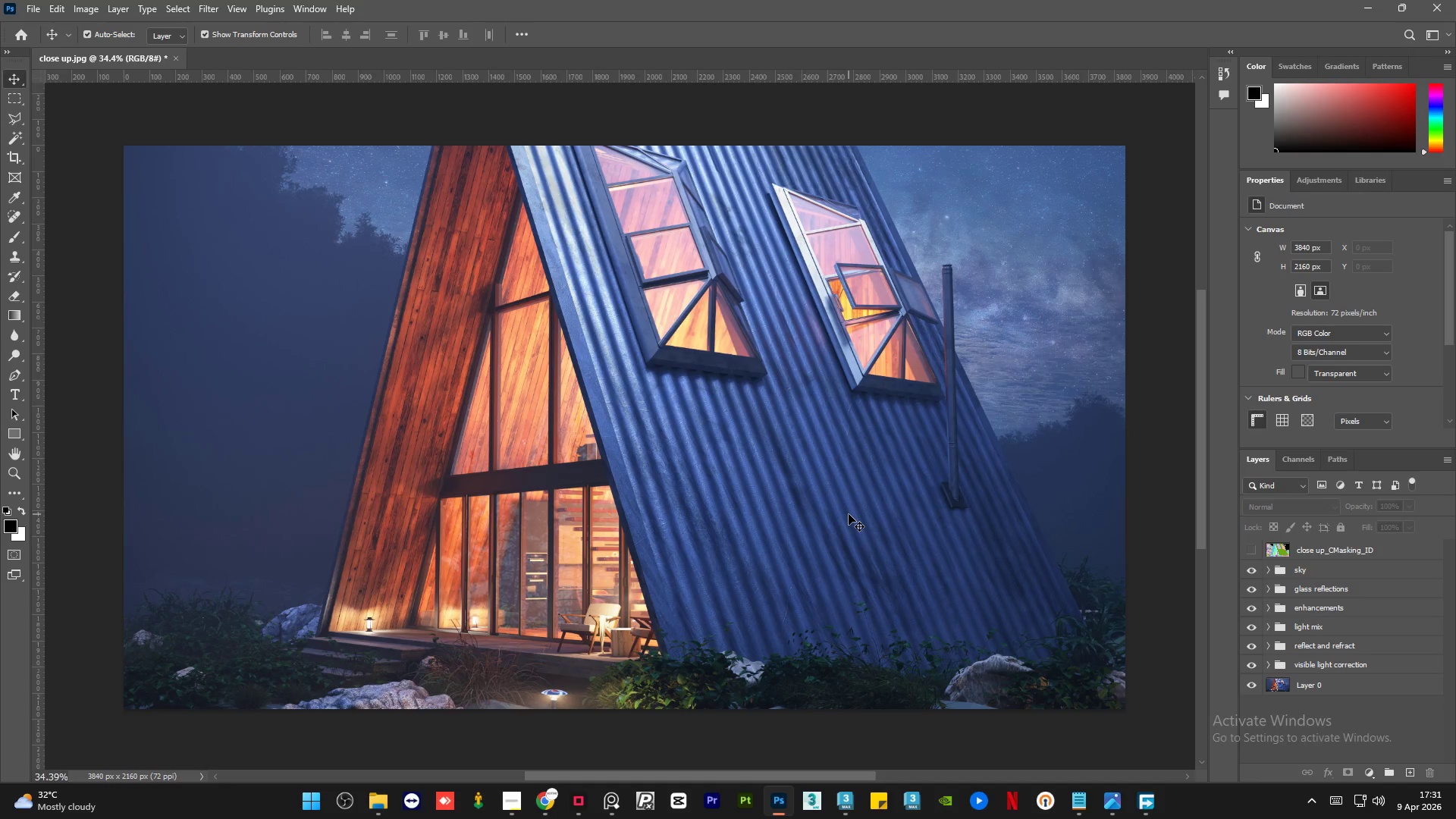 
scroll: coordinate [899, 357], scroll_direction: up, amount: 14.0
 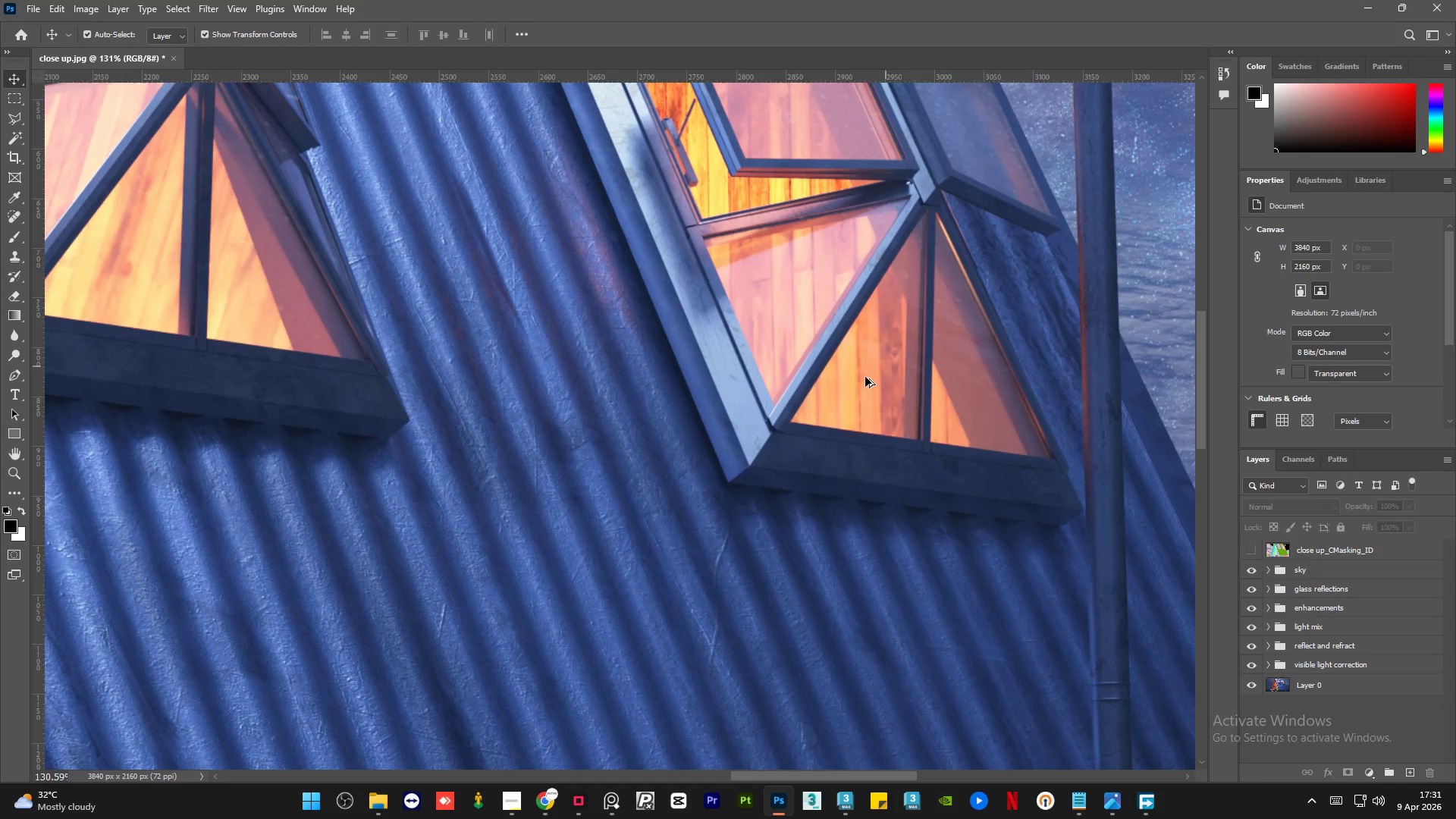 
hold_key(key=AltLeft, duration=1.52)
scroll: coordinate [661, 238], scroll_direction: up, amount: 2.0
 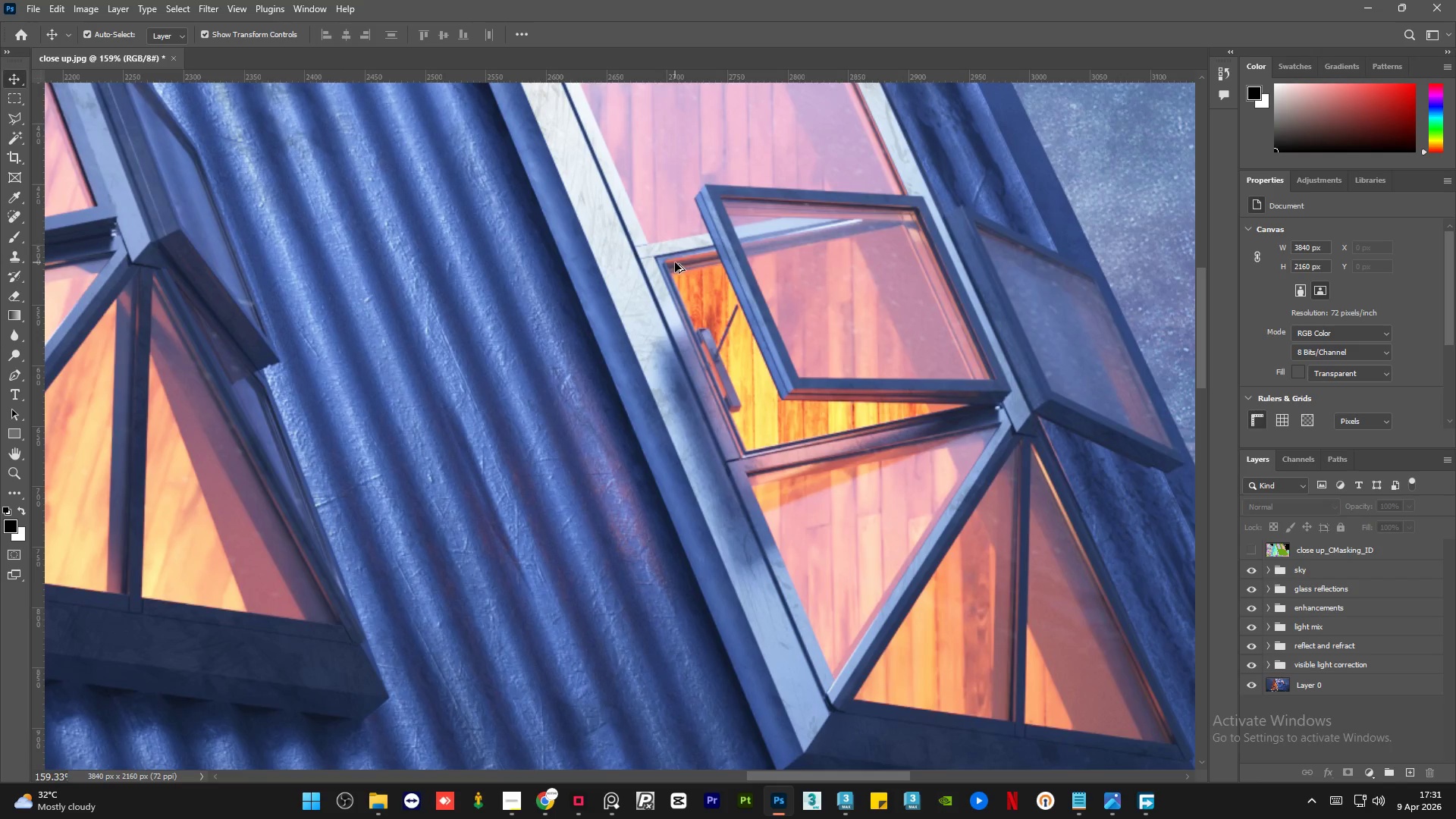 
hold_key(key=AltLeft, duration=1.53)
hold_key(key=AltLeft, duration=1.5)
scroll: coordinate [687, 326], scroll_direction: down, amount: 11.0
 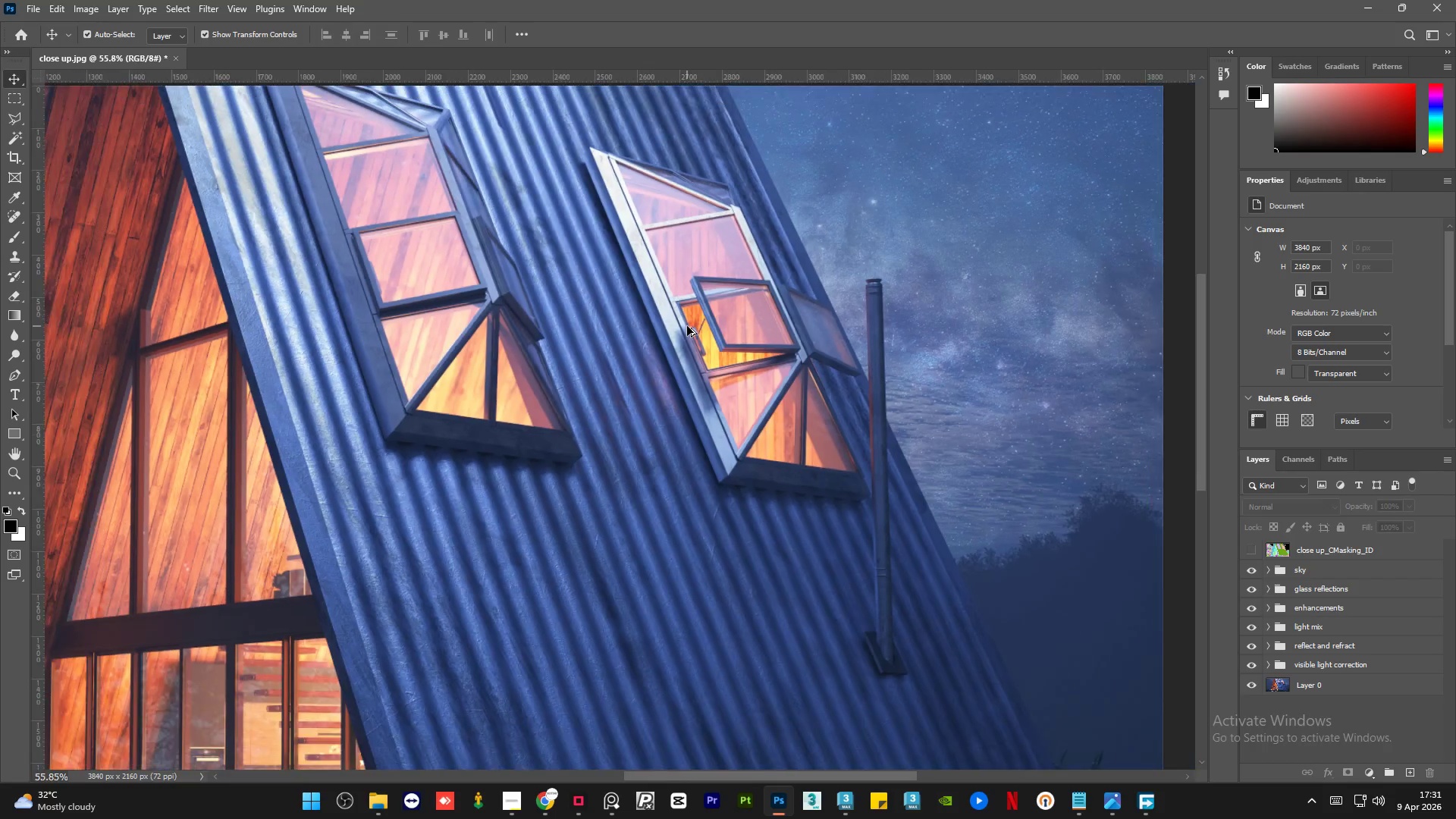 
hold_key(key=AltLeft, duration=1.53)
 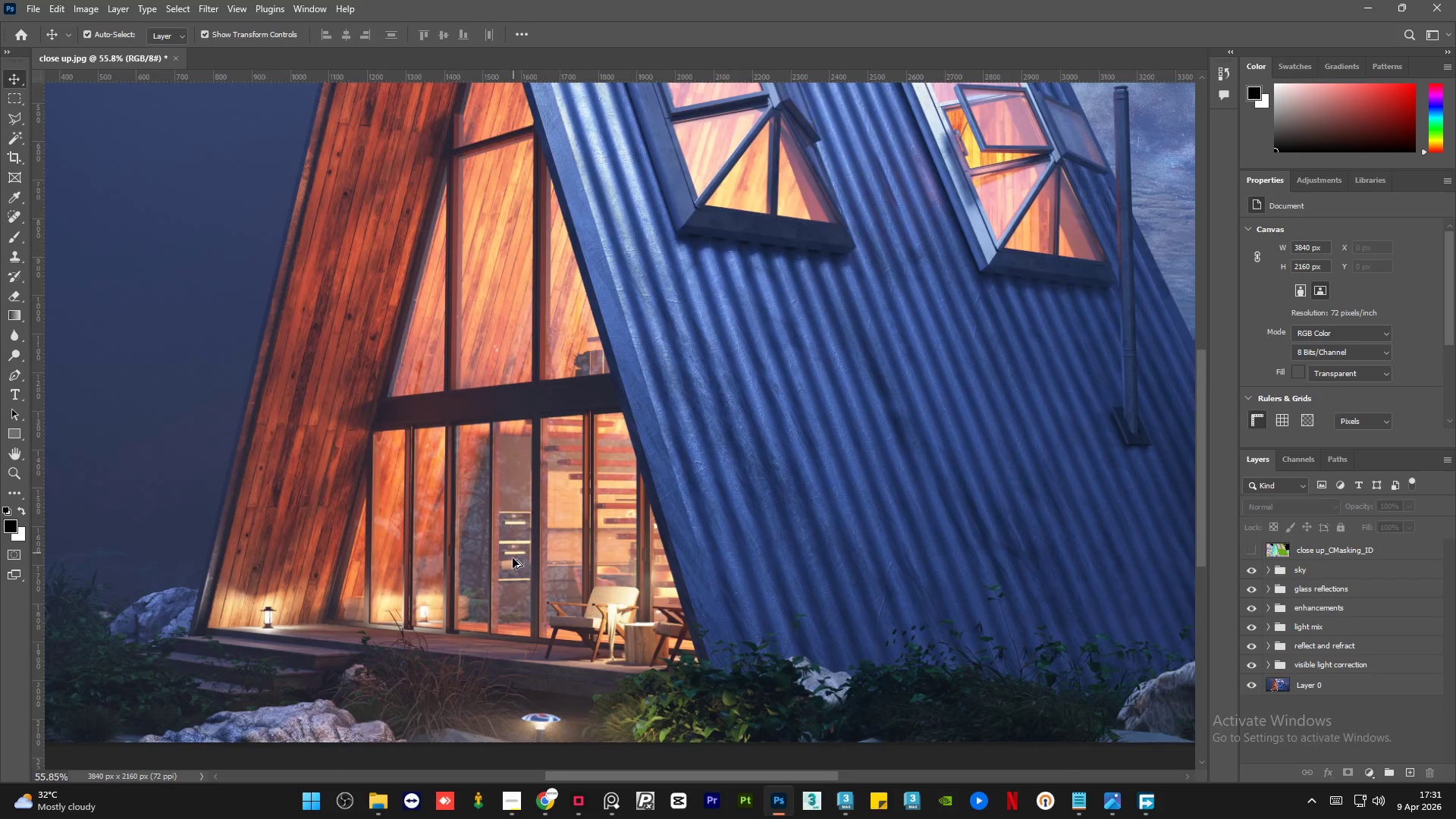 
key(Alt+AltLeft)
 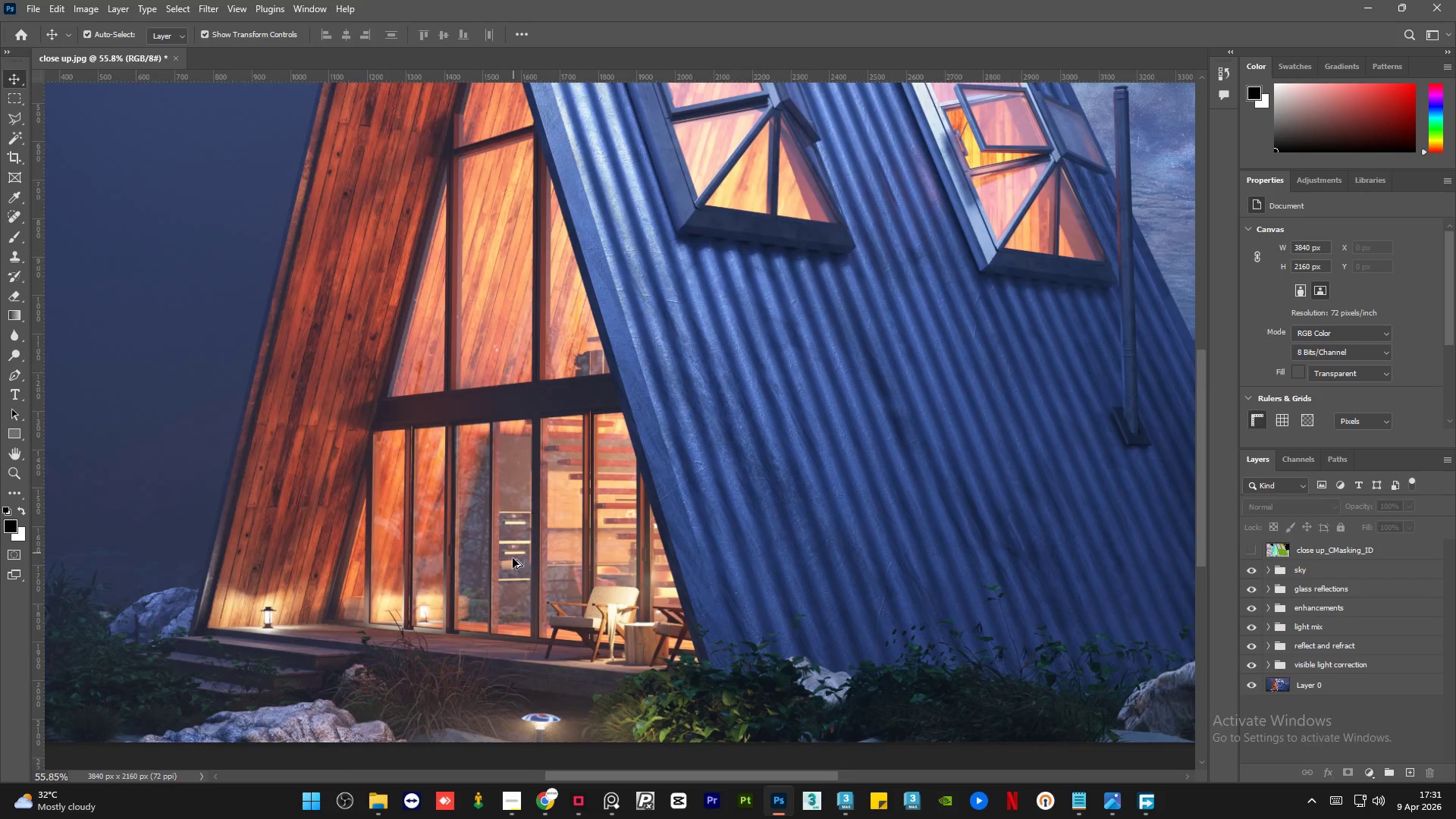 
key(Alt+AltLeft)
 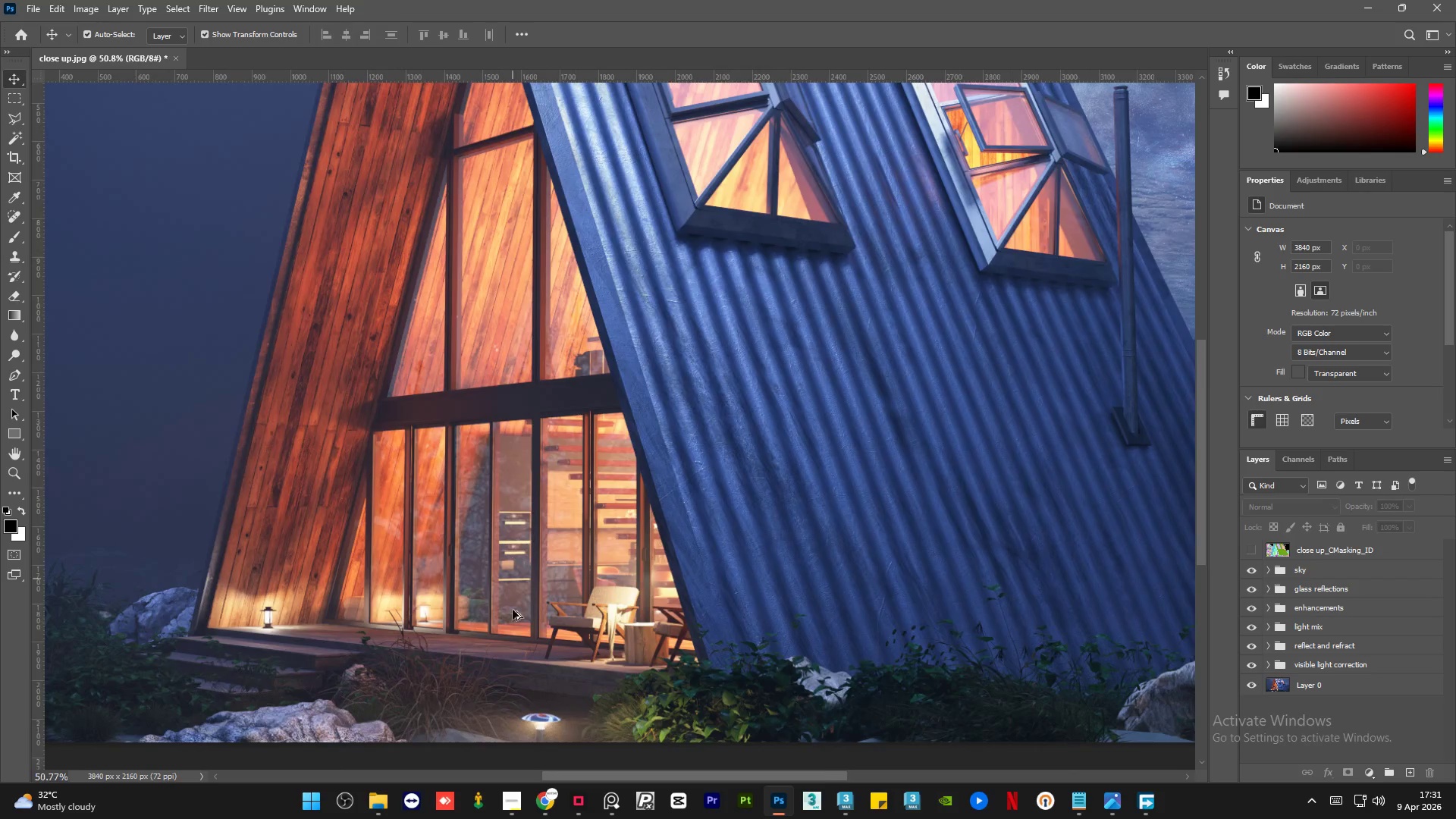 
scroll: coordinate [513, 553], scroll_direction: up, amount: 5.0
 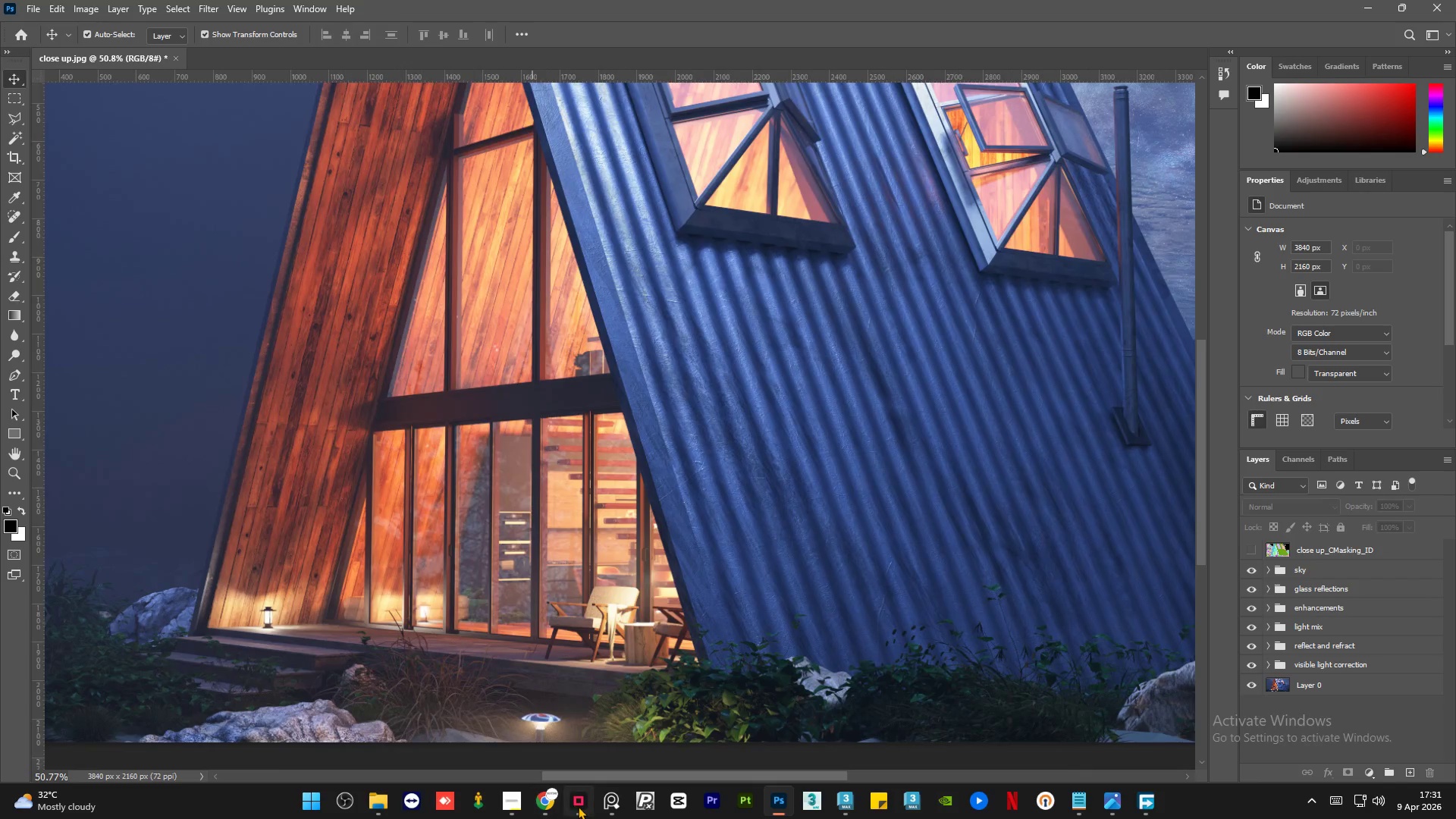 
left_click([578, 806])
 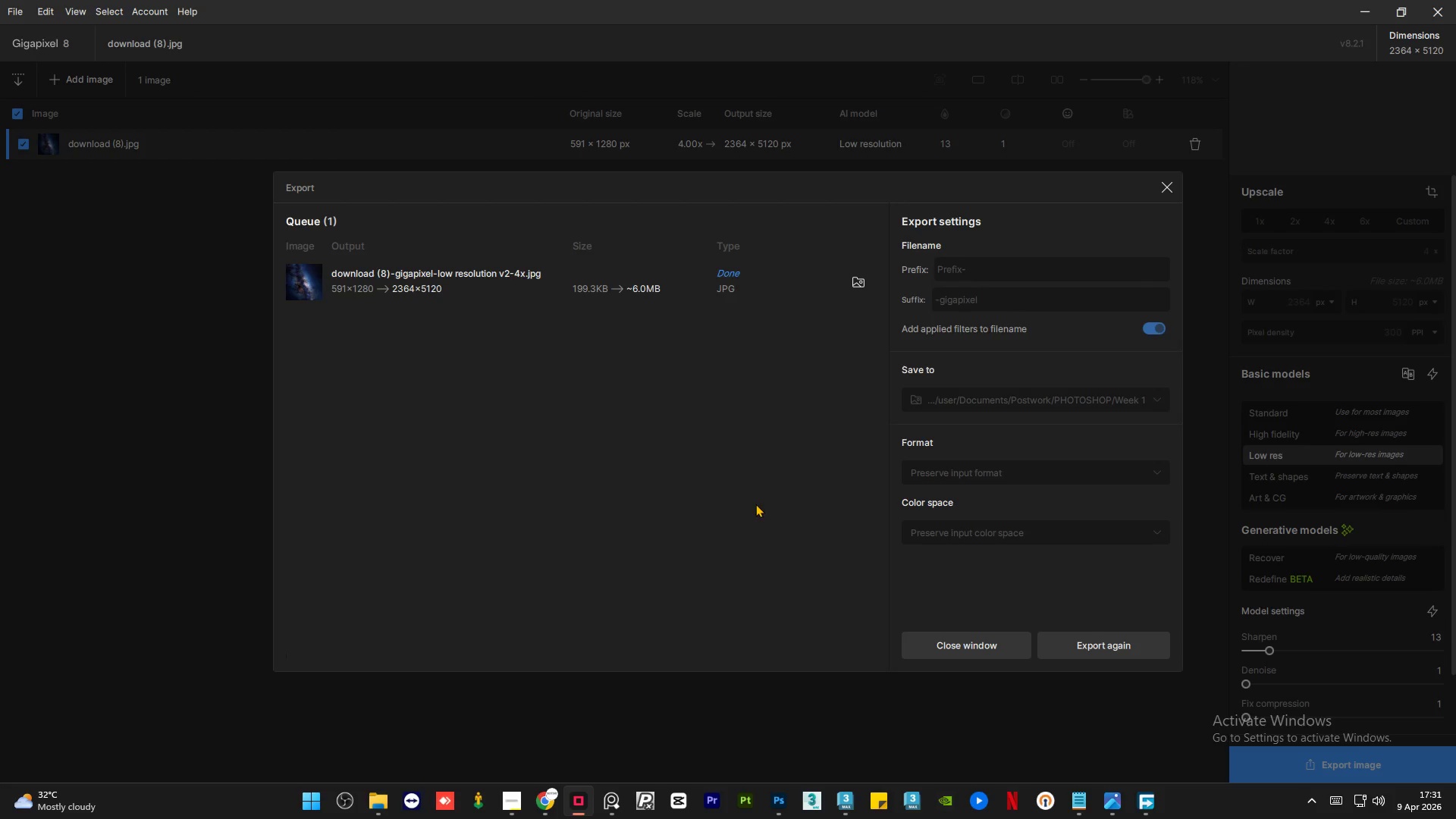 
left_click([1168, 187])
 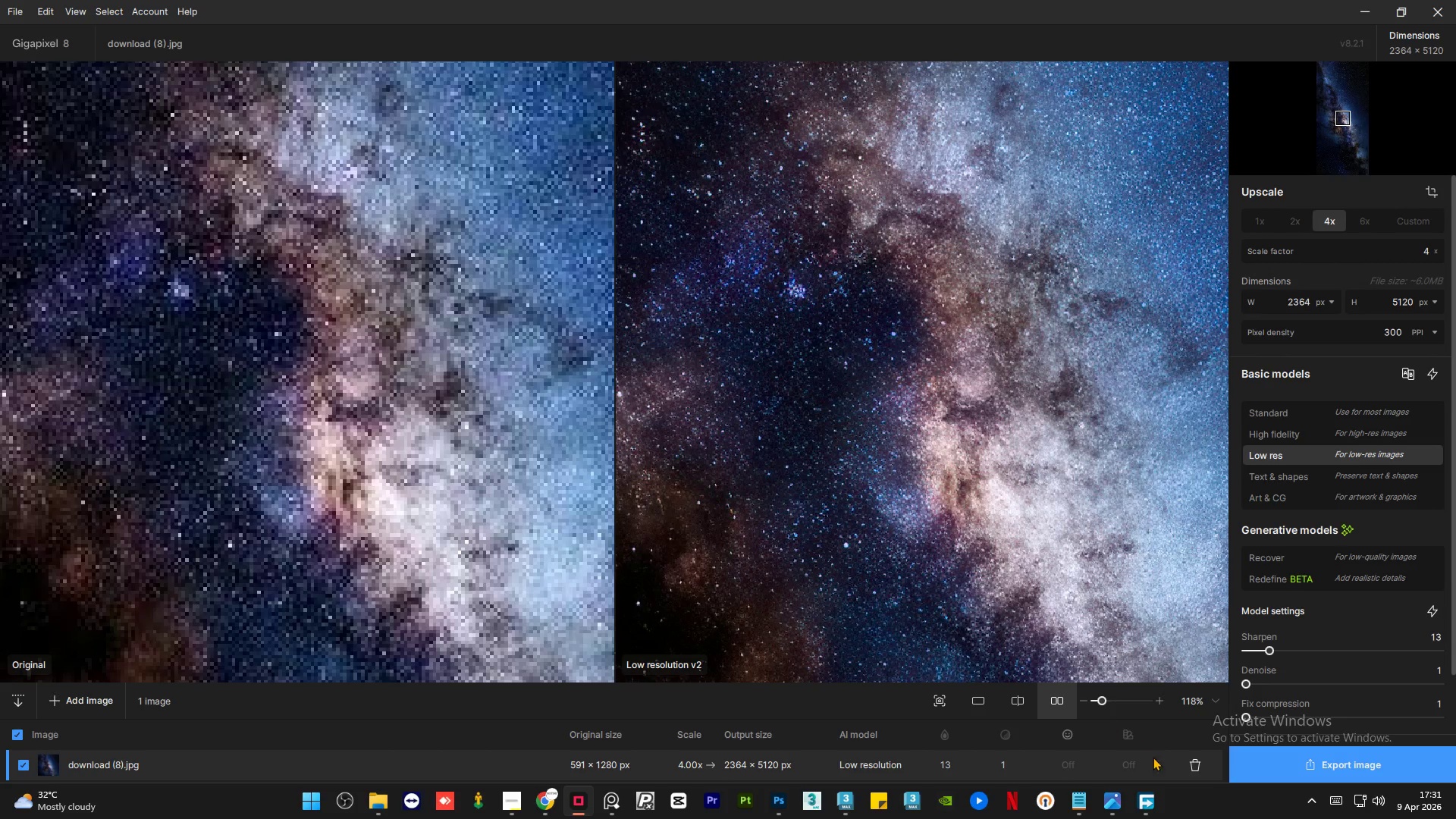 
left_click([1188, 764])
 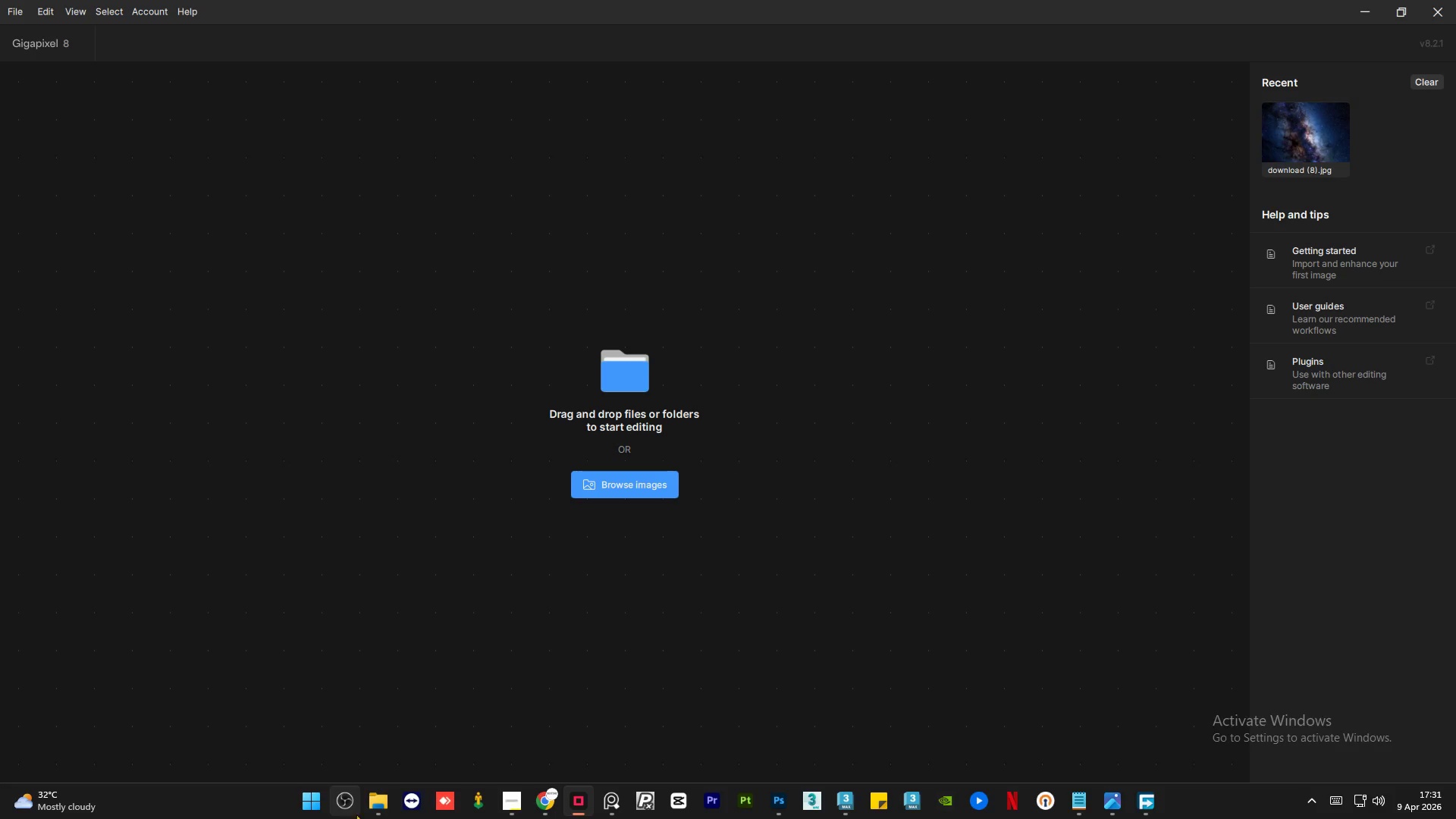 
left_click([375, 814])
 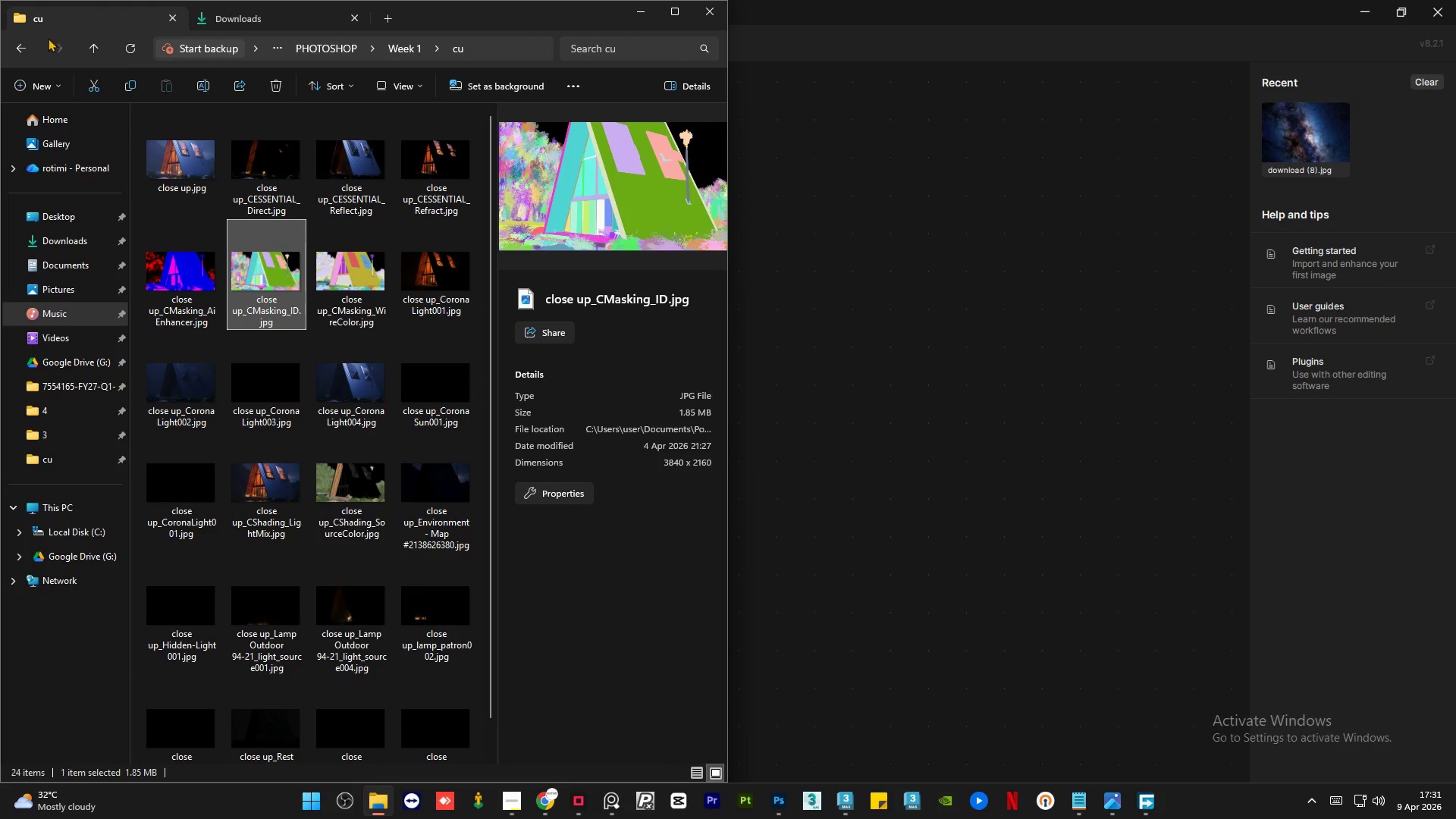 
left_click([28, 43])
 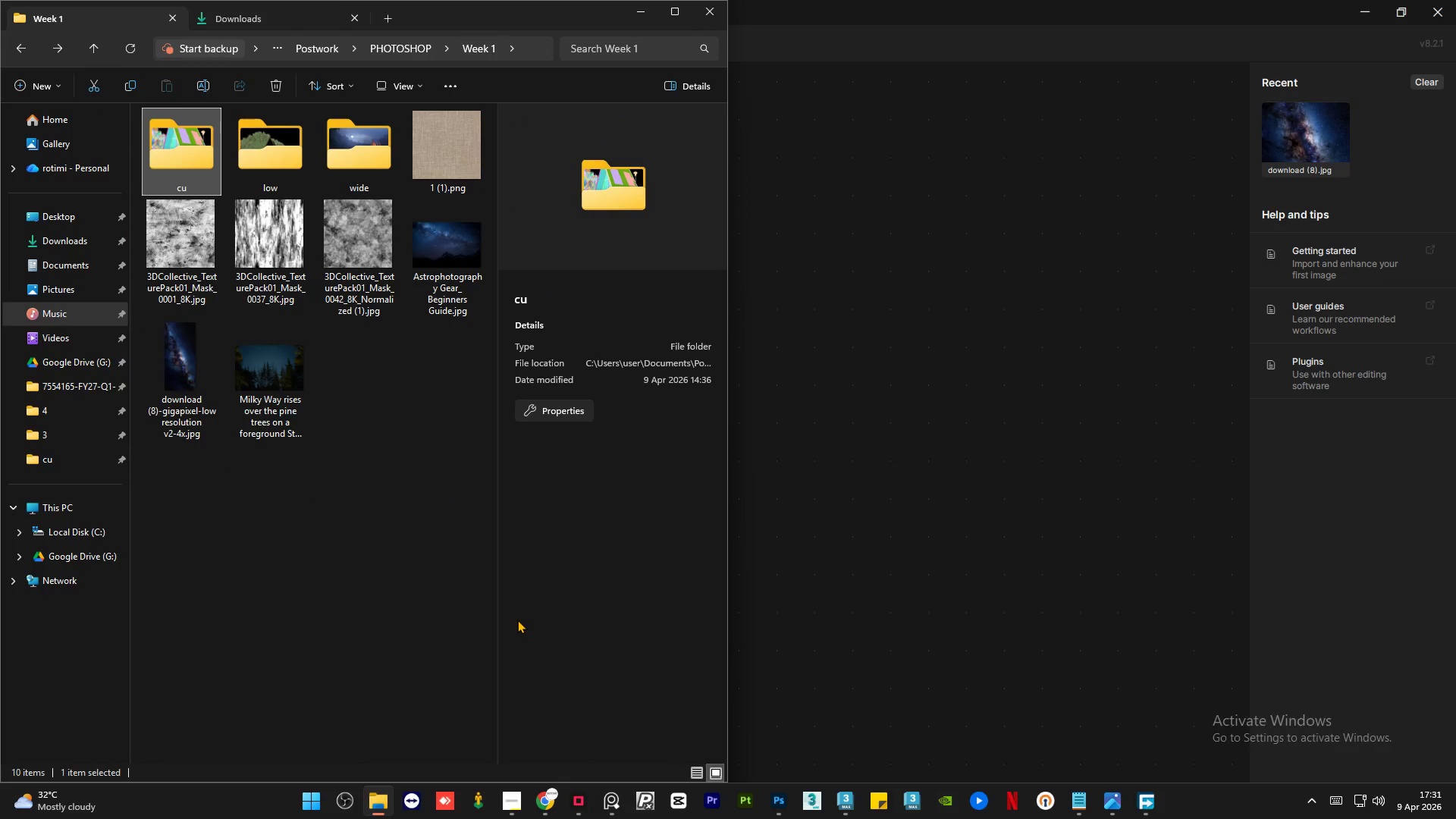 
left_click([372, 520])
 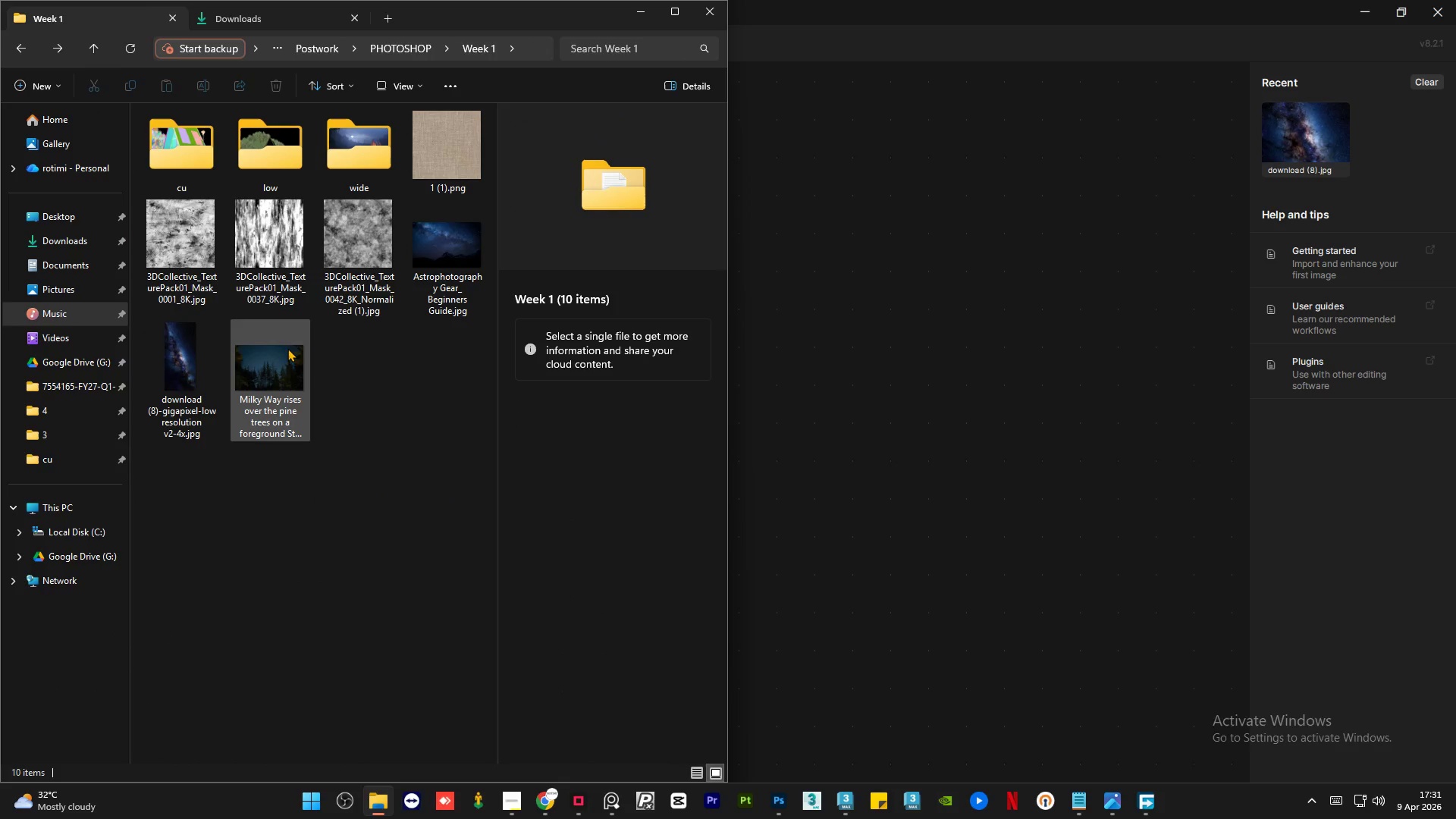 
left_click([281, 369])
 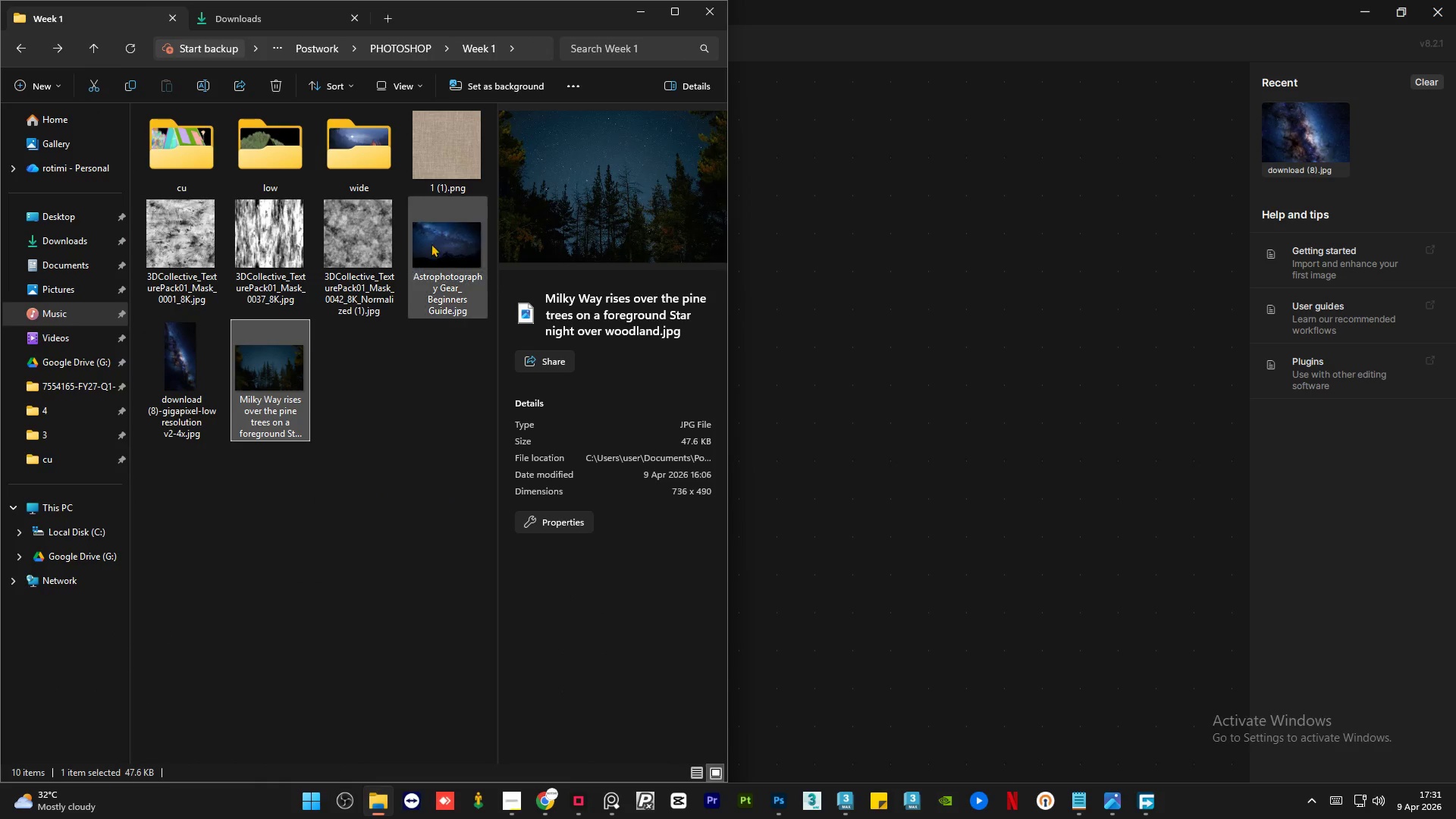 
left_click([436, 237])
 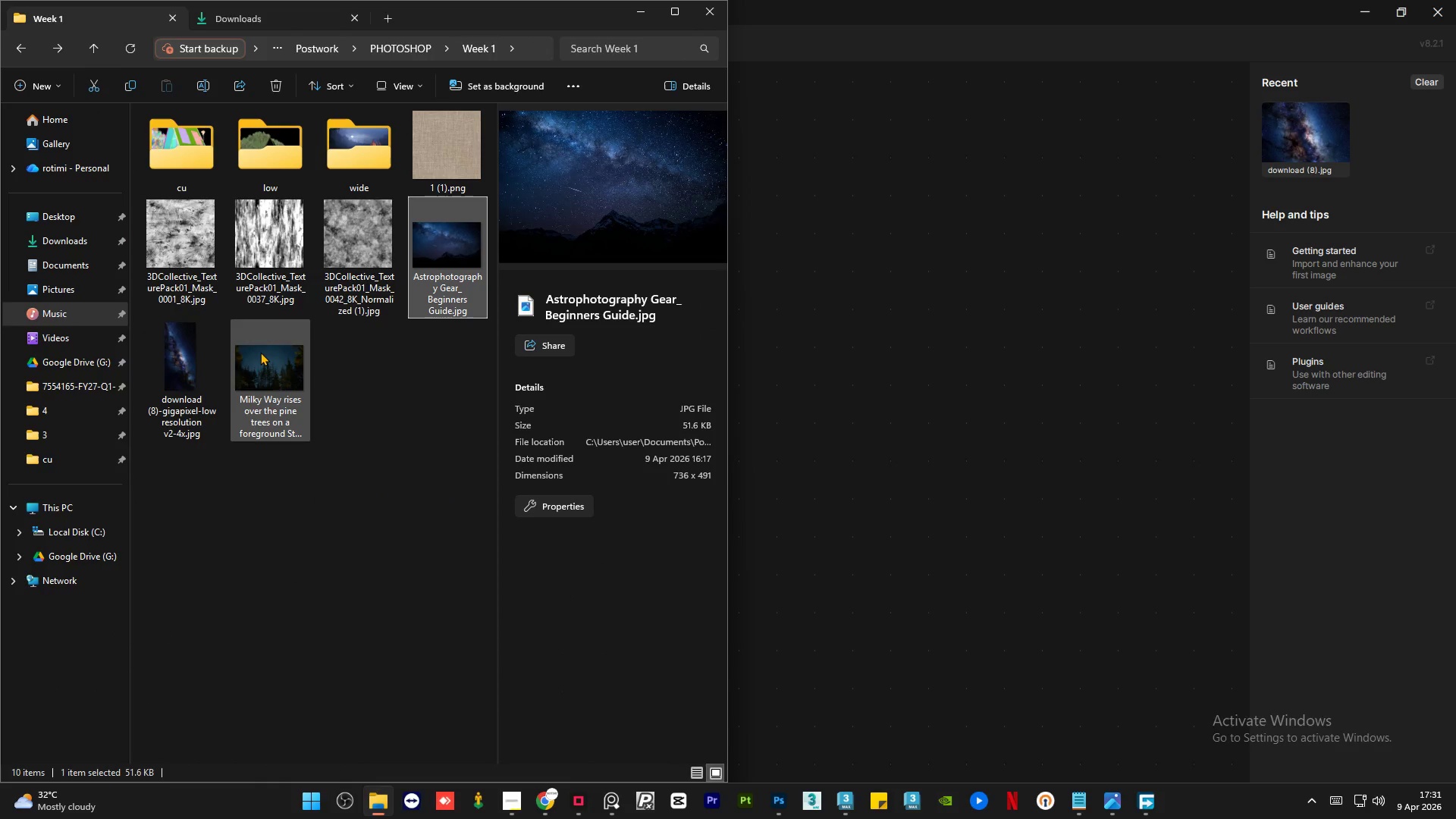 
left_click([260, 352])
 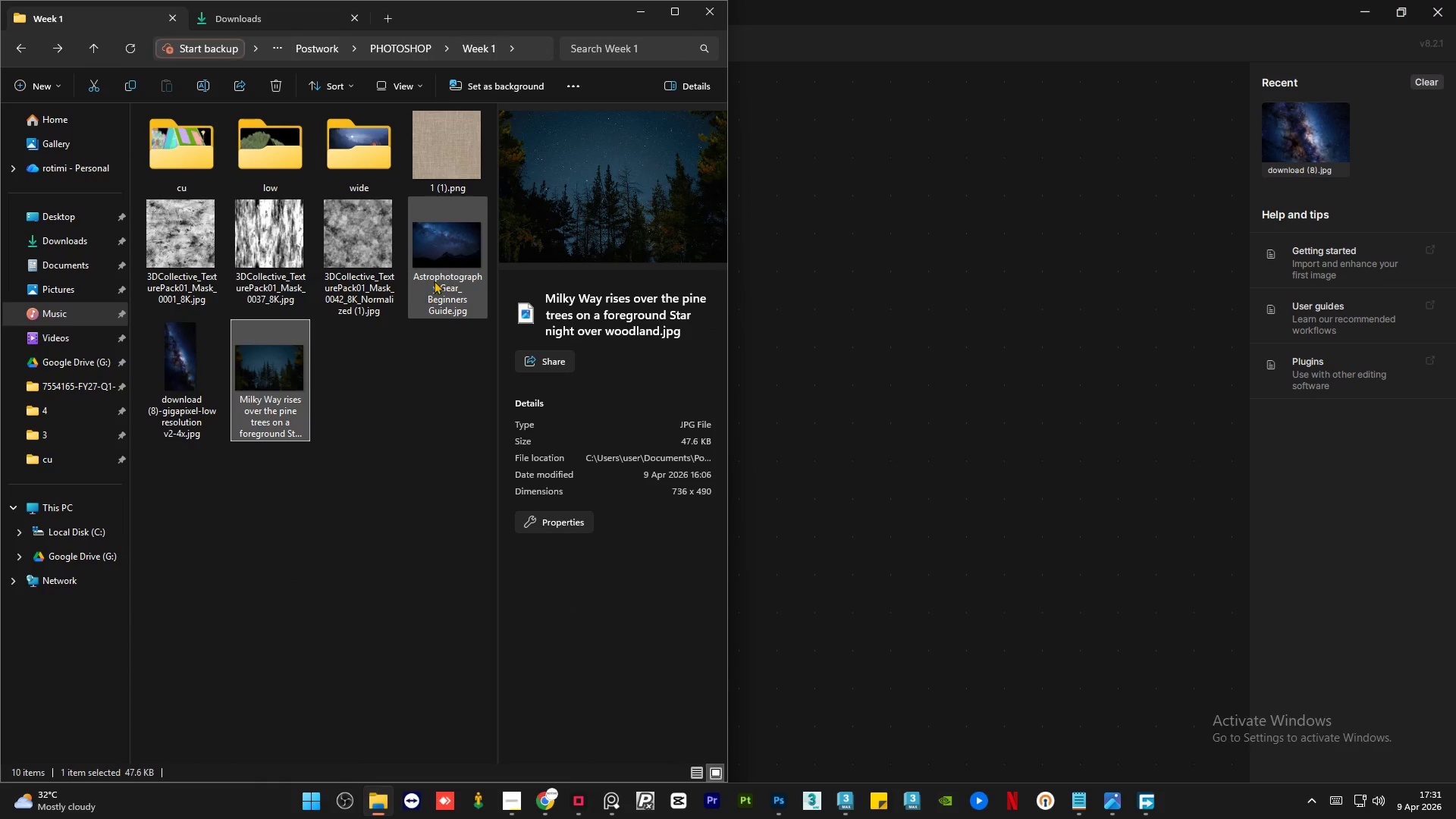 
left_click([441, 254])
 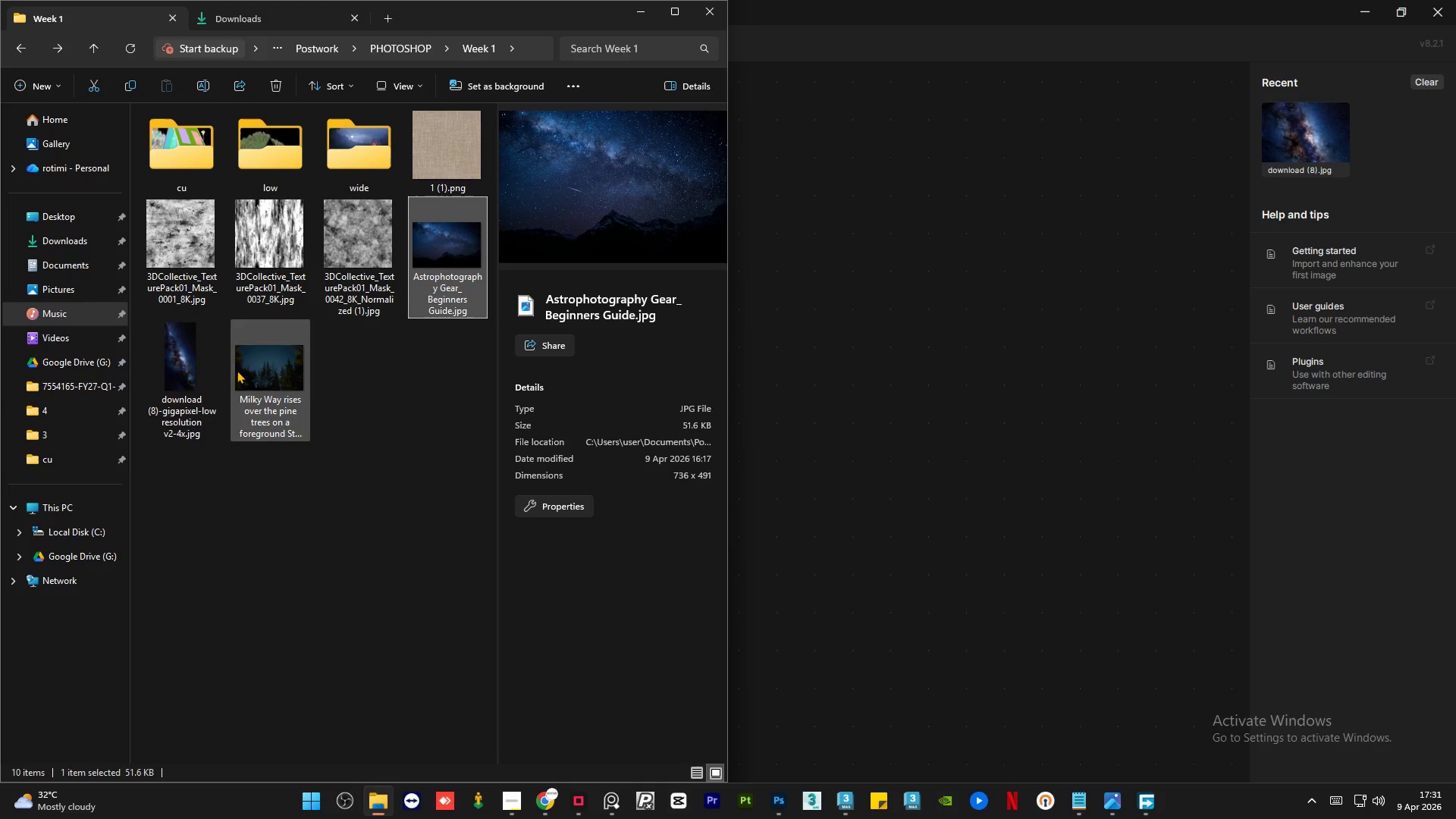 
left_click([187, 378])
 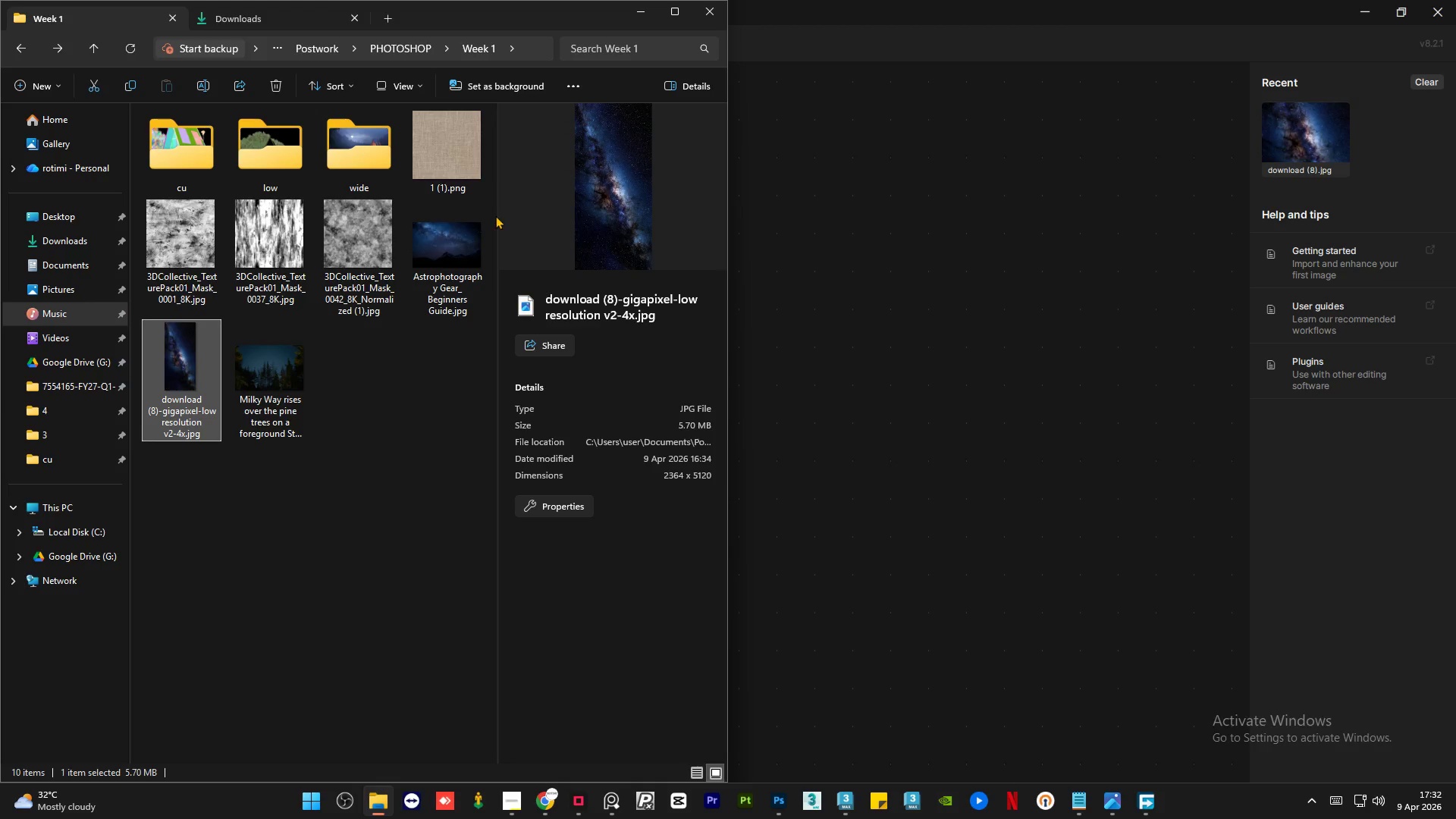 
left_click([453, 240])
 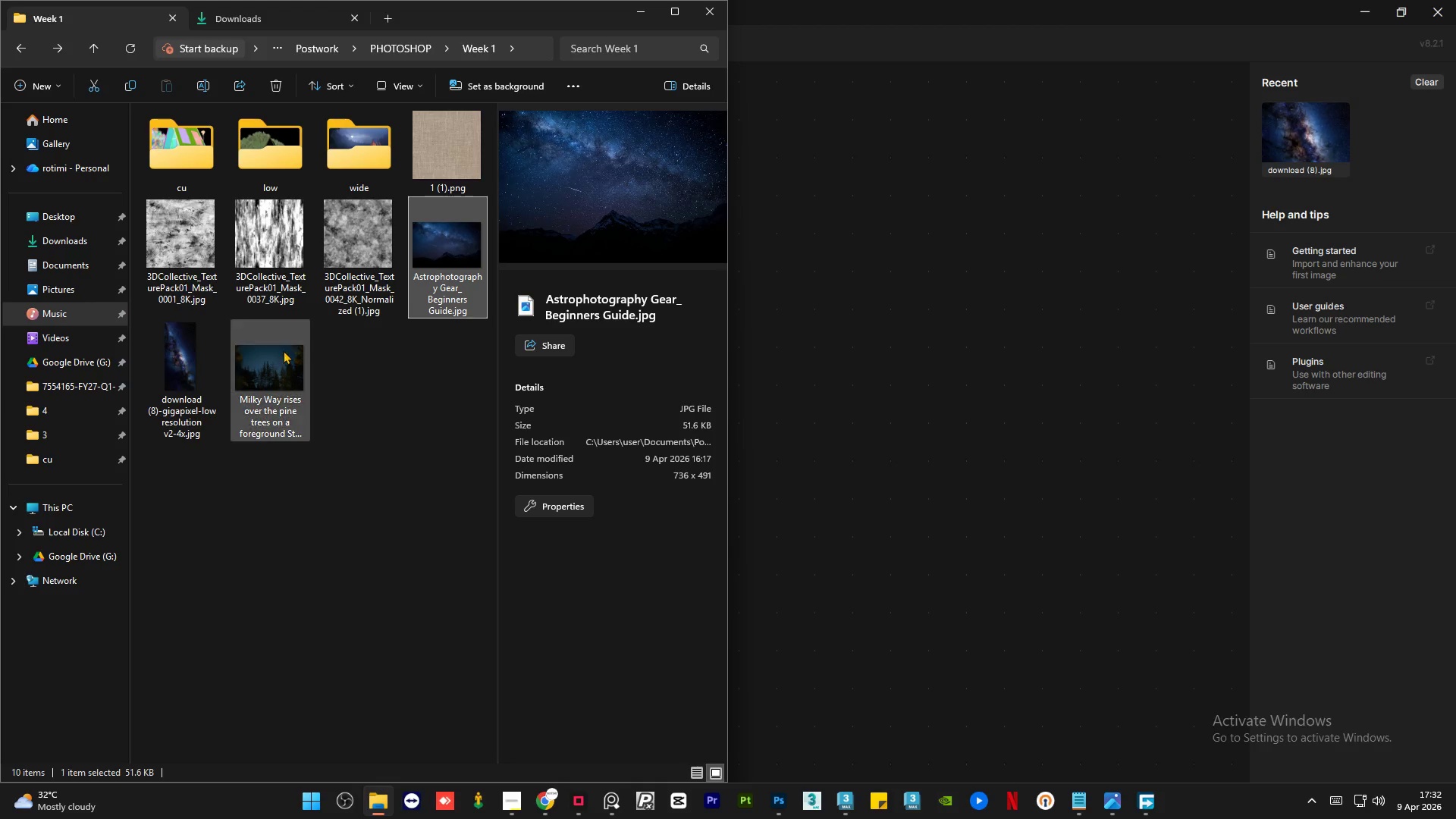 
left_click([268, 356])
 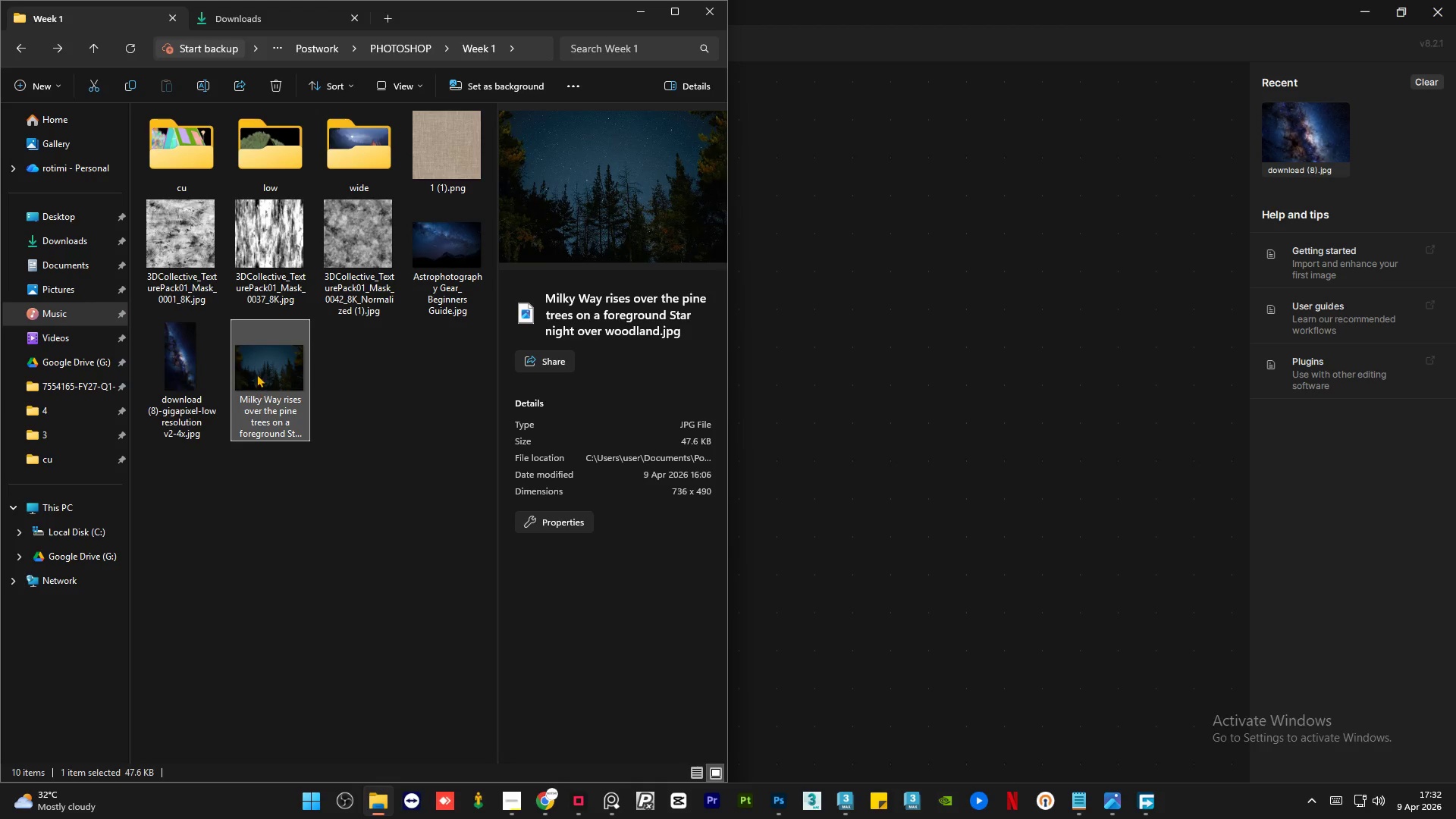 
left_click_drag(start_coordinate=[258, 370], to_coordinate=[795, 438])
 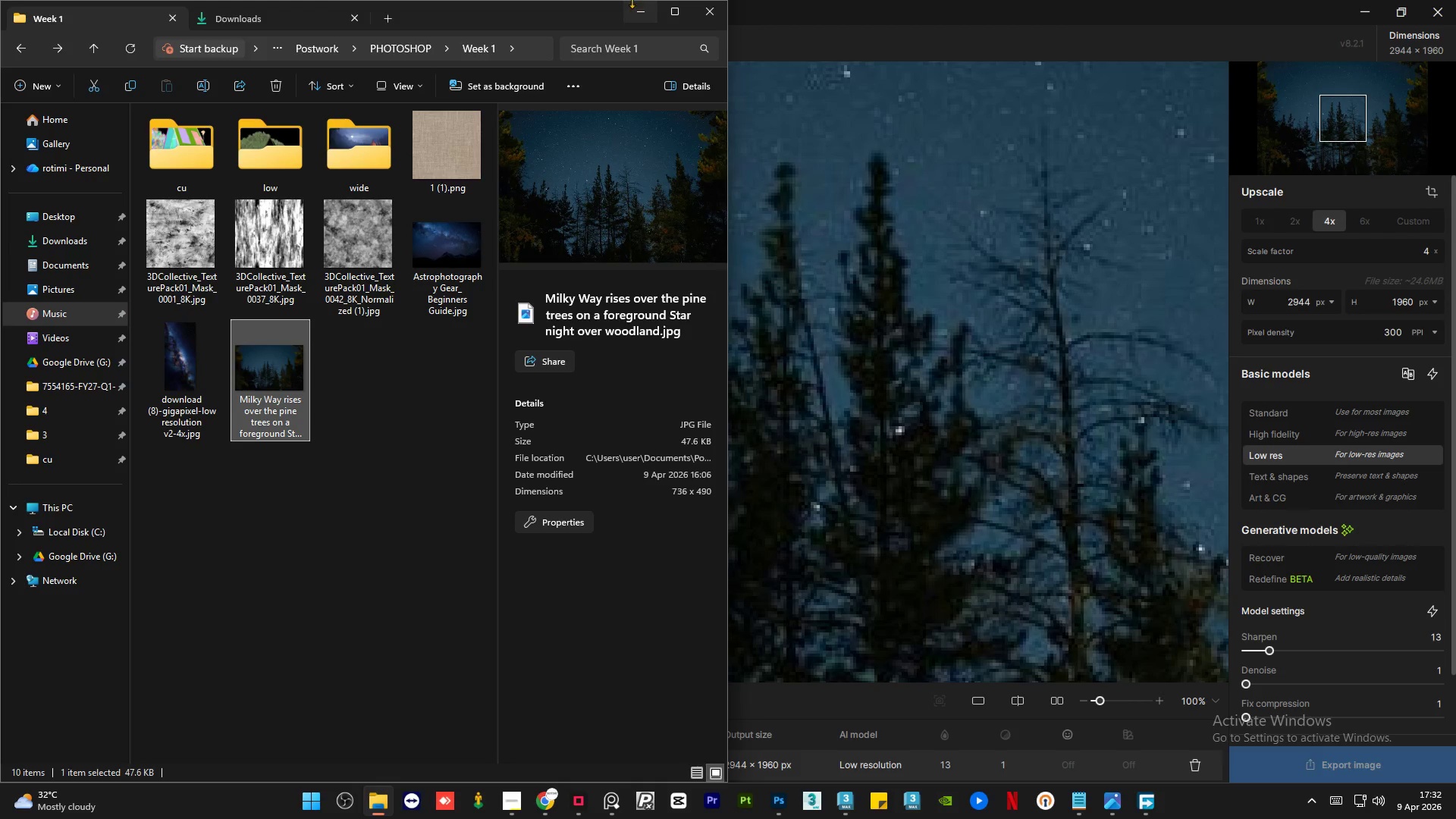 
left_click([642, 12])
 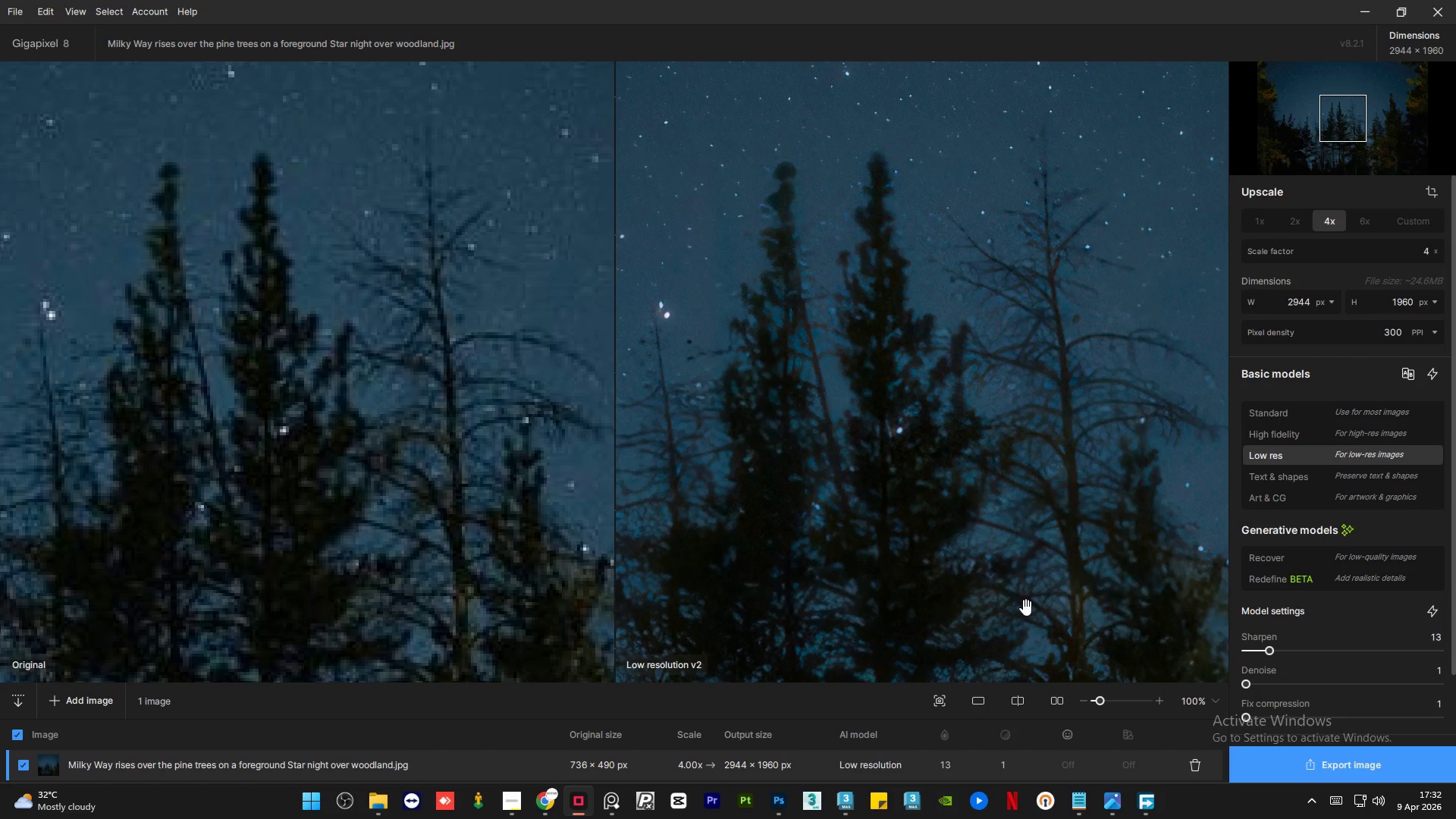 
scroll: coordinate [841, 400], scroll_direction: down, amount: 9.0
 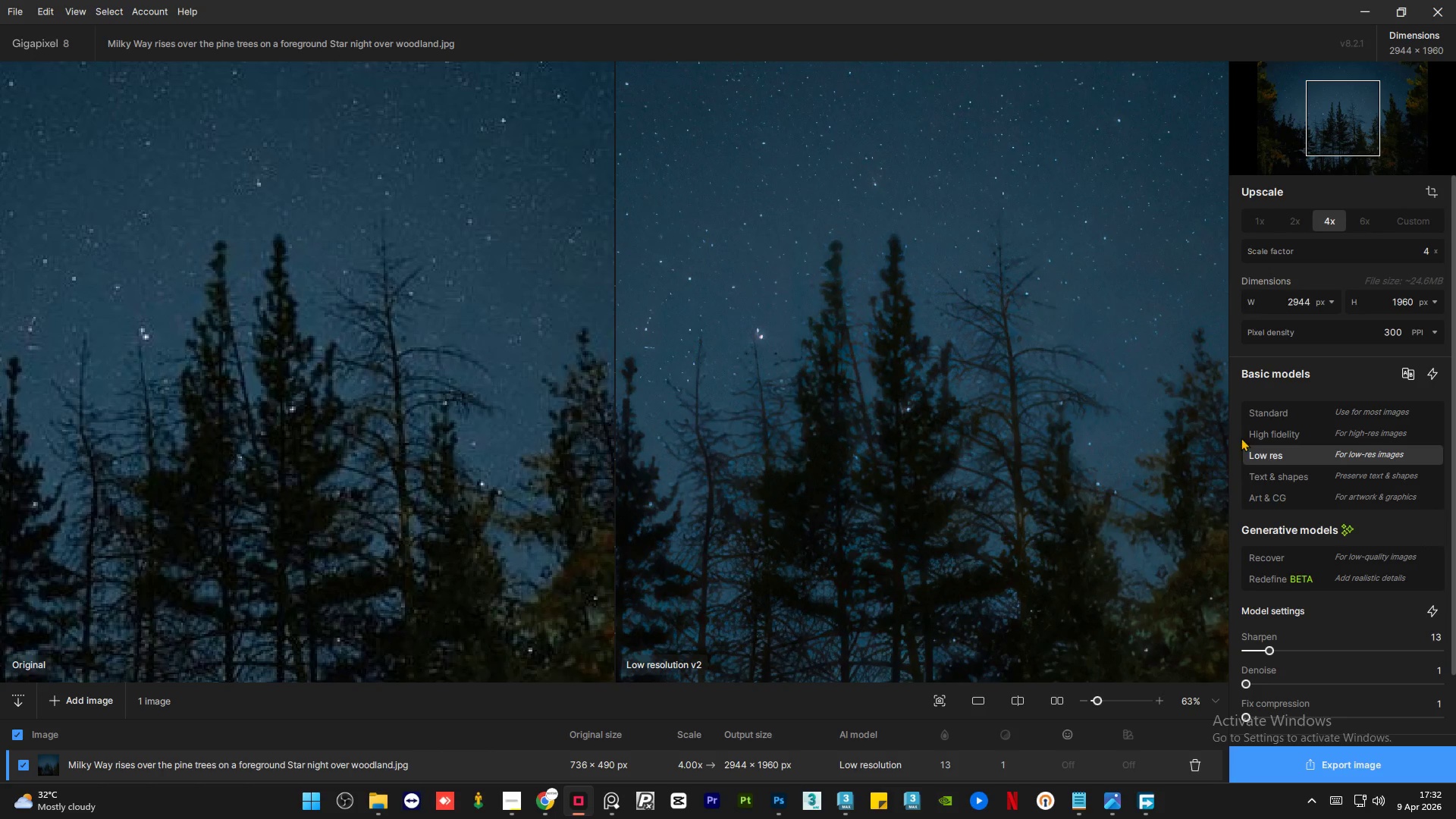 
left_click([1277, 430])
 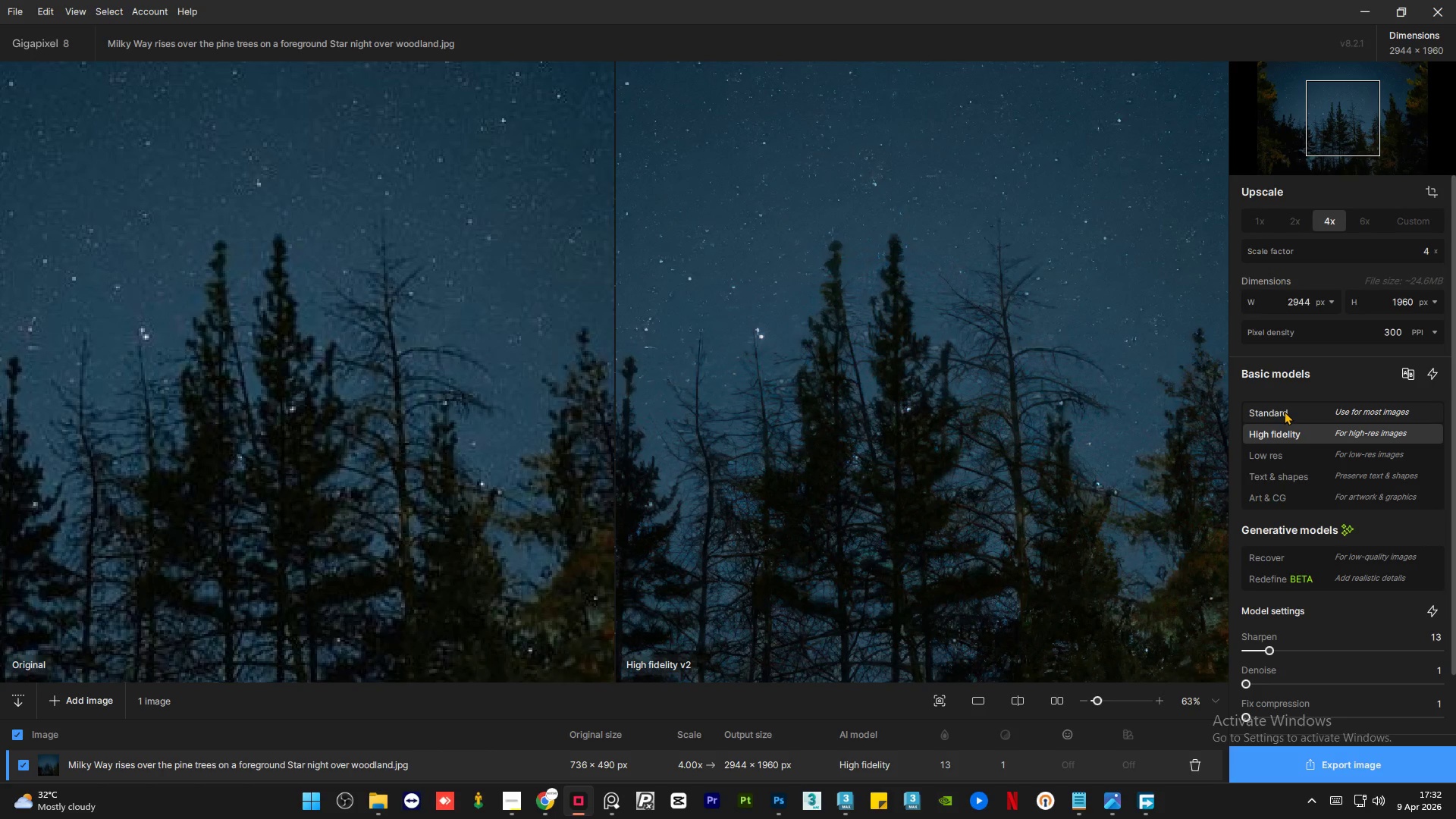 
scroll: coordinate [850, 525], scroll_direction: up, amount: 15.0
 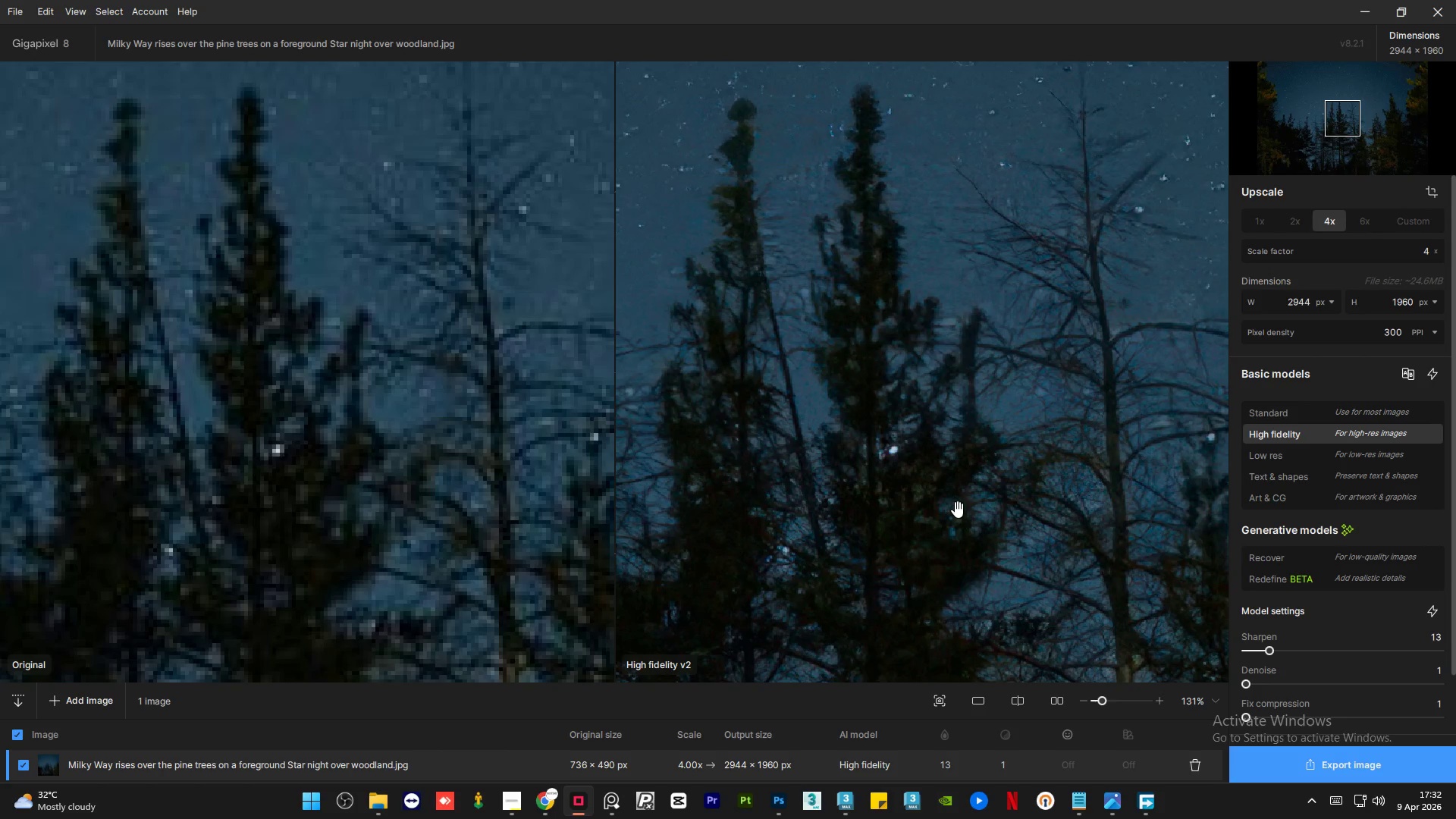 
scroll: coordinate [927, 433], scroll_direction: down, amount: 7.0
 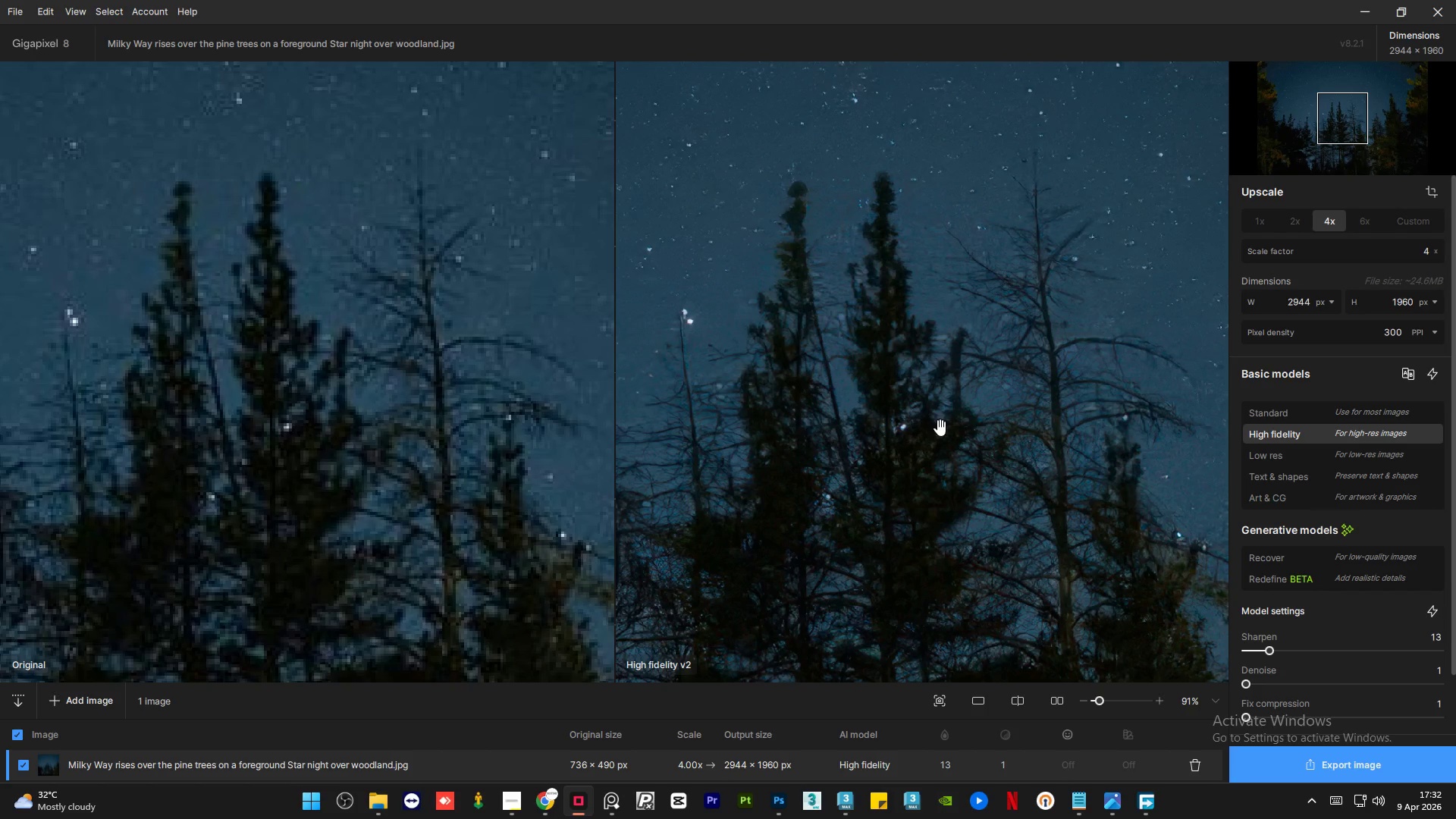 
scroll: coordinate [995, 474], scroll_direction: up, amount: 6.0
 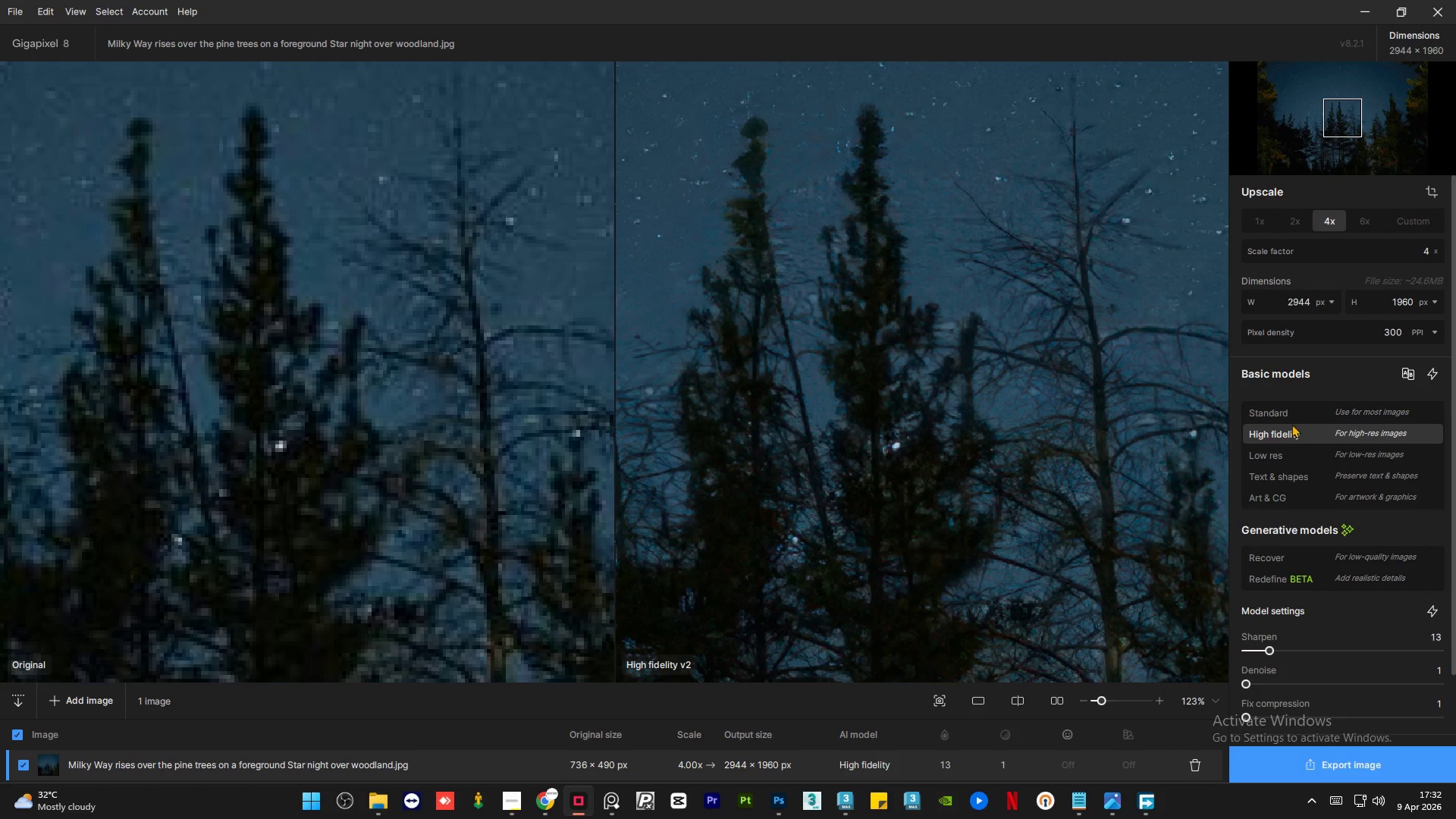 
left_click([1295, 414])
 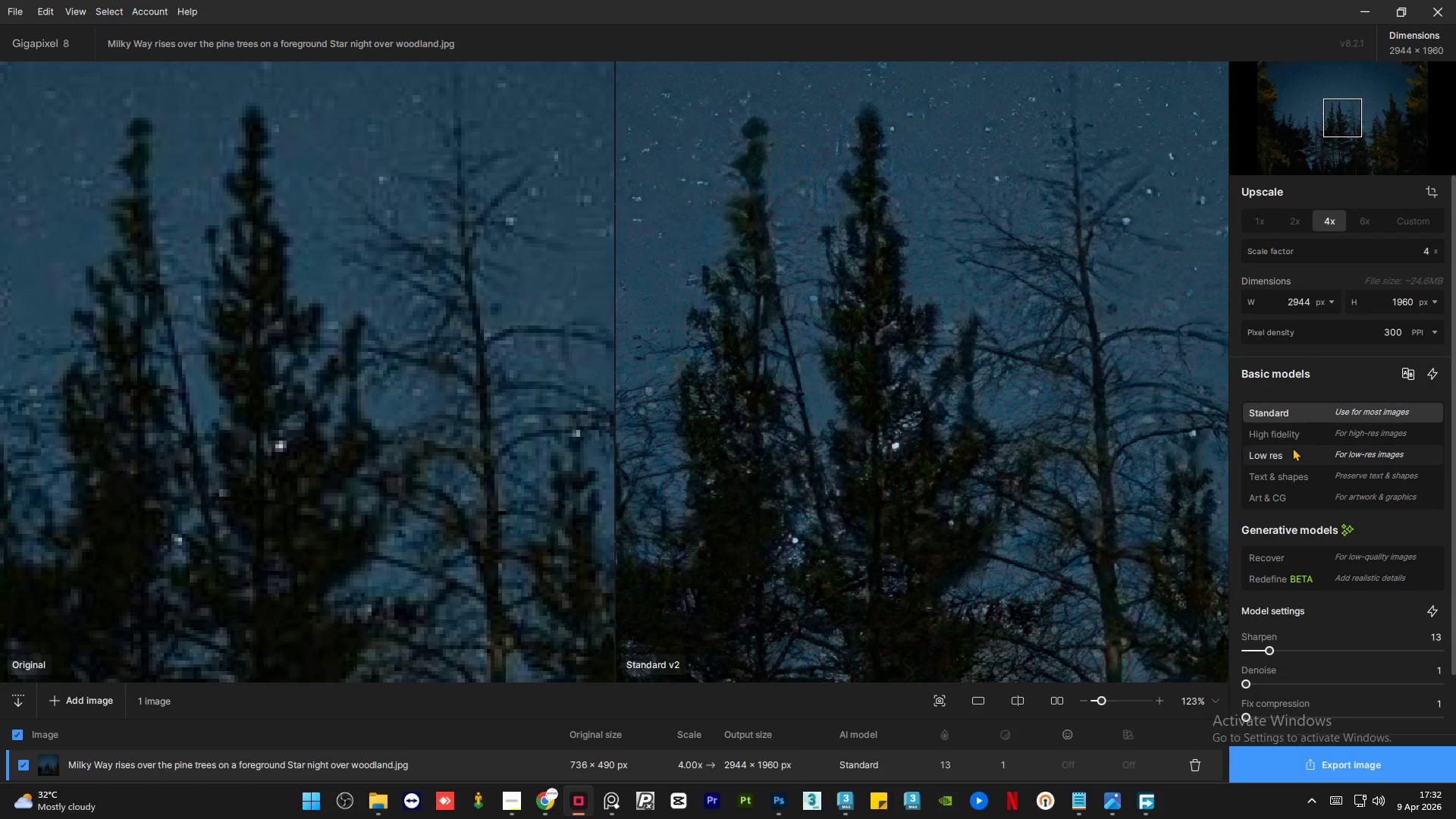 
left_click([1292, 447])
 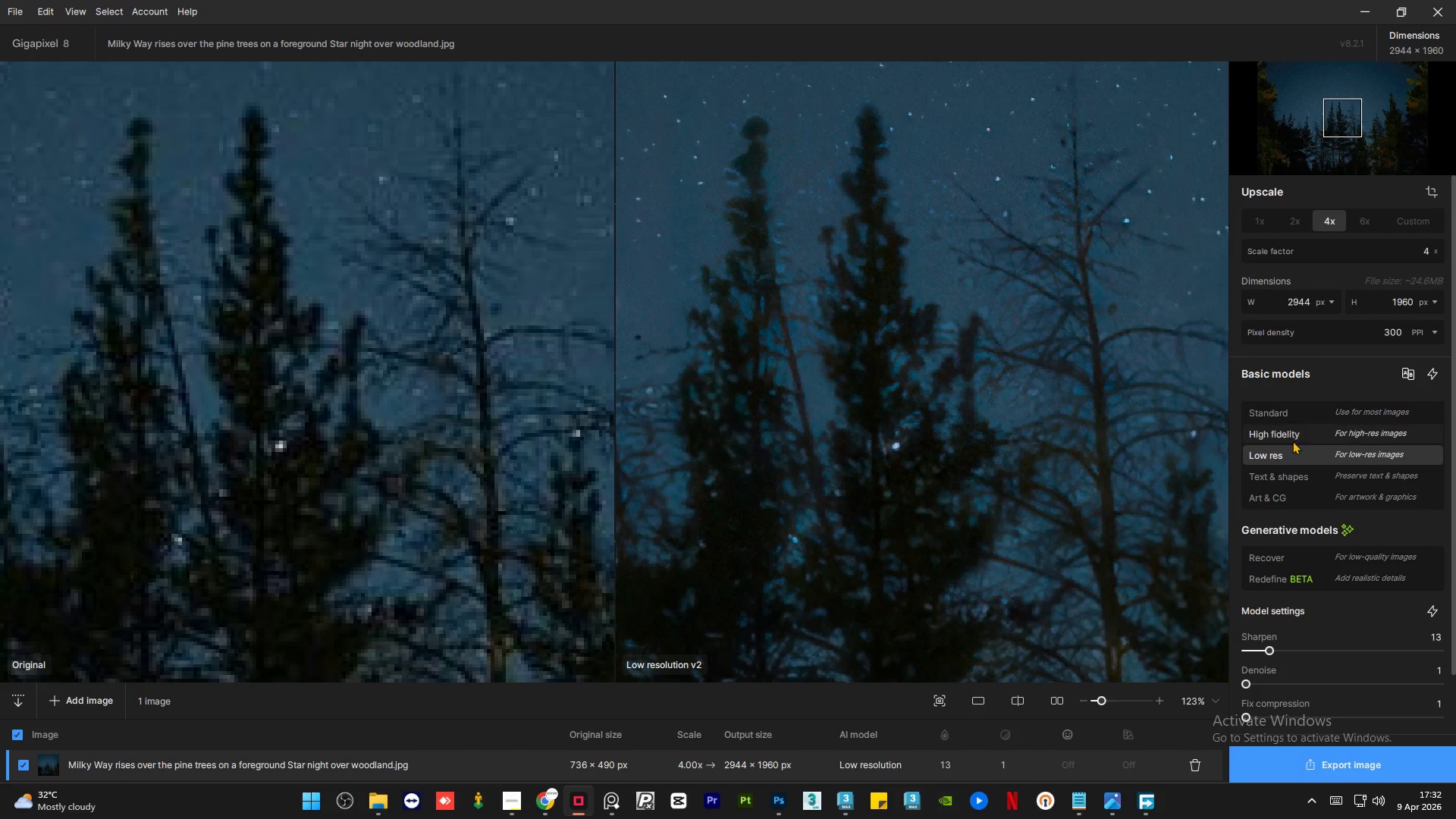 
left_click([1295, 431])
 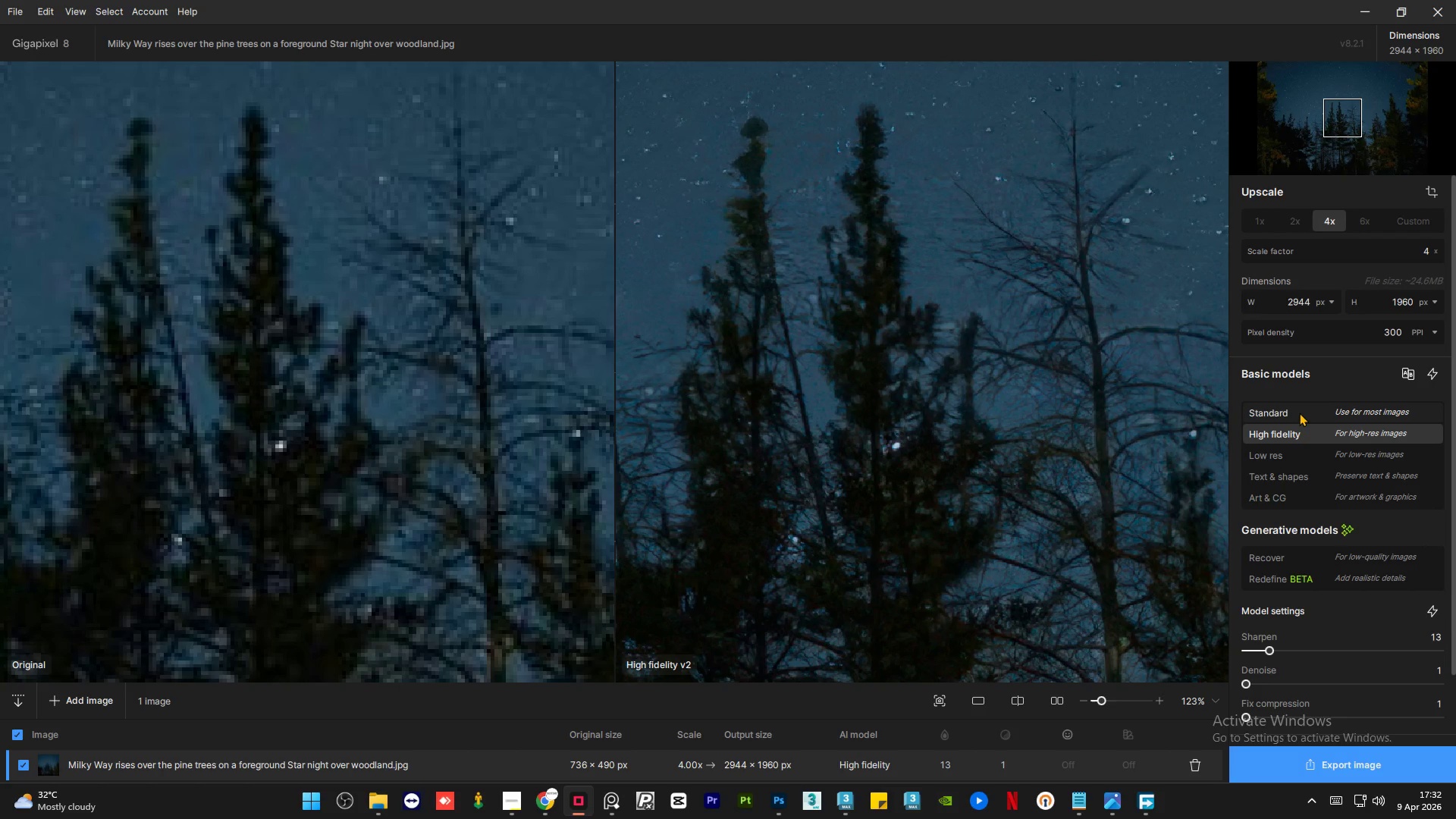 
left_click([1299, 413])
 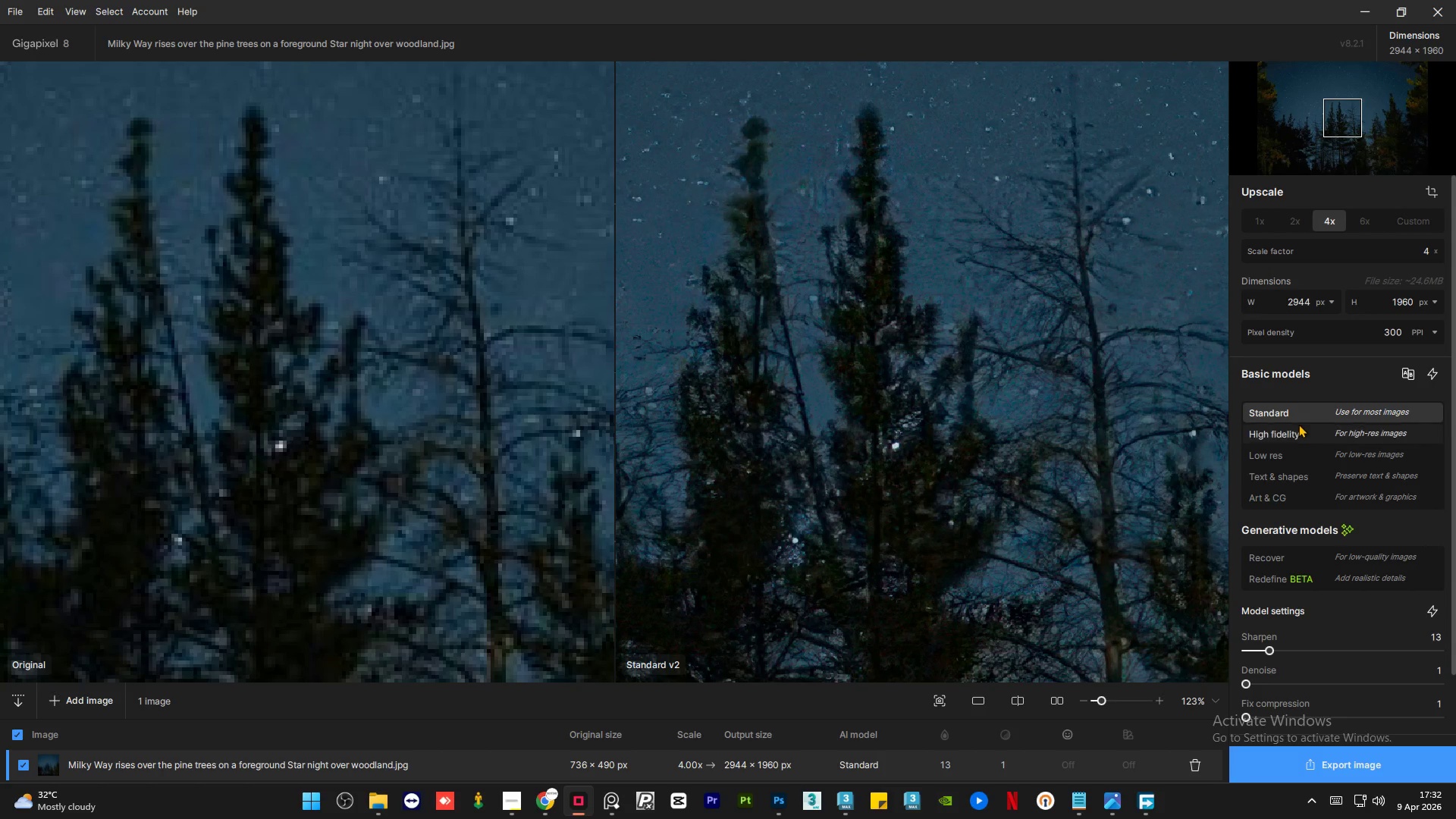 
left_click([1298, 424])
 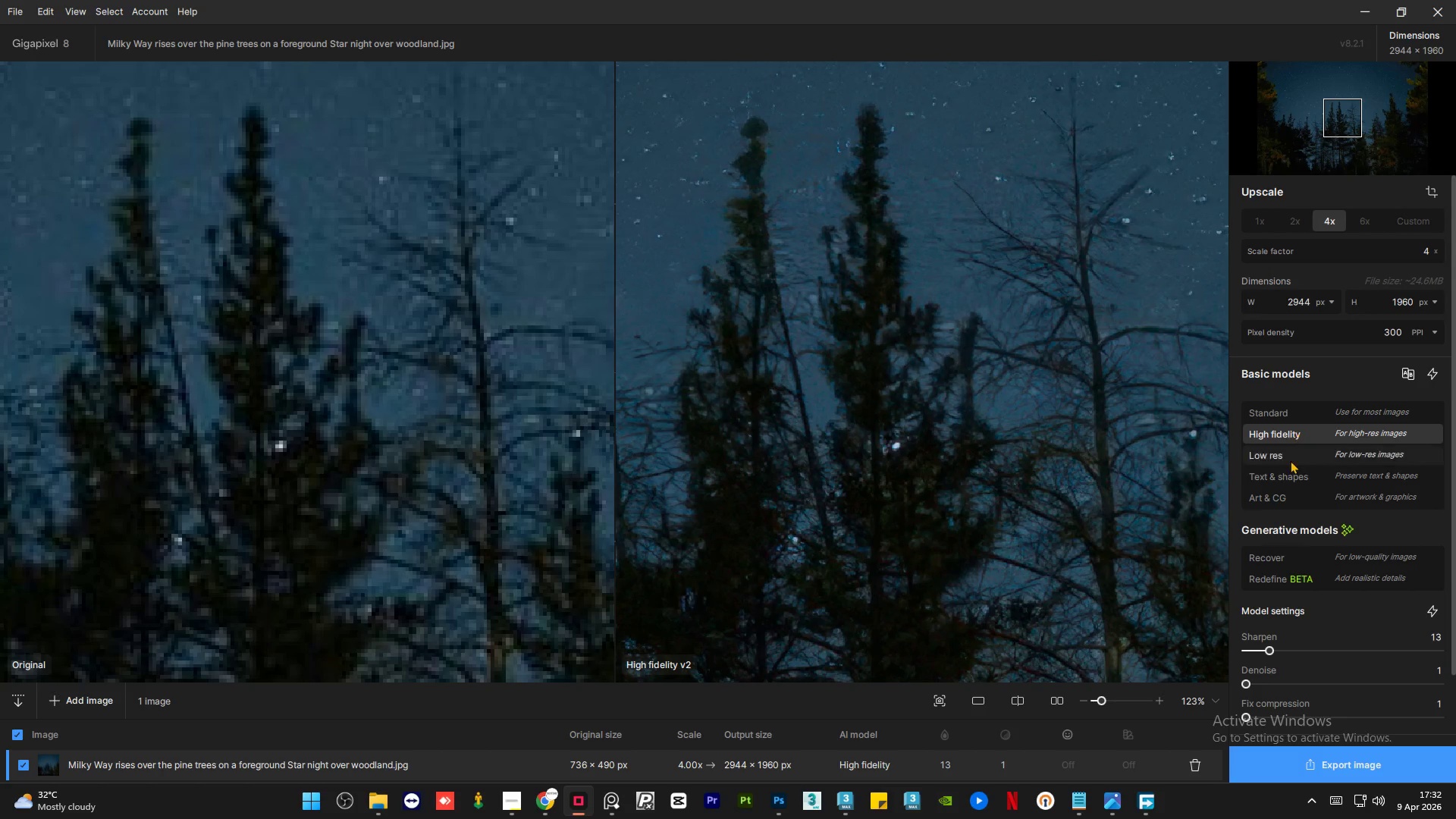 
left_click([1286, 473])
 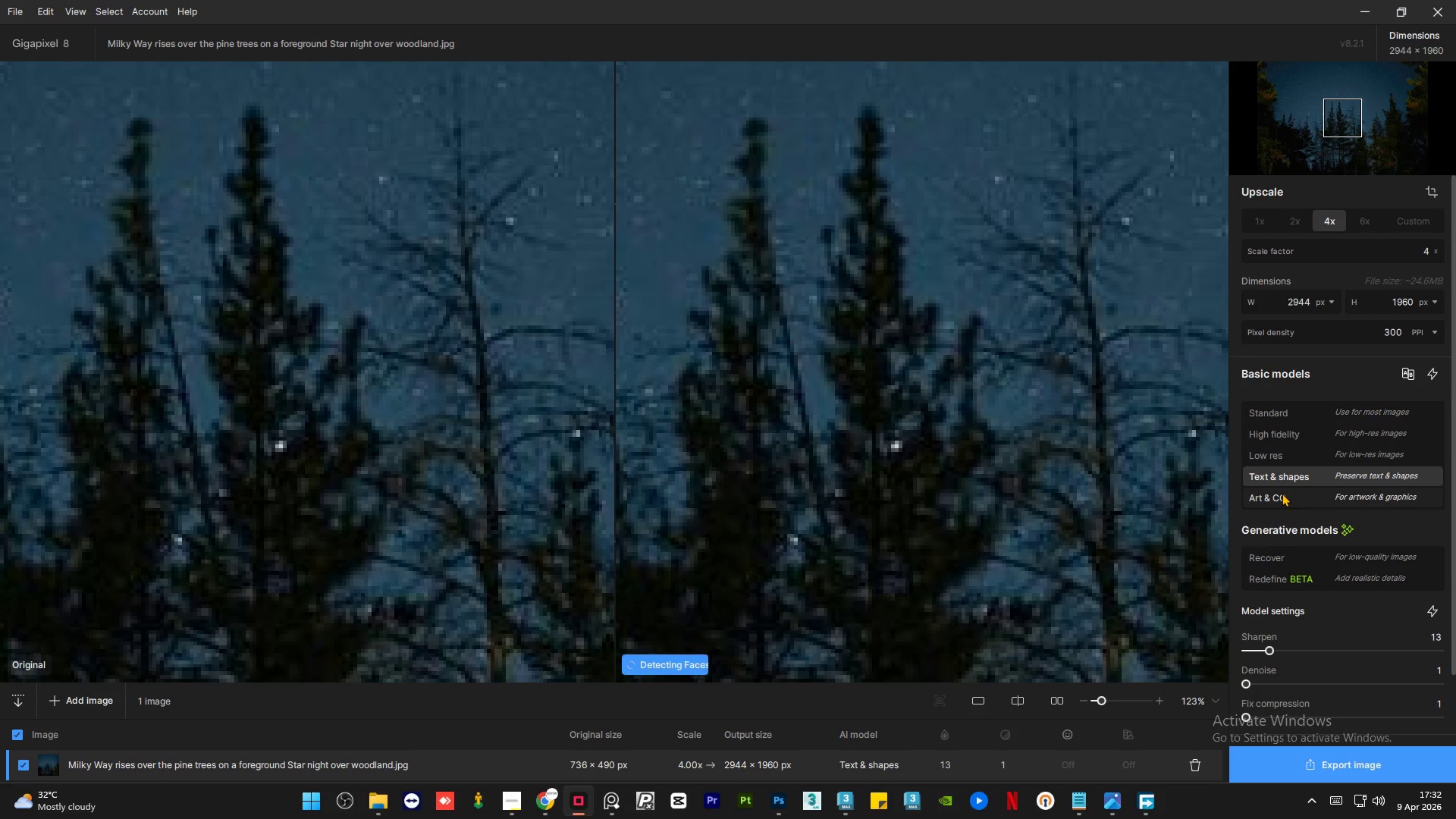 
left_click([1282, 493])
 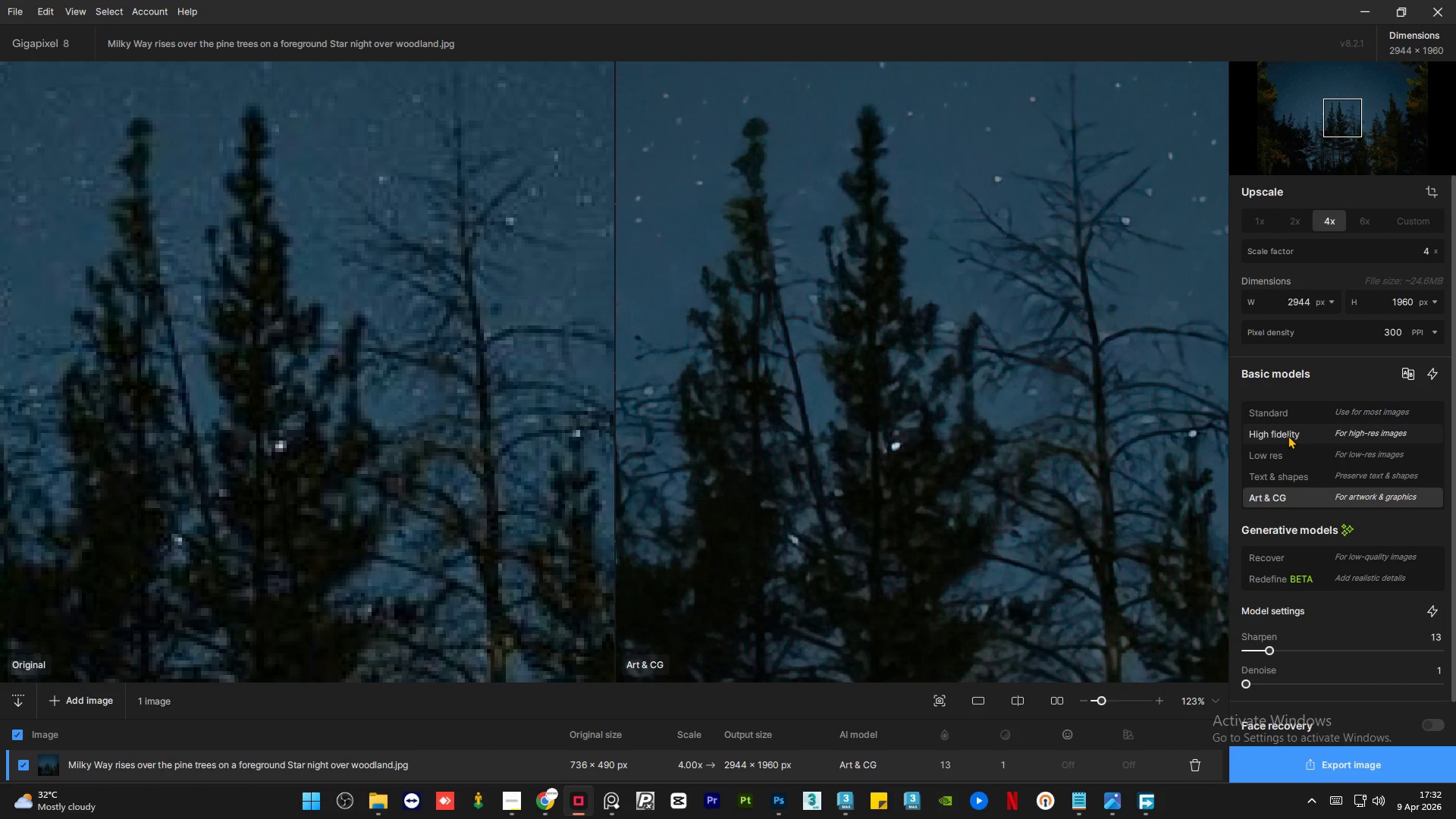 
left_click([1288, 435])
 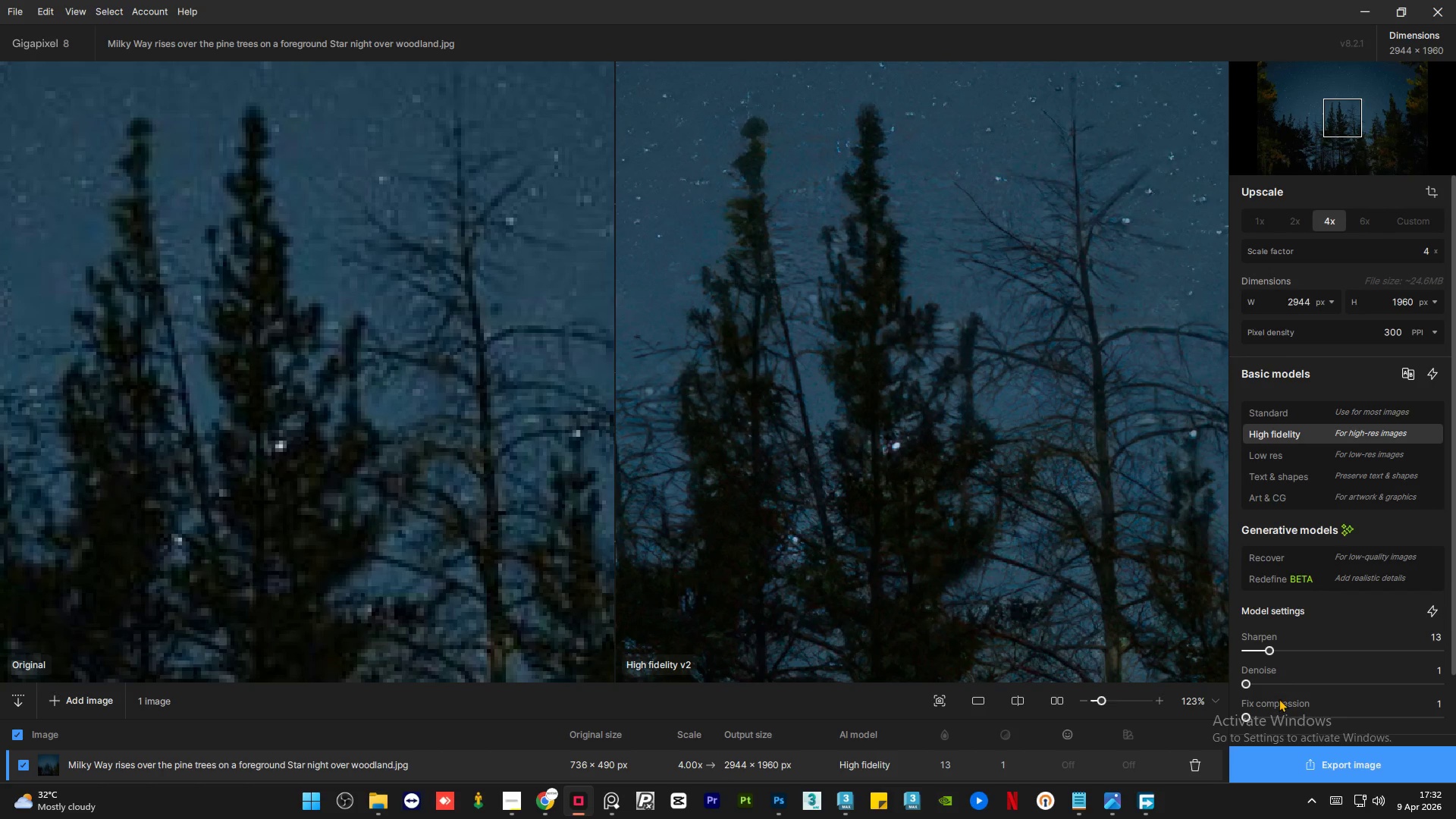 
left_click([1279, 761])
 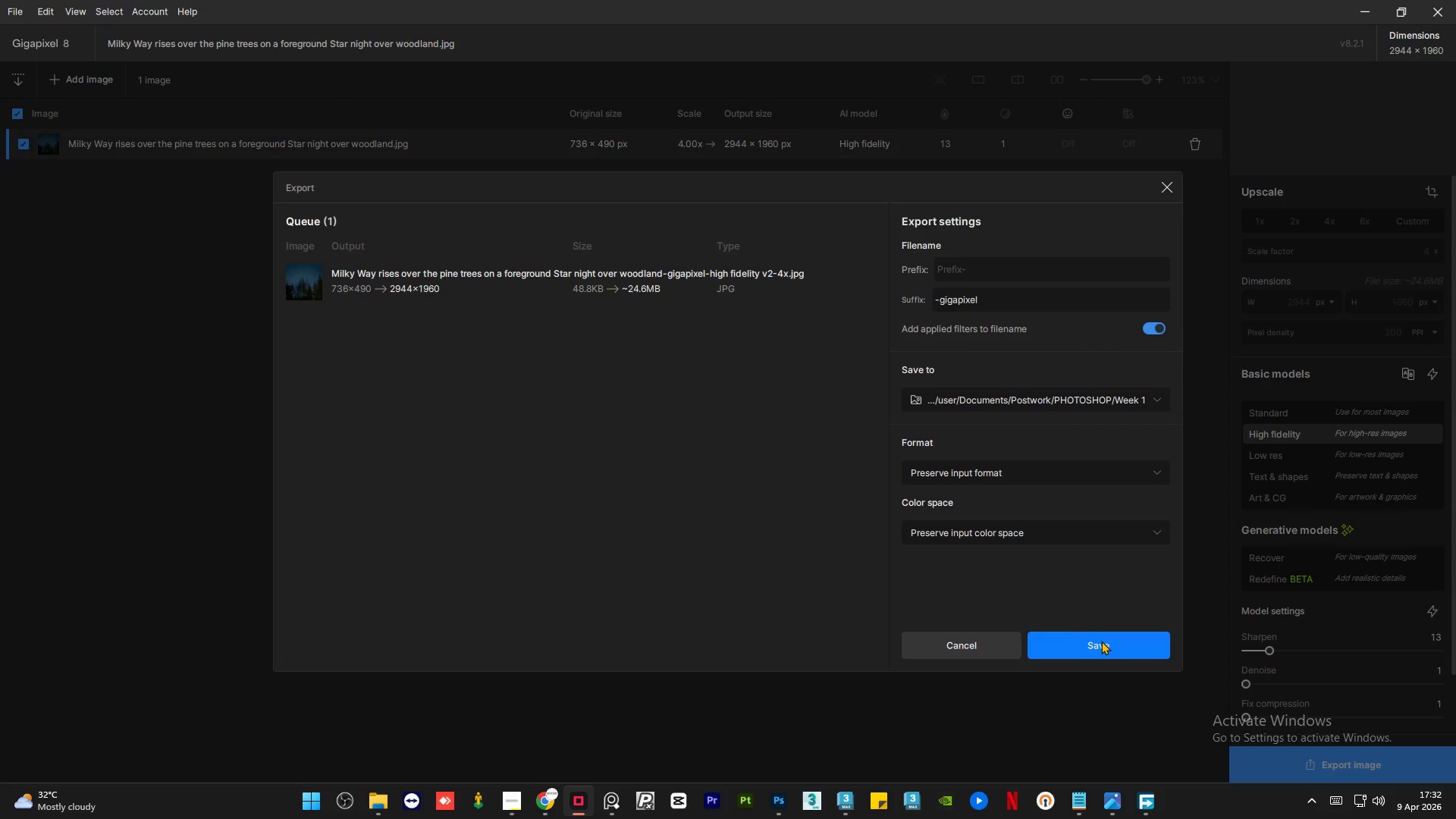 
left_click([1101, 641])
 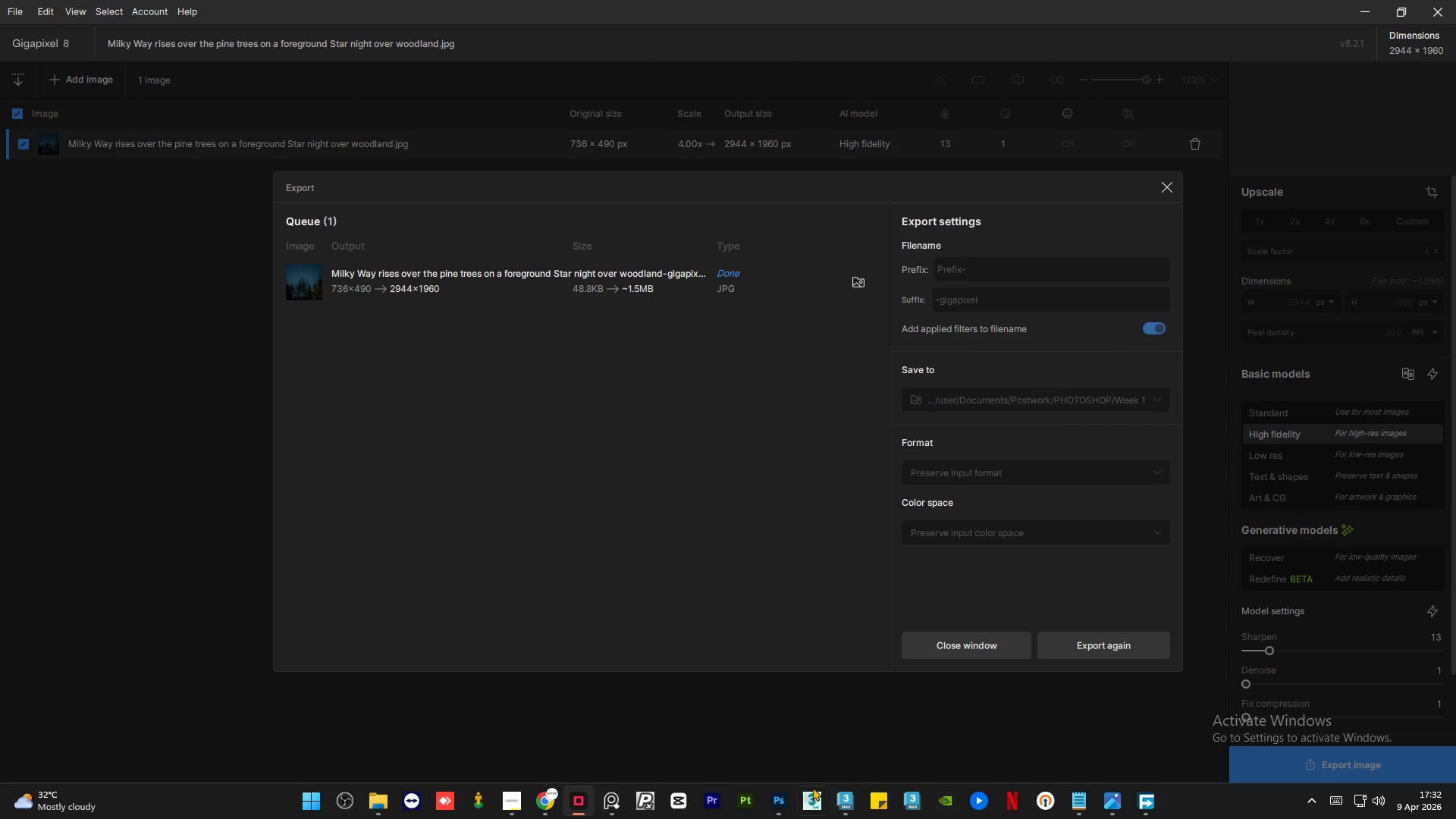 
hold_key(key=AltLeft, duration=0.69)
scroll: coordinate [596, 576], scroll_direction: down, amount: 5.0
 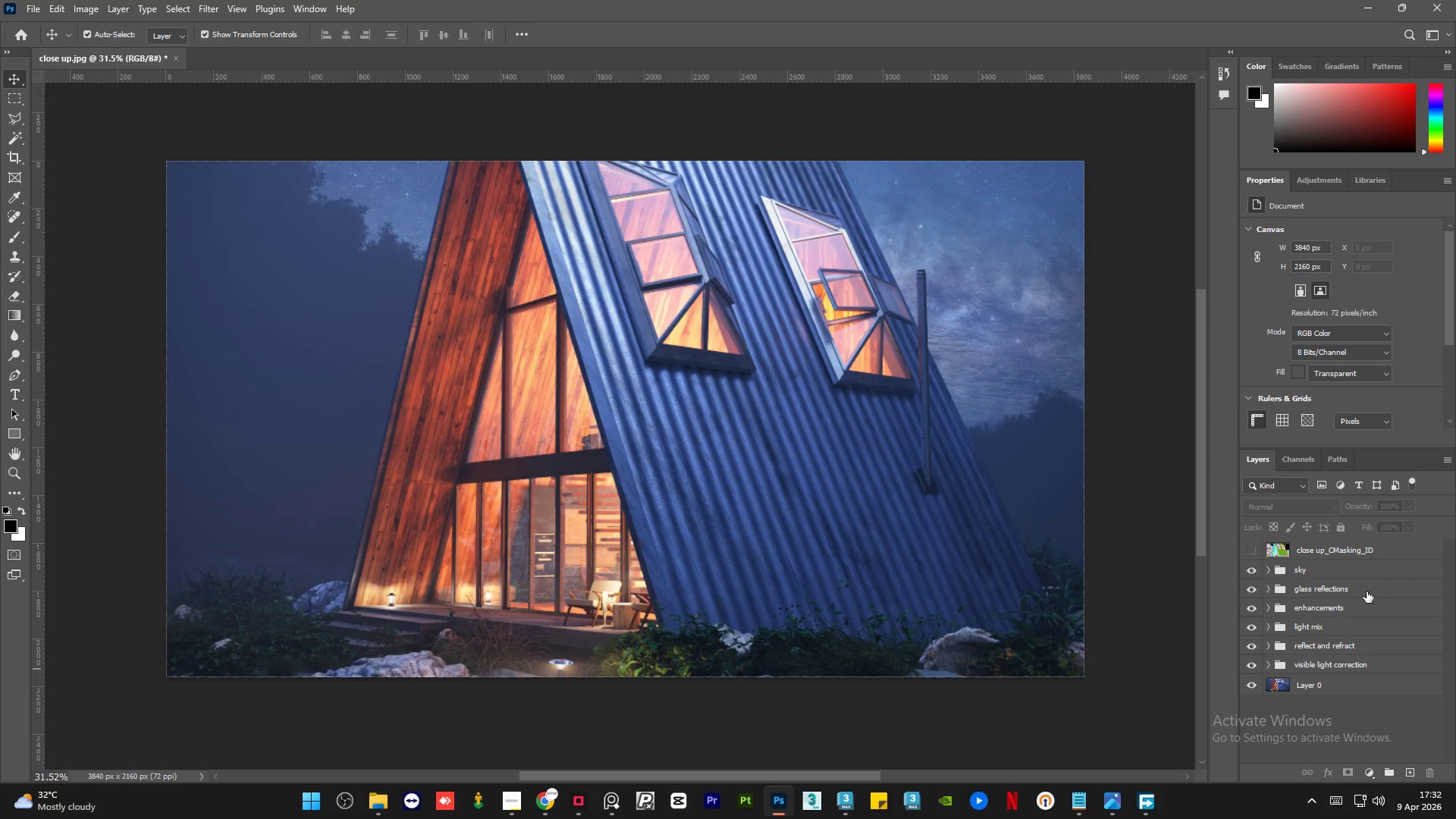 
left_click([1250, 592])
 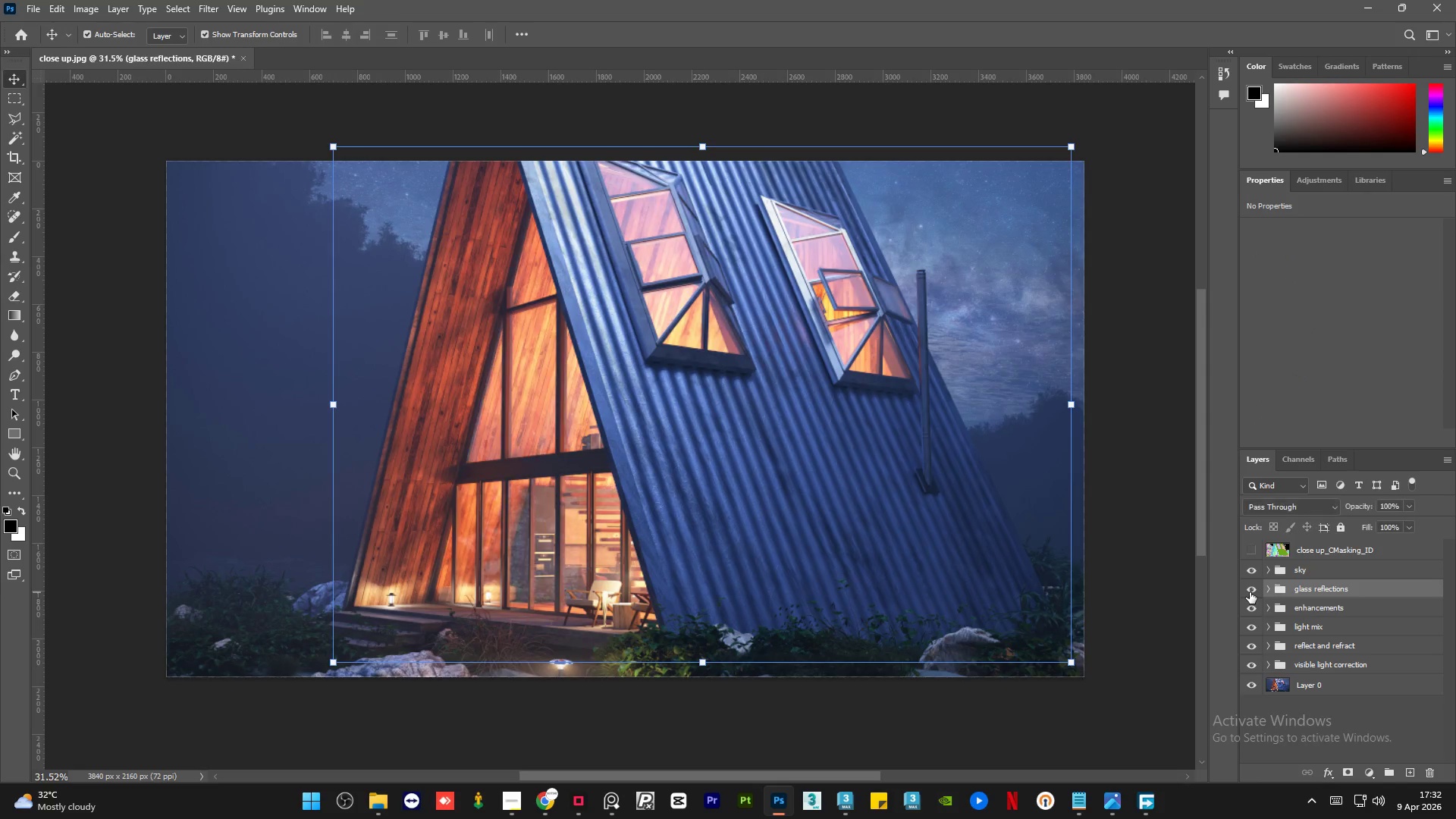 
double_click([1250, 592])
 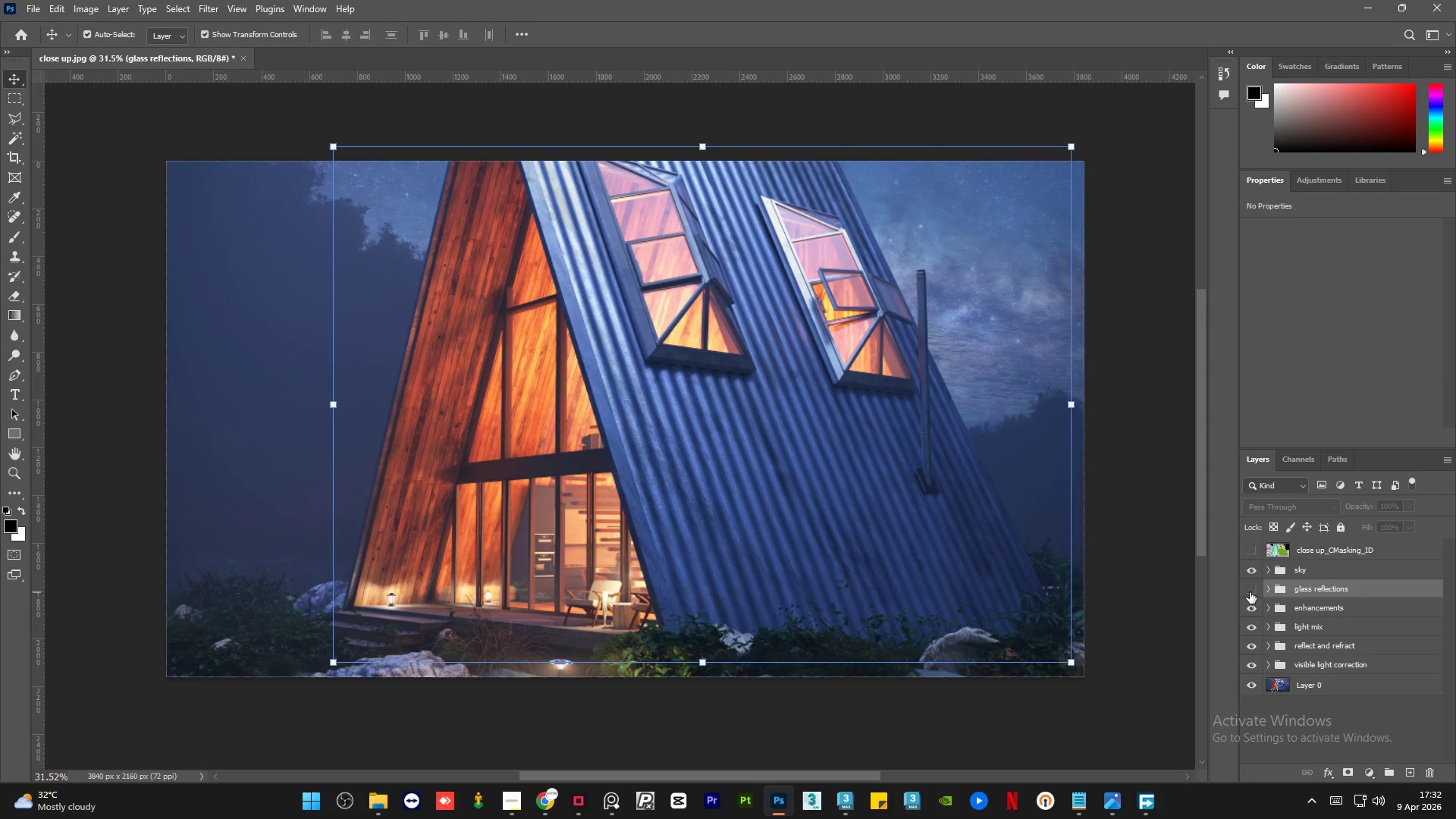 
triple_click([1250, 592])
 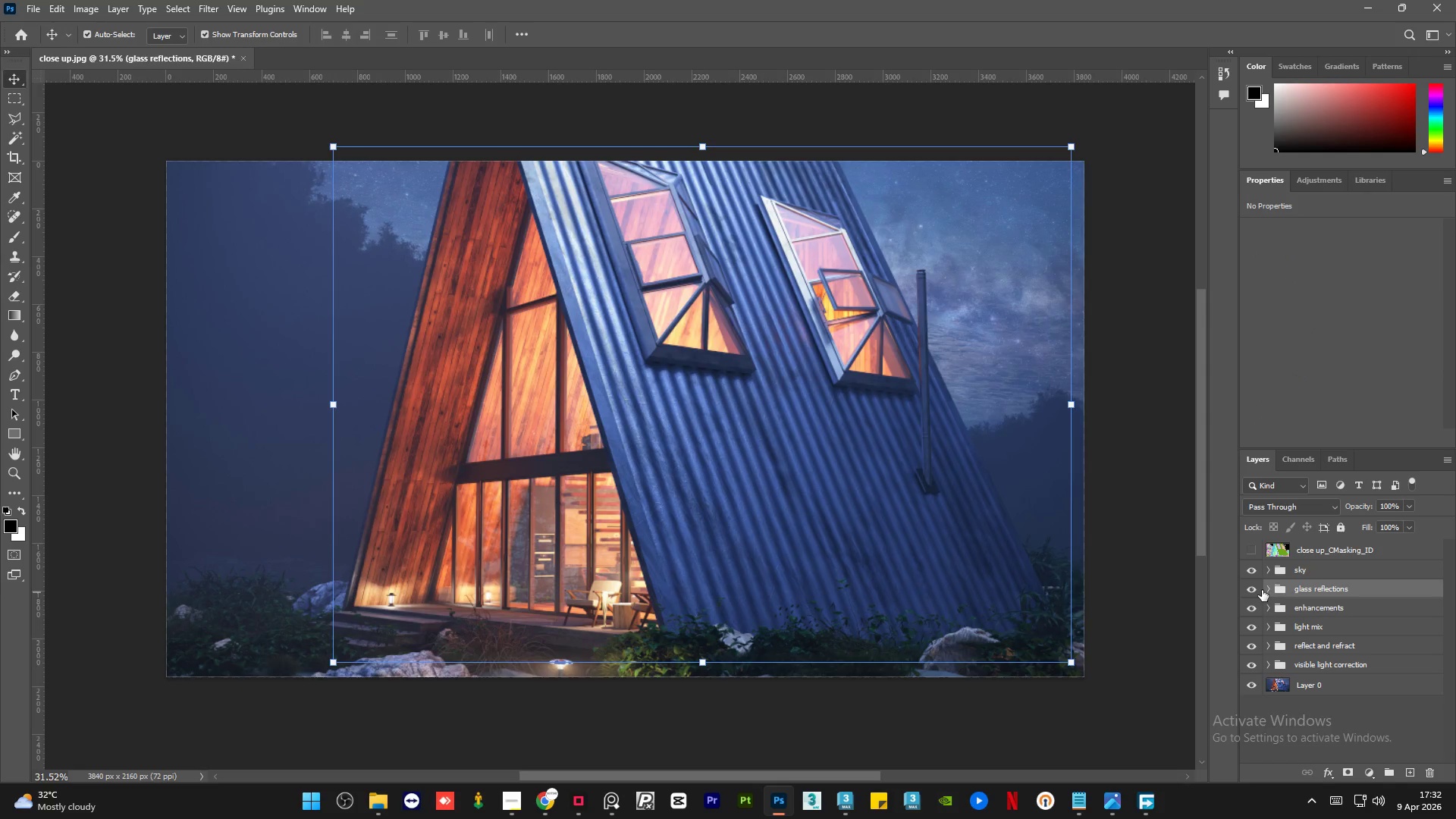 
left_click([1268, 590])
 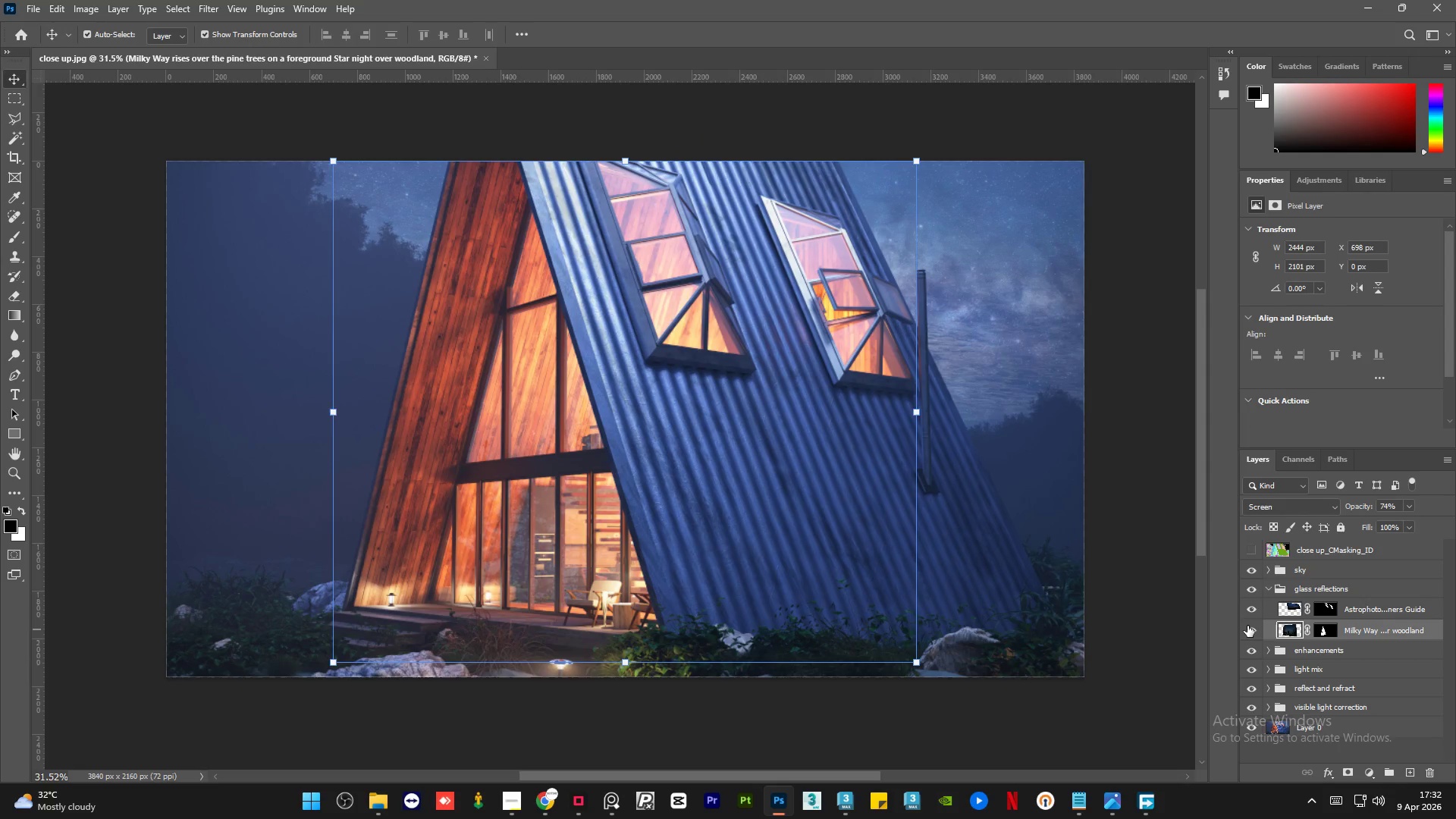 
left_click([1247, 626])
 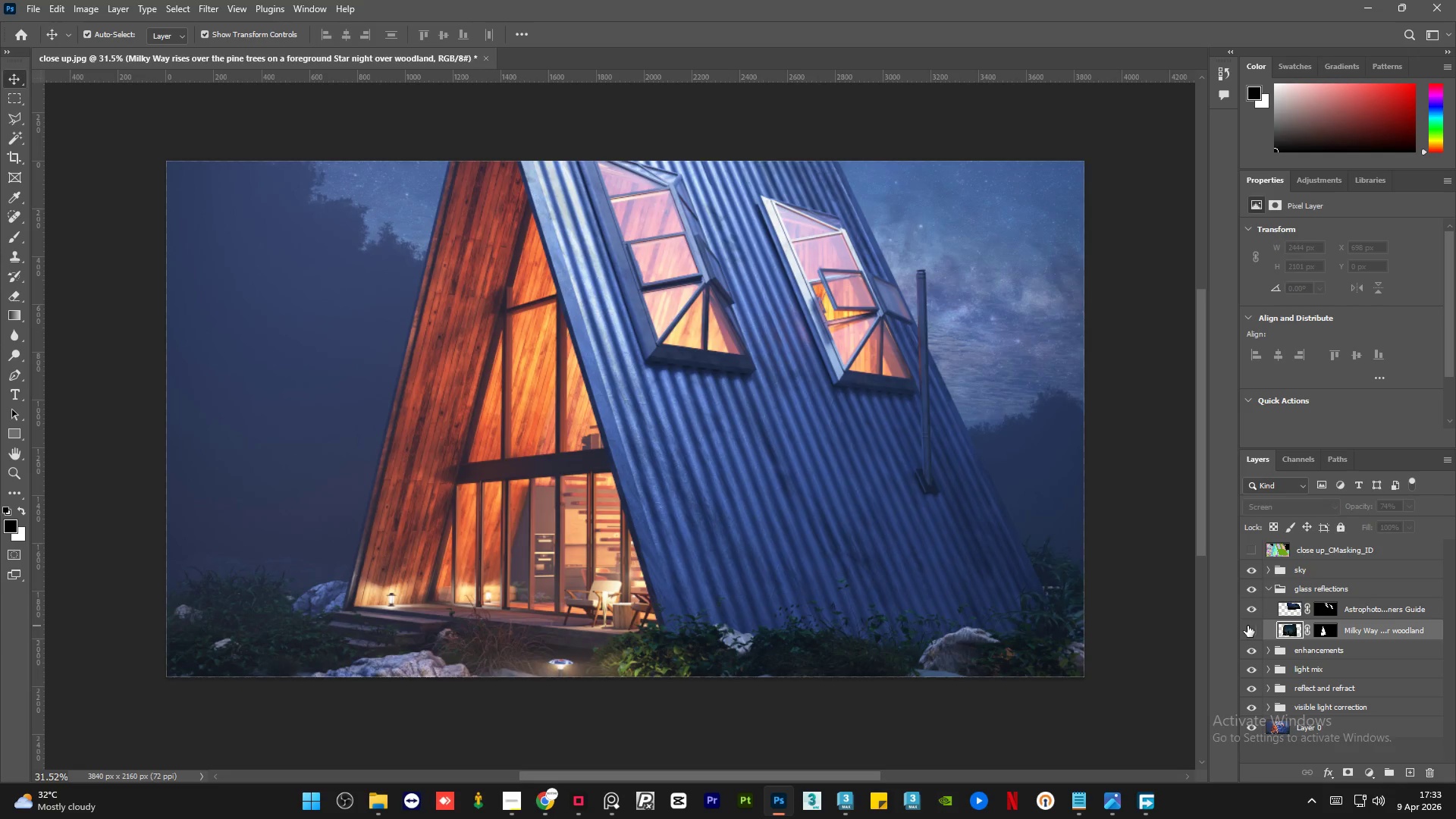 
left_click([1247, 626])
 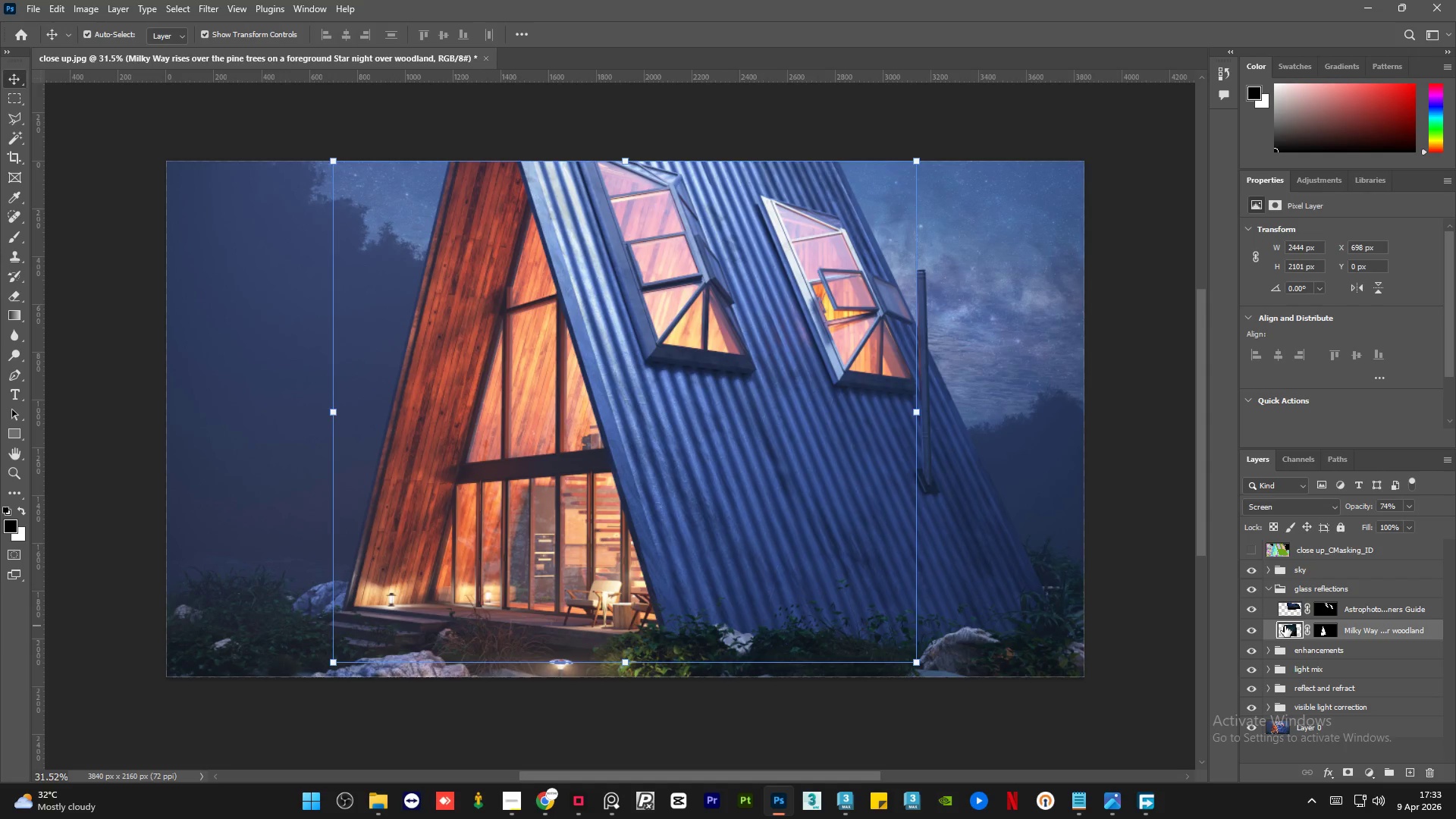 
hold_key(key=ControlLeft, duration=0.98)
left_click([1325, 633])
 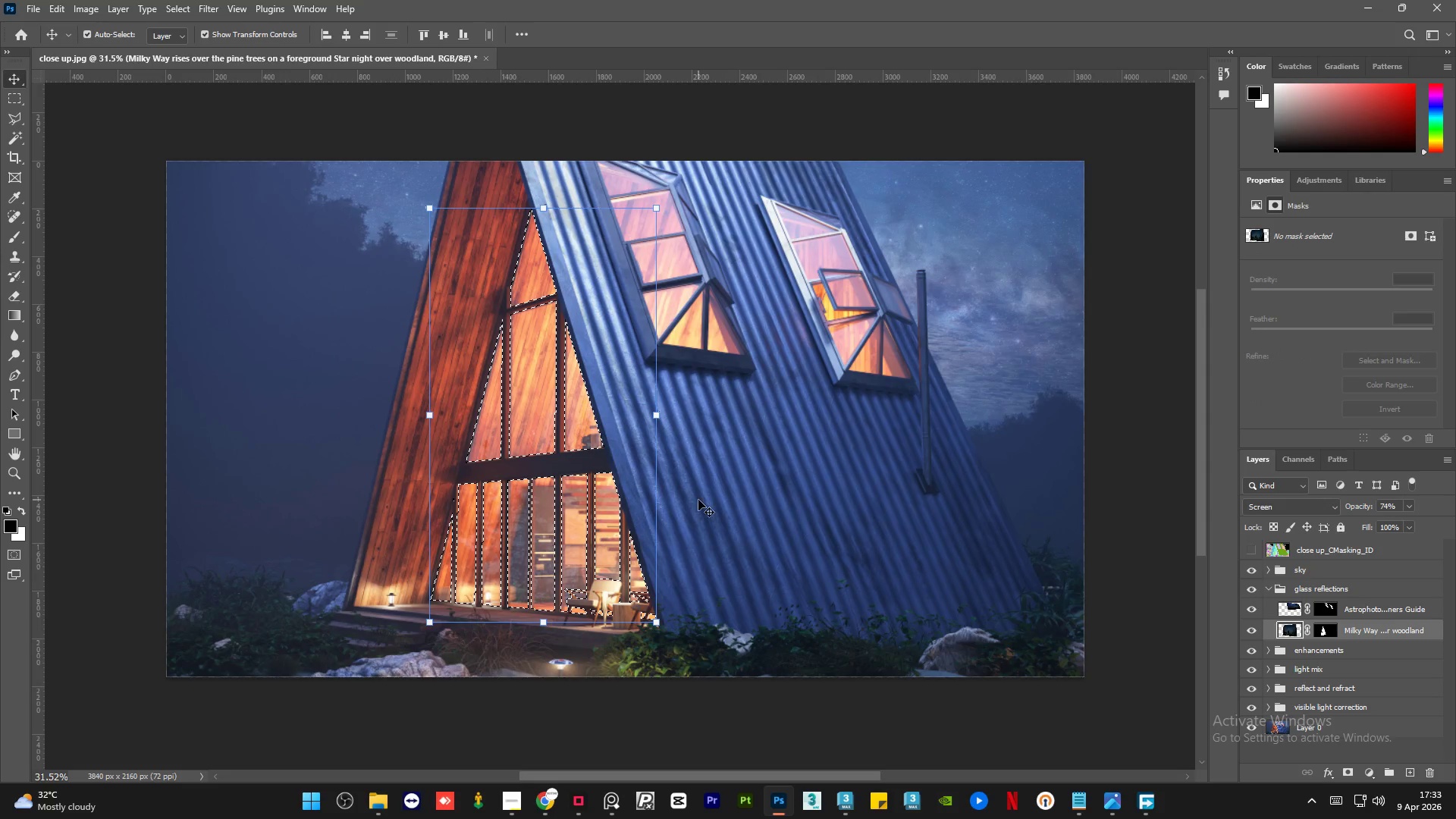 
key(Control+D)
 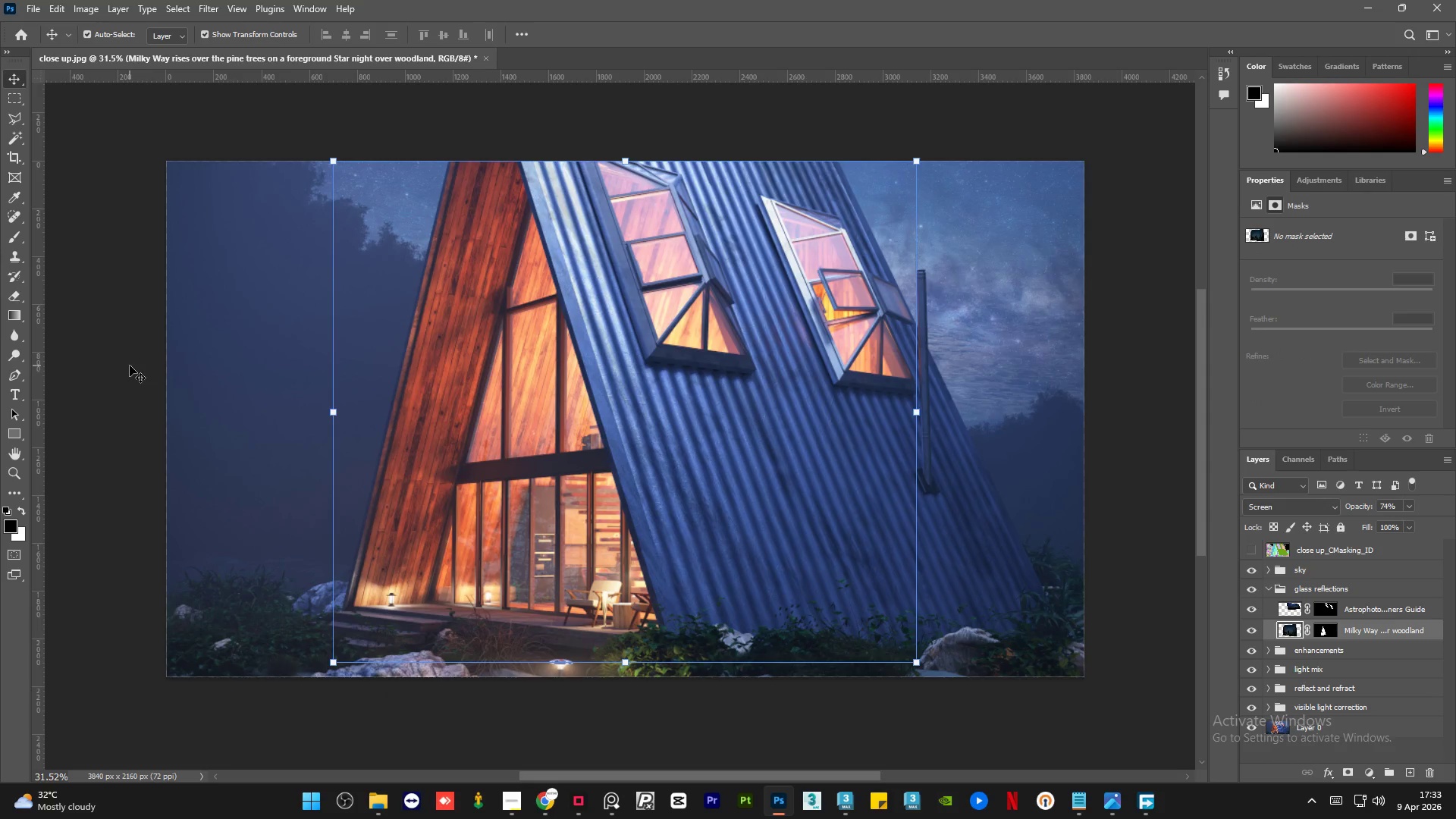 
left_click([121, 362])
 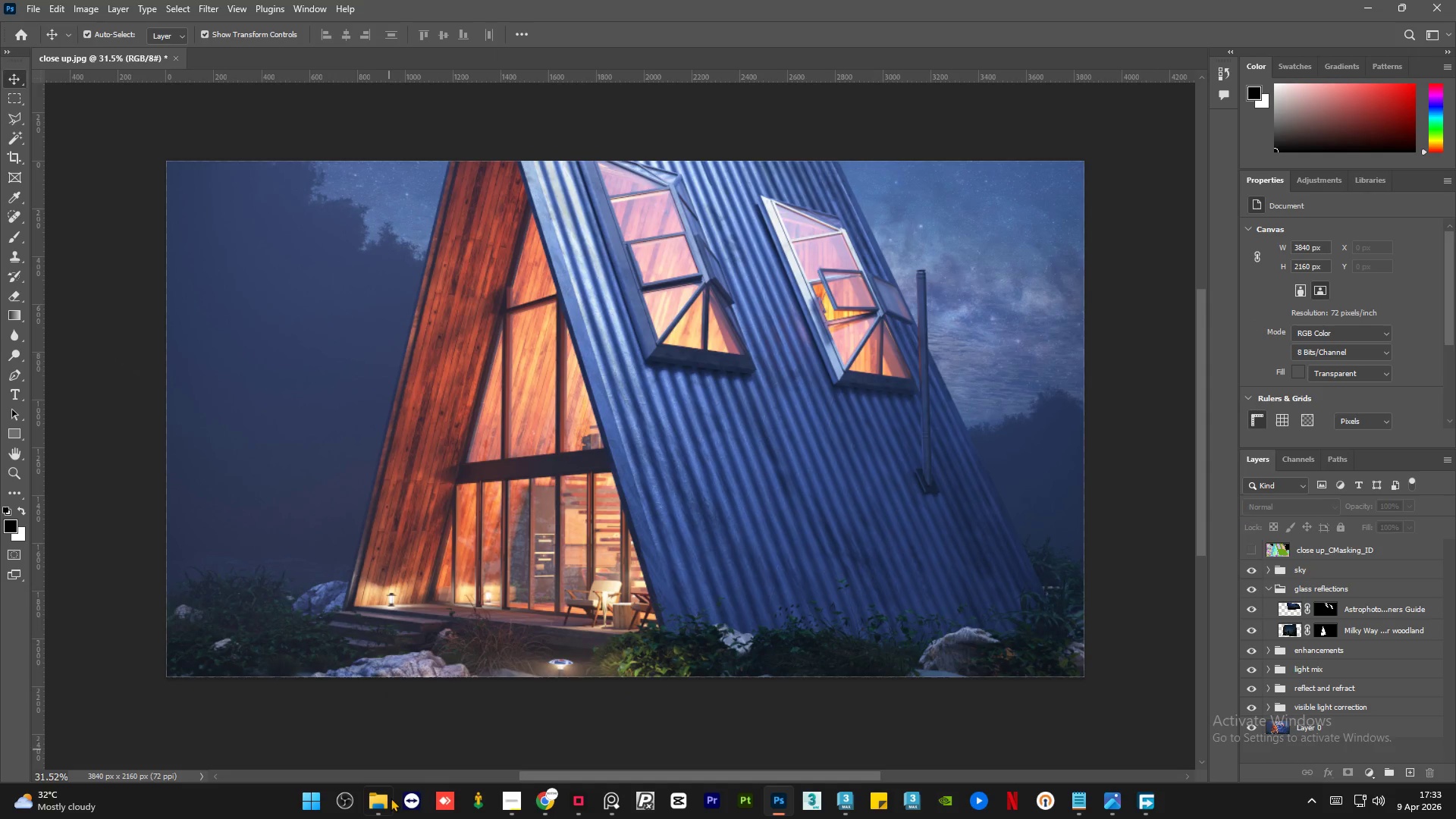 
left_click([384, 810])
 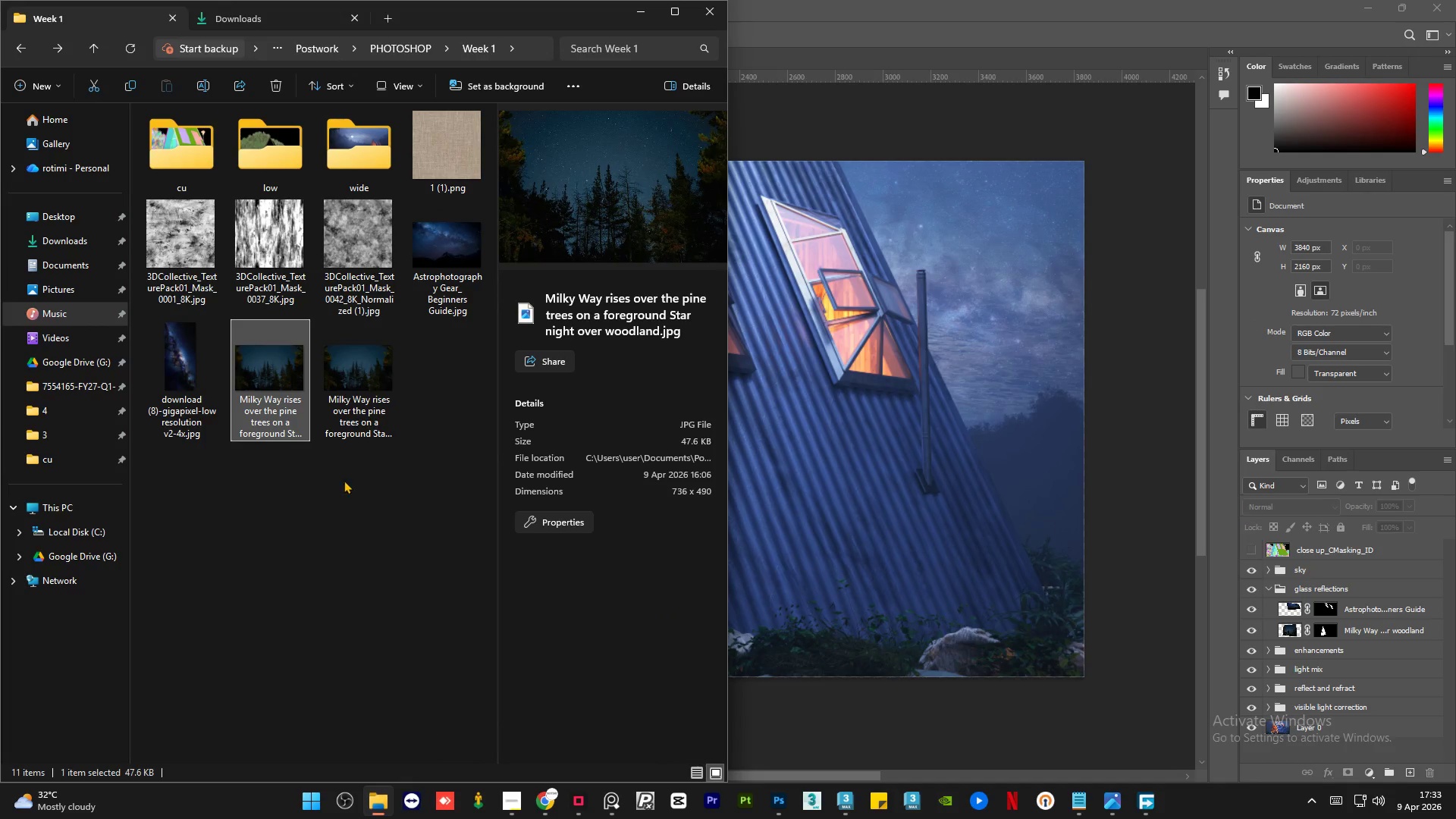 
left_click([336, 490])
 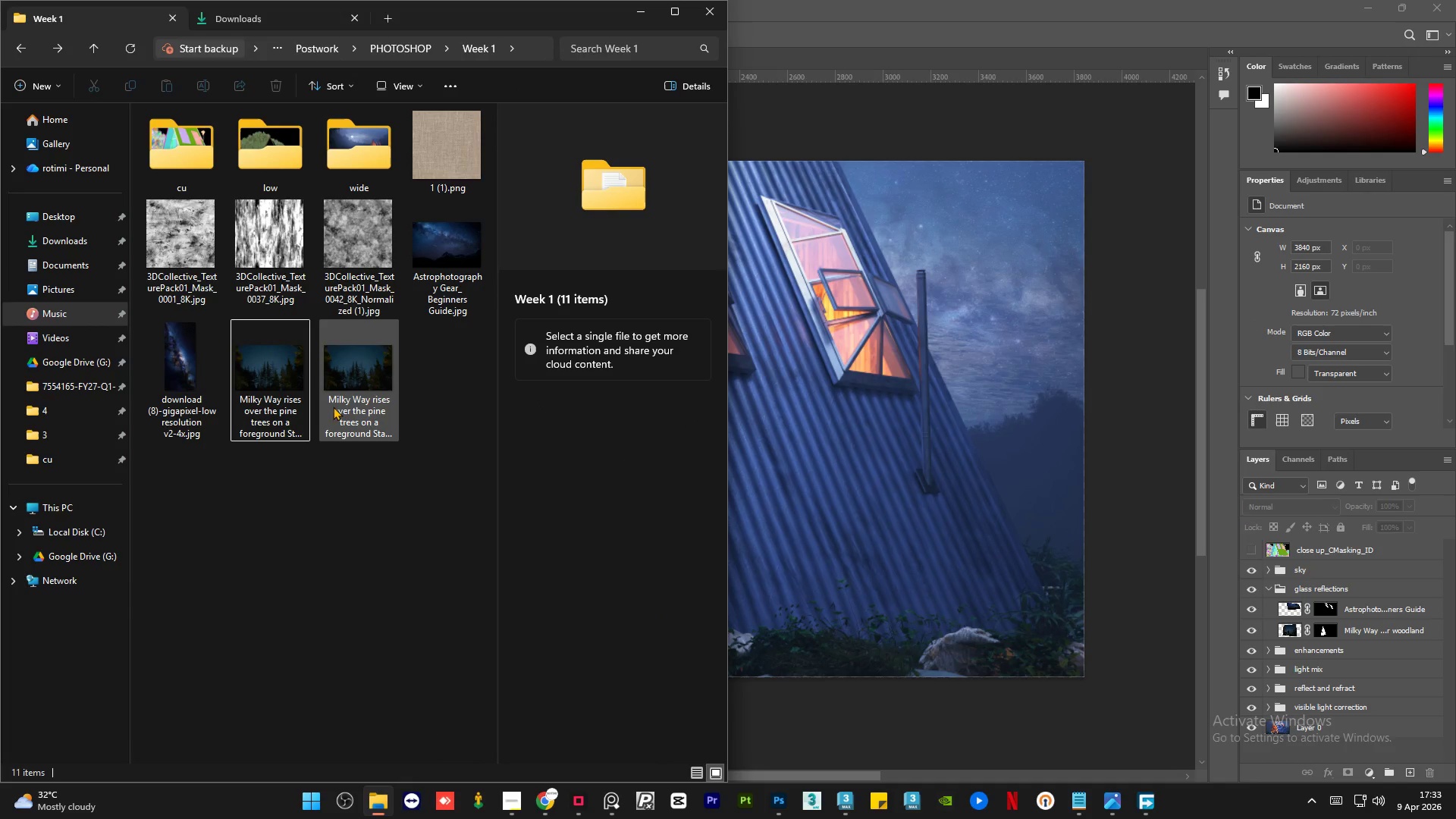 
left_click([338, 389])
 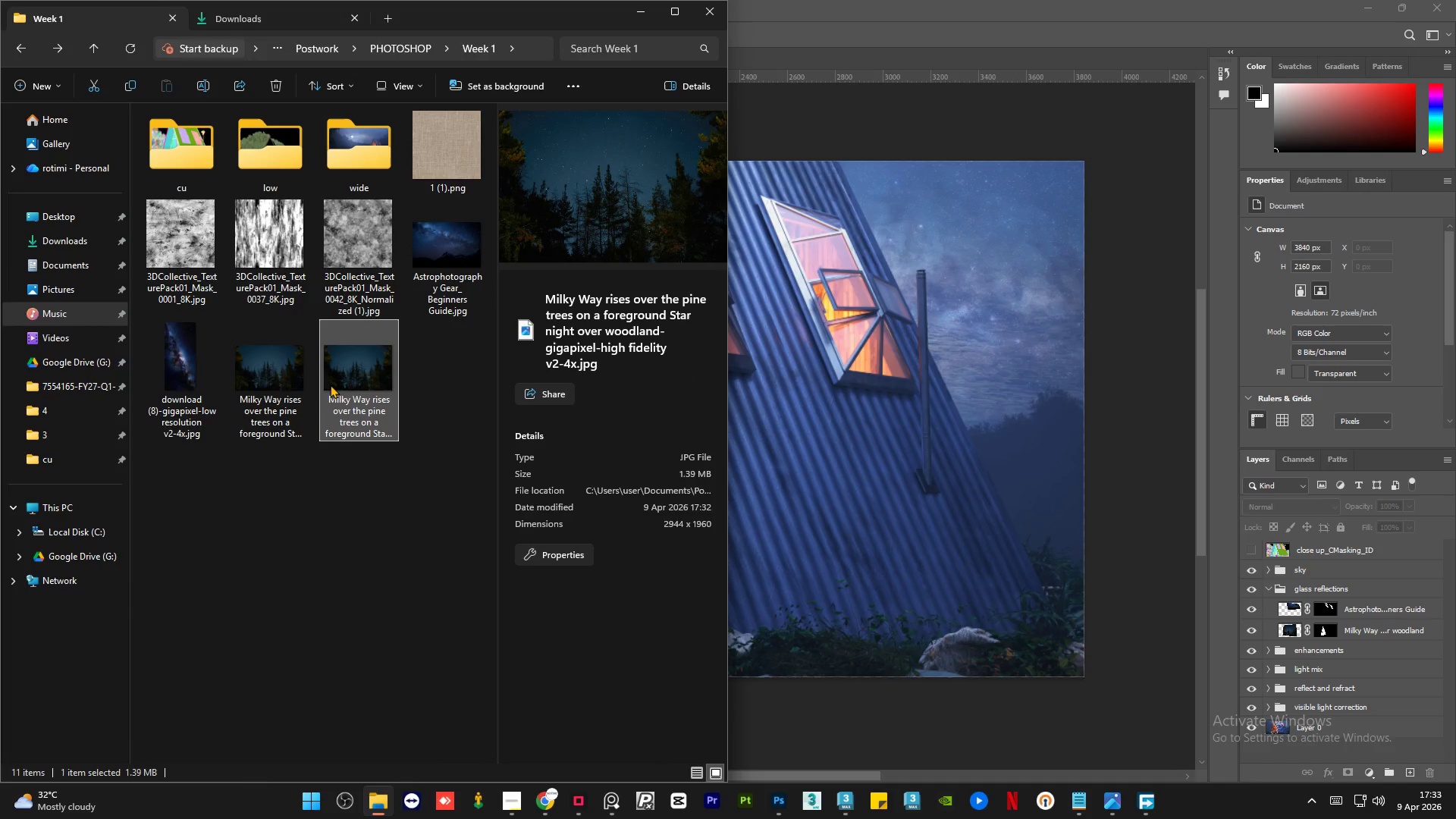 
left_click([273, 388])
 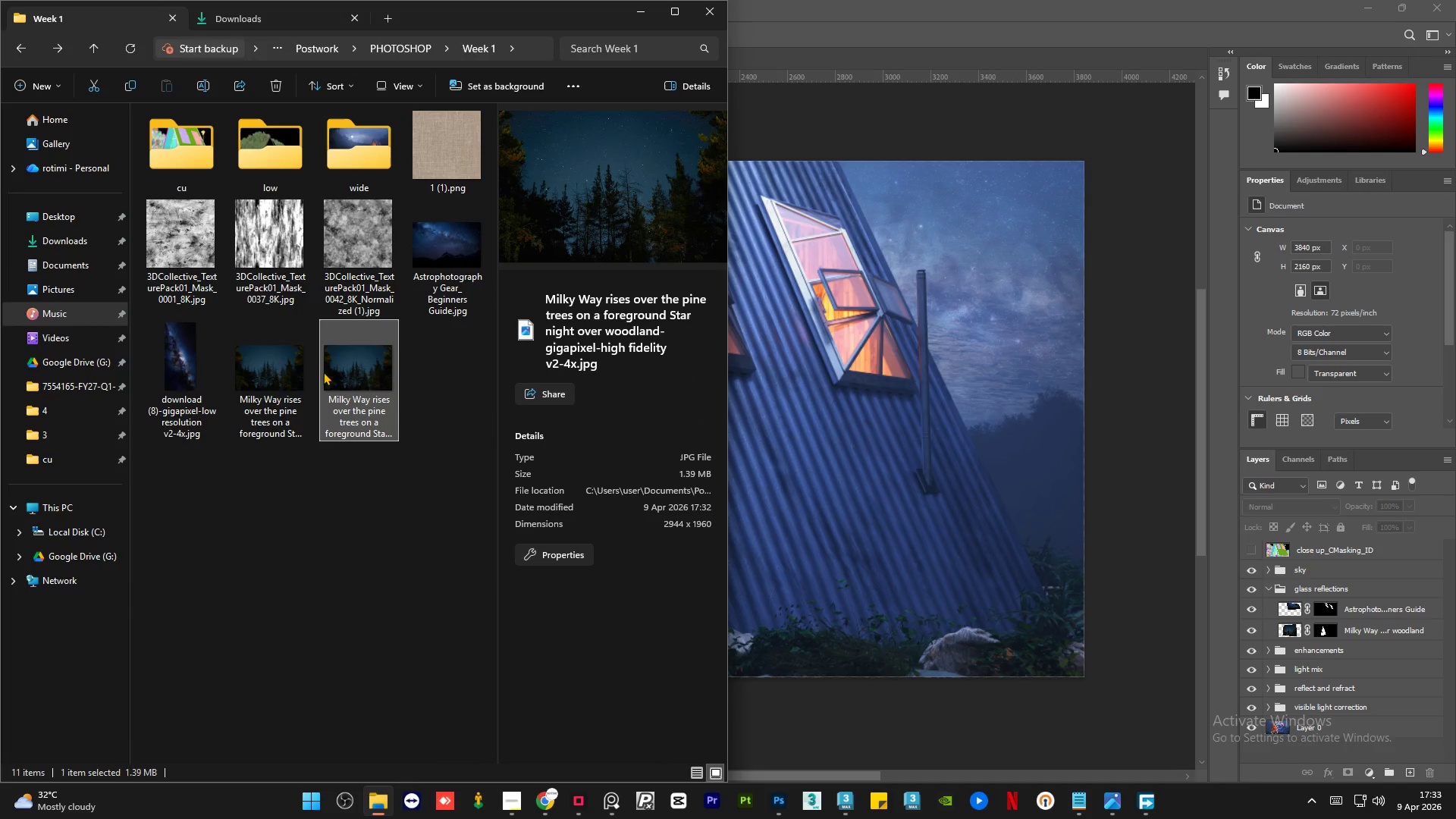 
left_click([290, 375])
 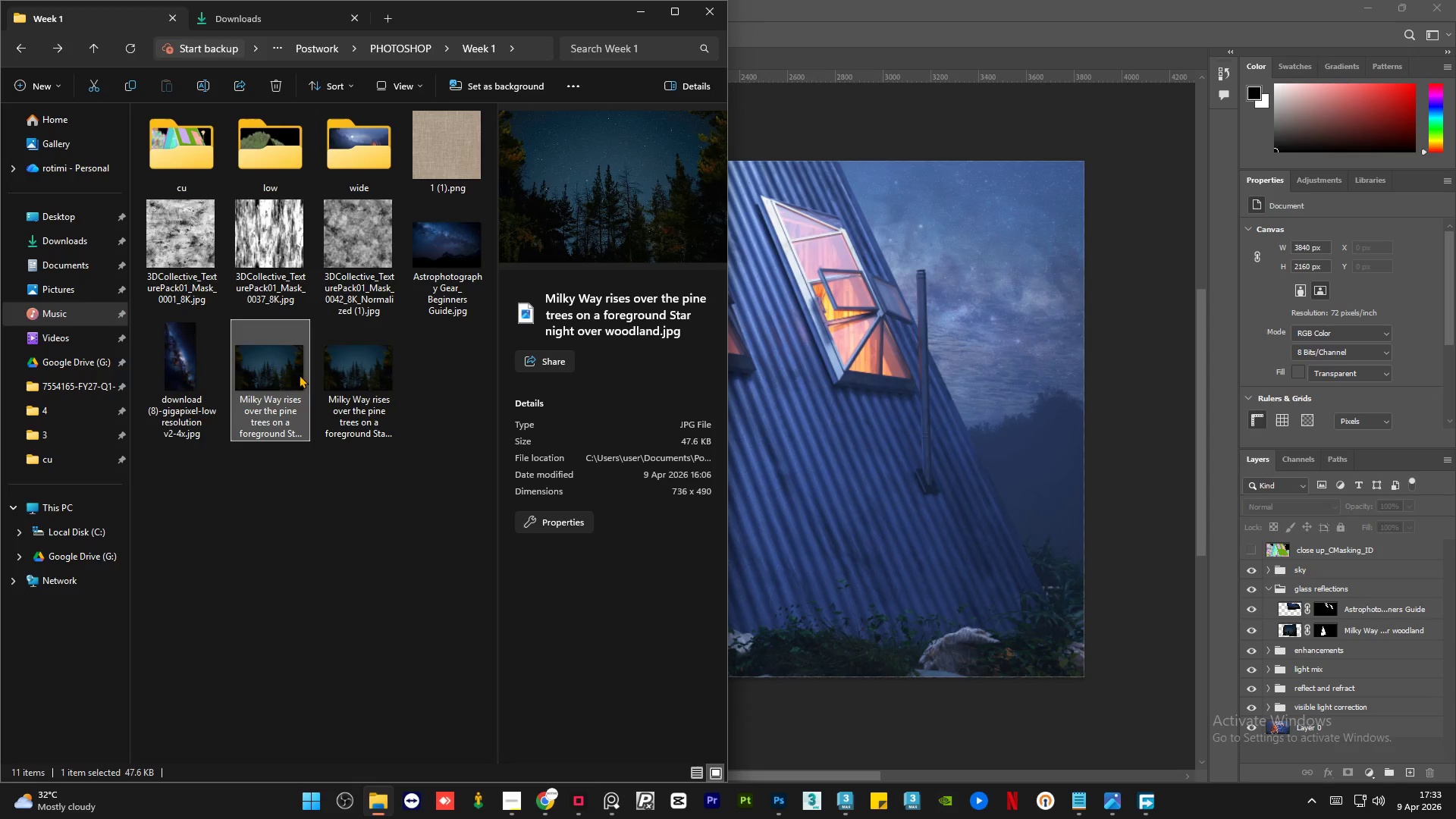 
left_click([318, 372])
 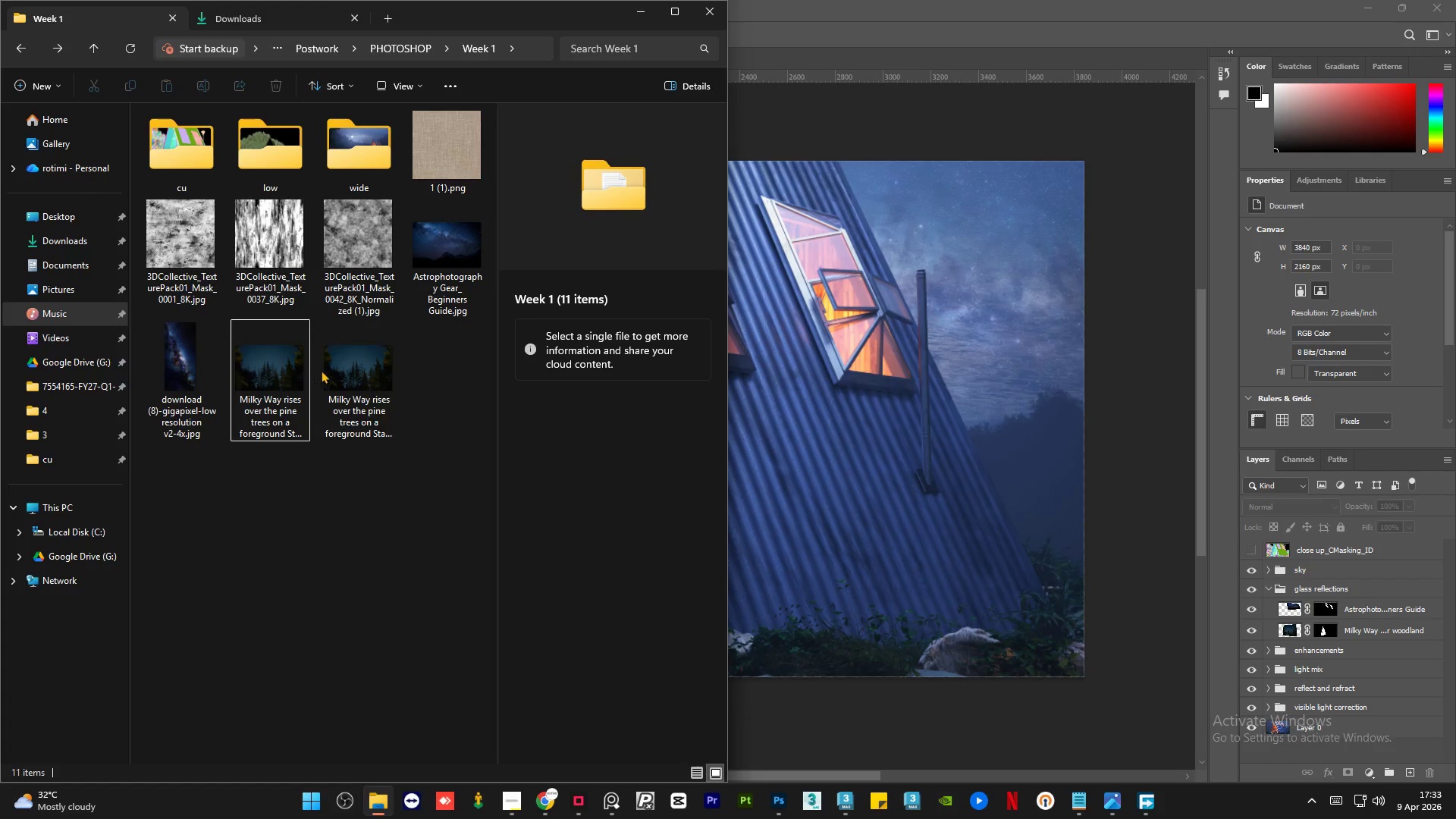 
left_click([346, 365])
 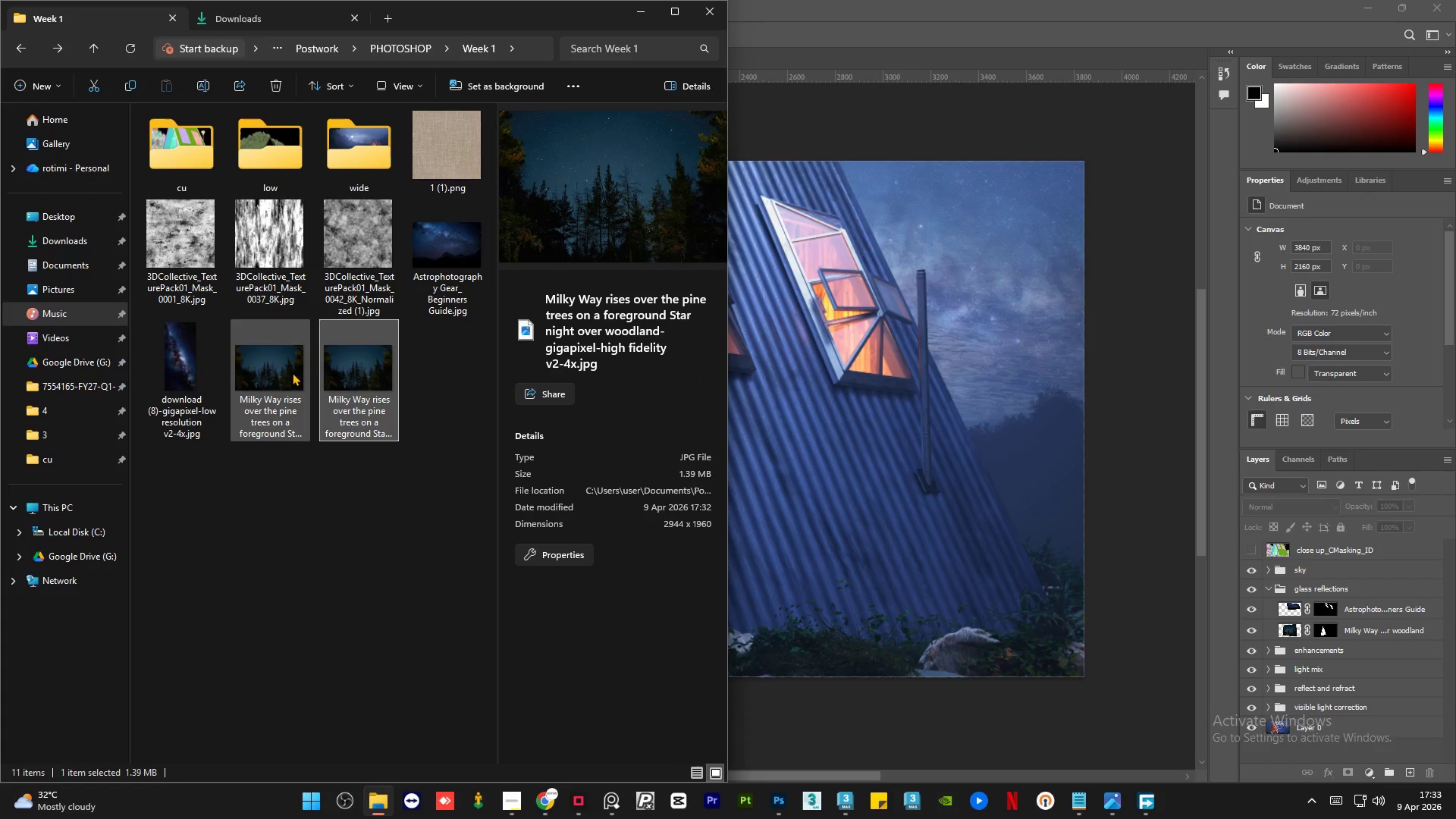 
left_click([292, 372])
 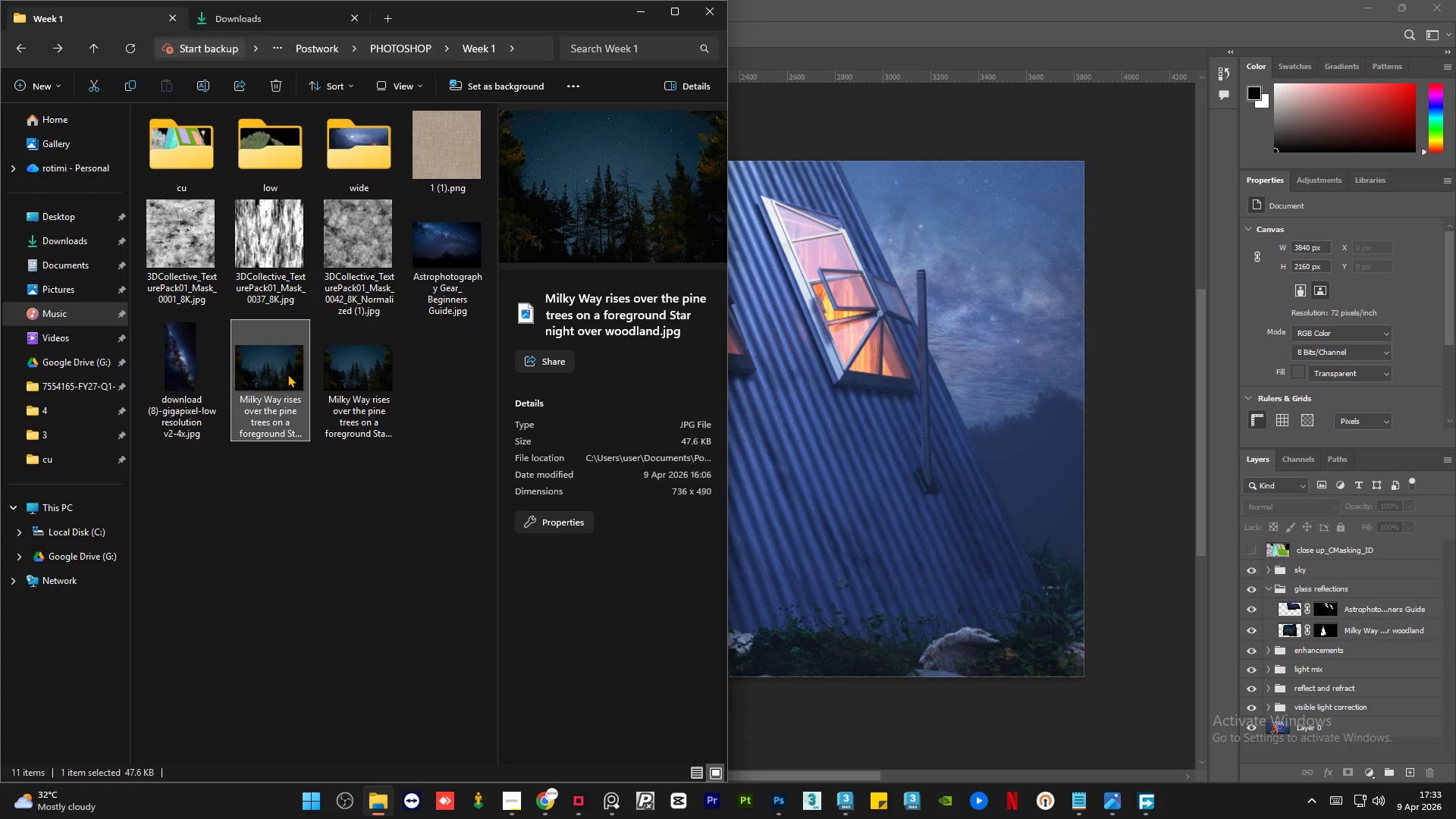 
key(Delete)
 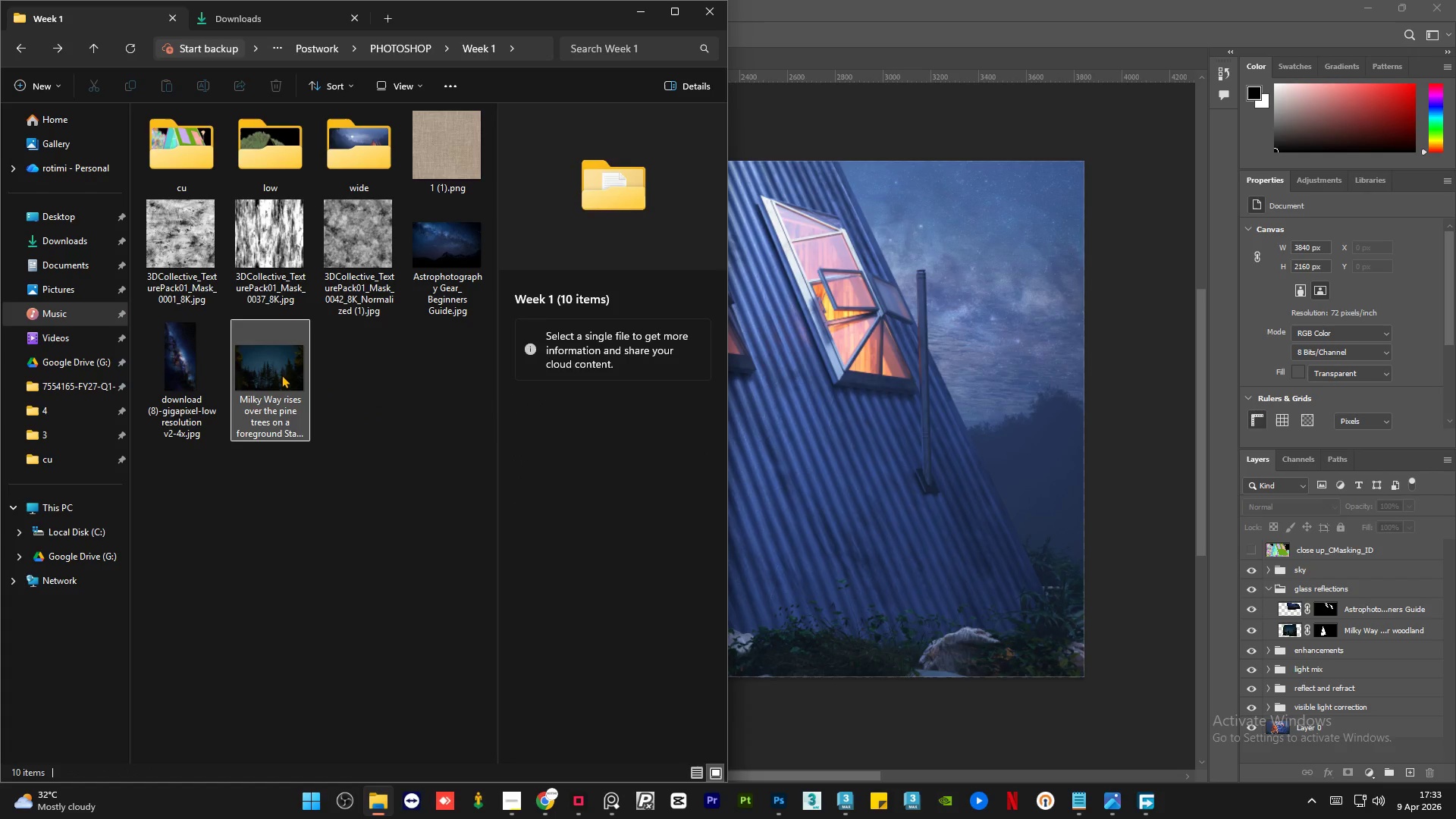 
left_click([281, 375])
 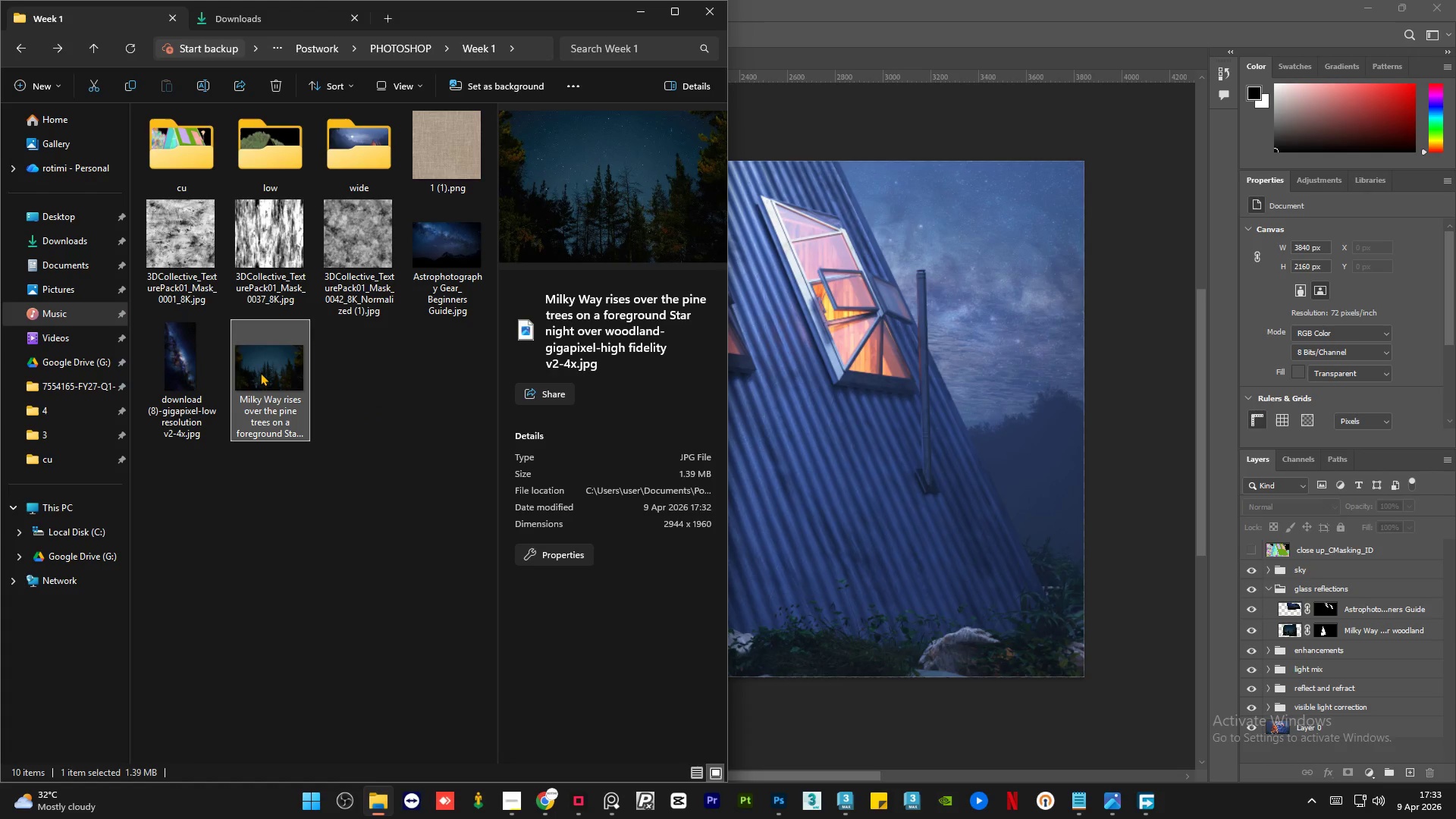 
left_click_drag(start_coordinate=[262, 369], to_coordinate=[781, 432])
 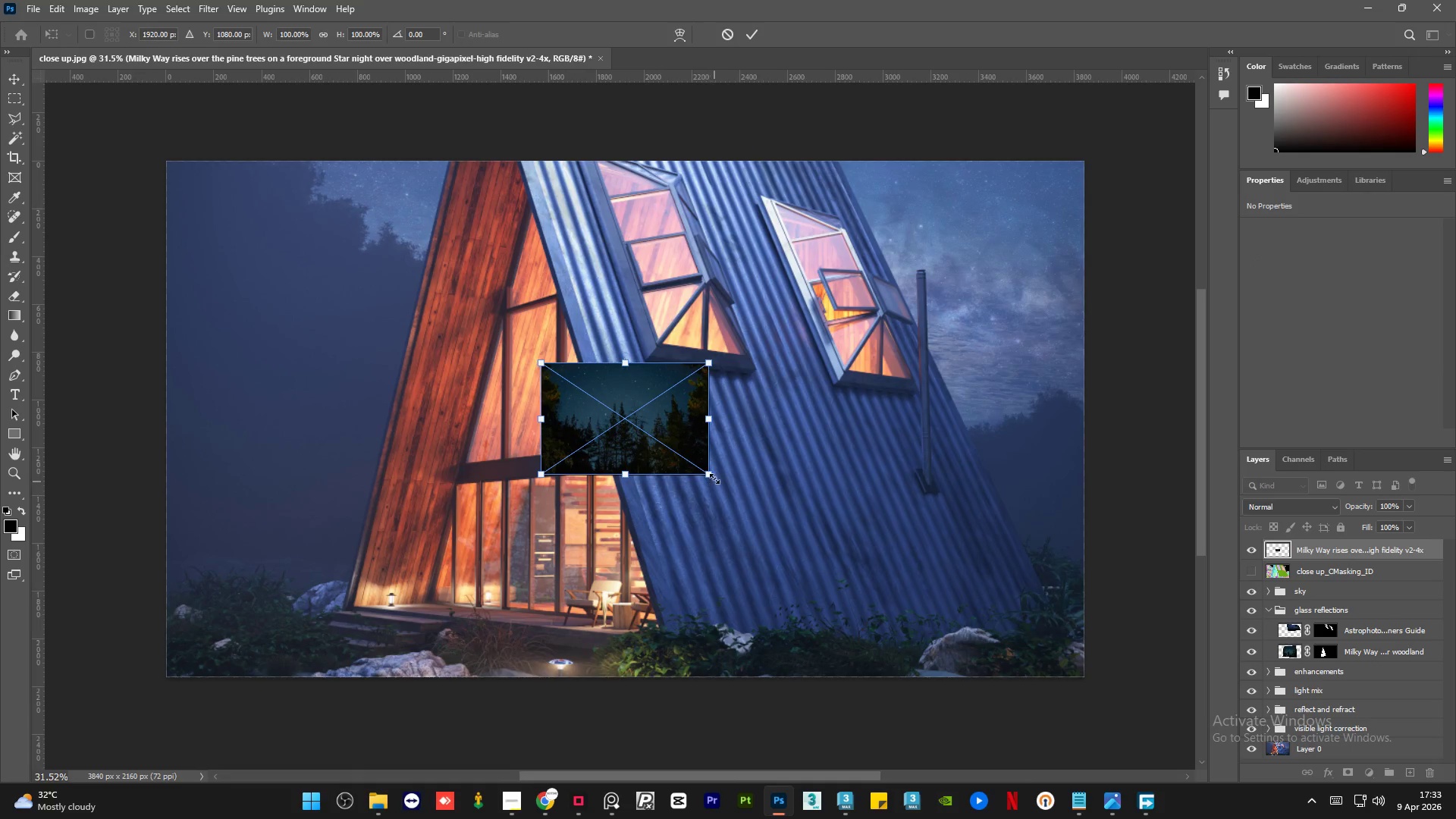 
left_click_drag(start_coordinate=[711, 475], to_coordinate=[877, 645])
 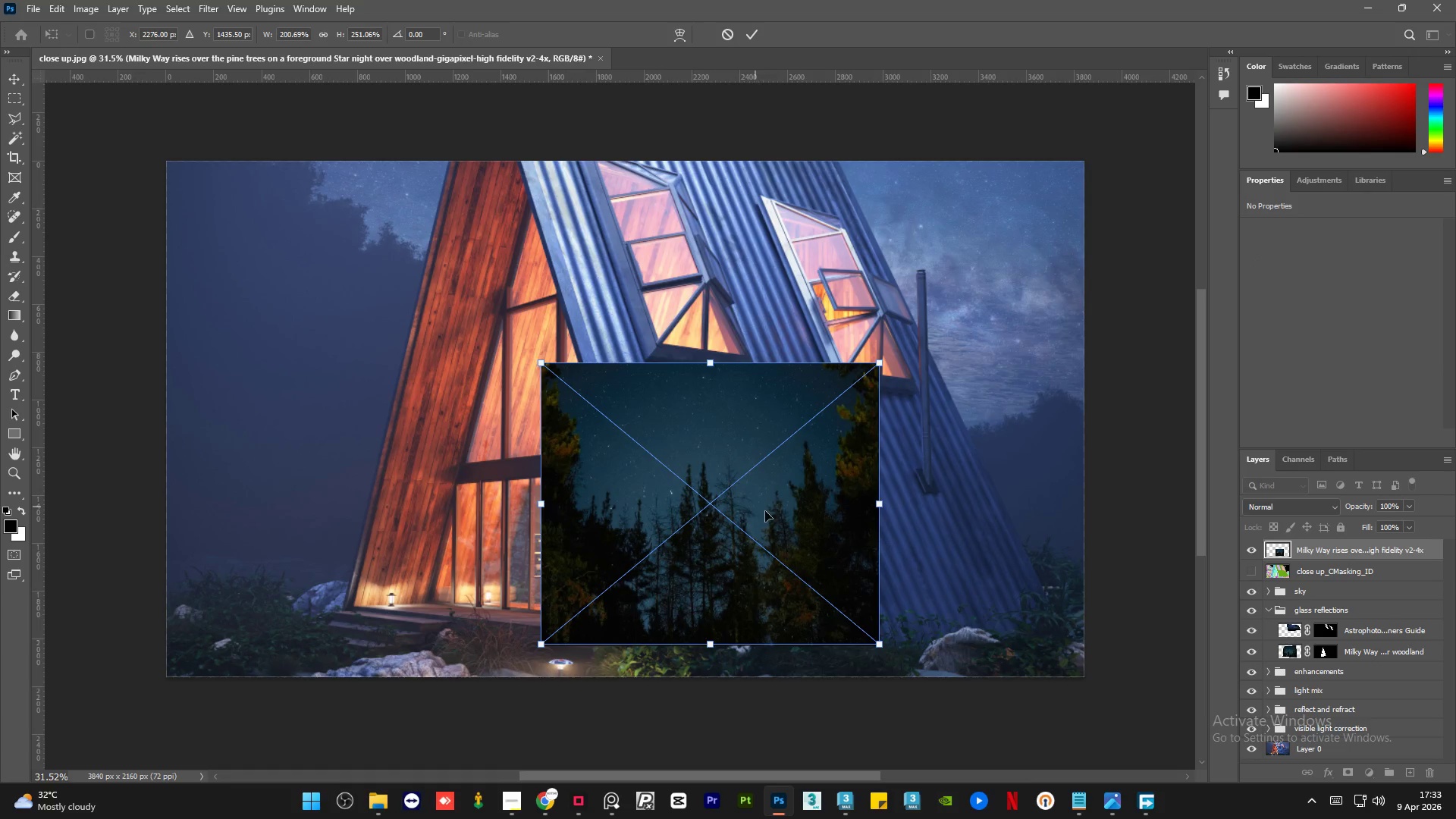 
left_click_drag(start_coordinate=[767, 512], to_coordinate=[648, 501])
 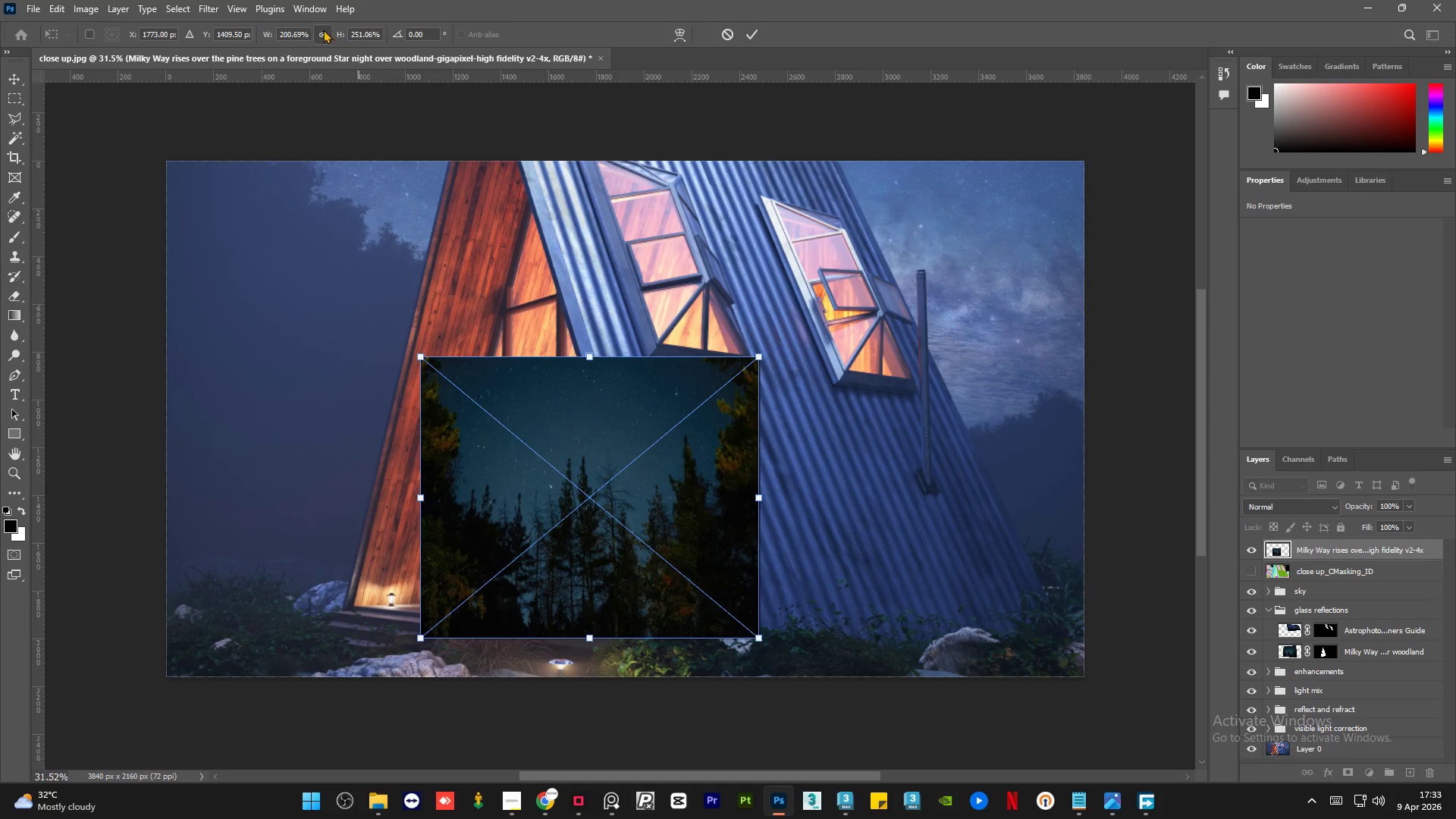 
left_click([322, 32])
 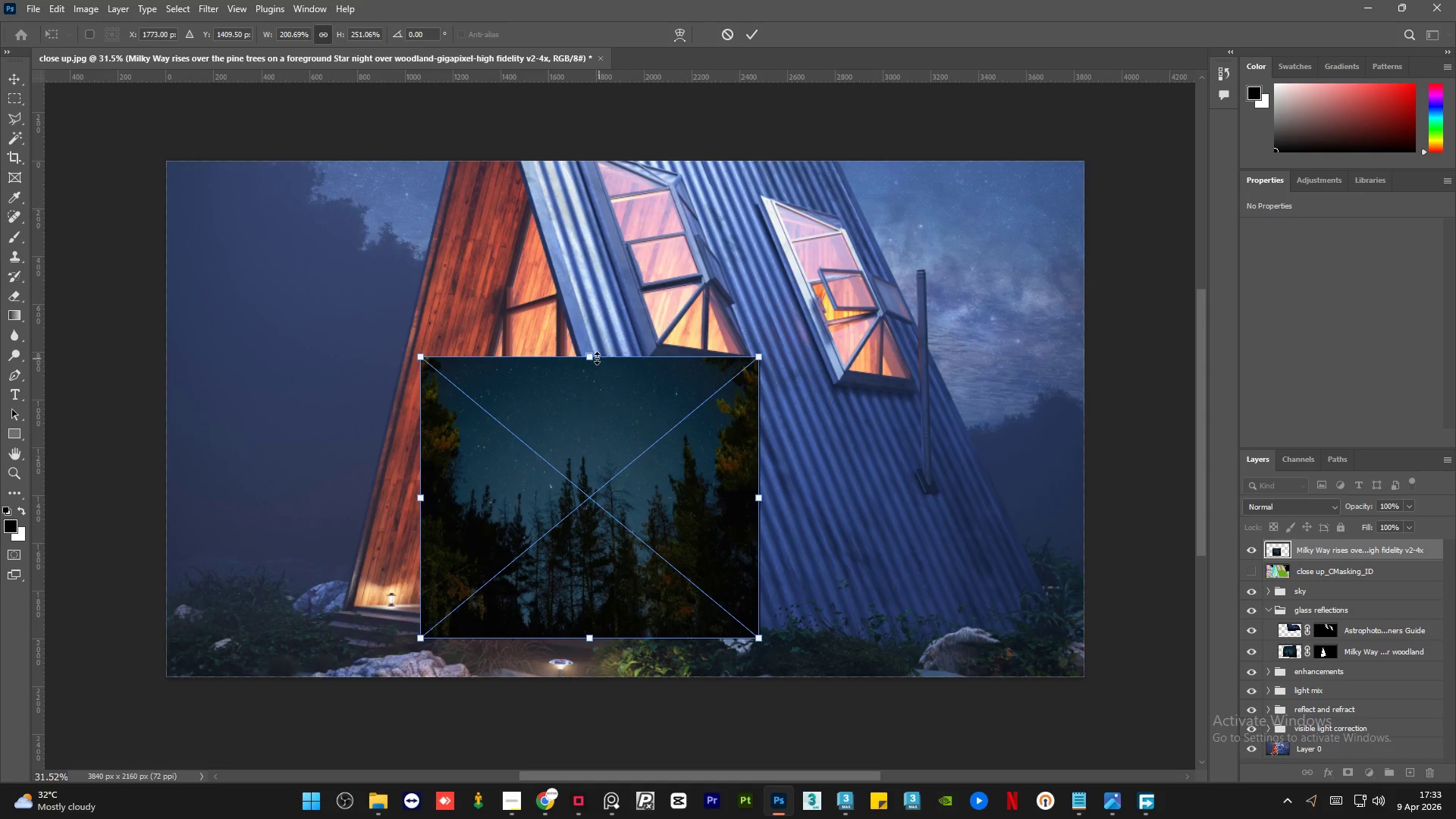 
left_click_drag(start_coordinate=[589, 358], to_coordinate=[562, 171])
 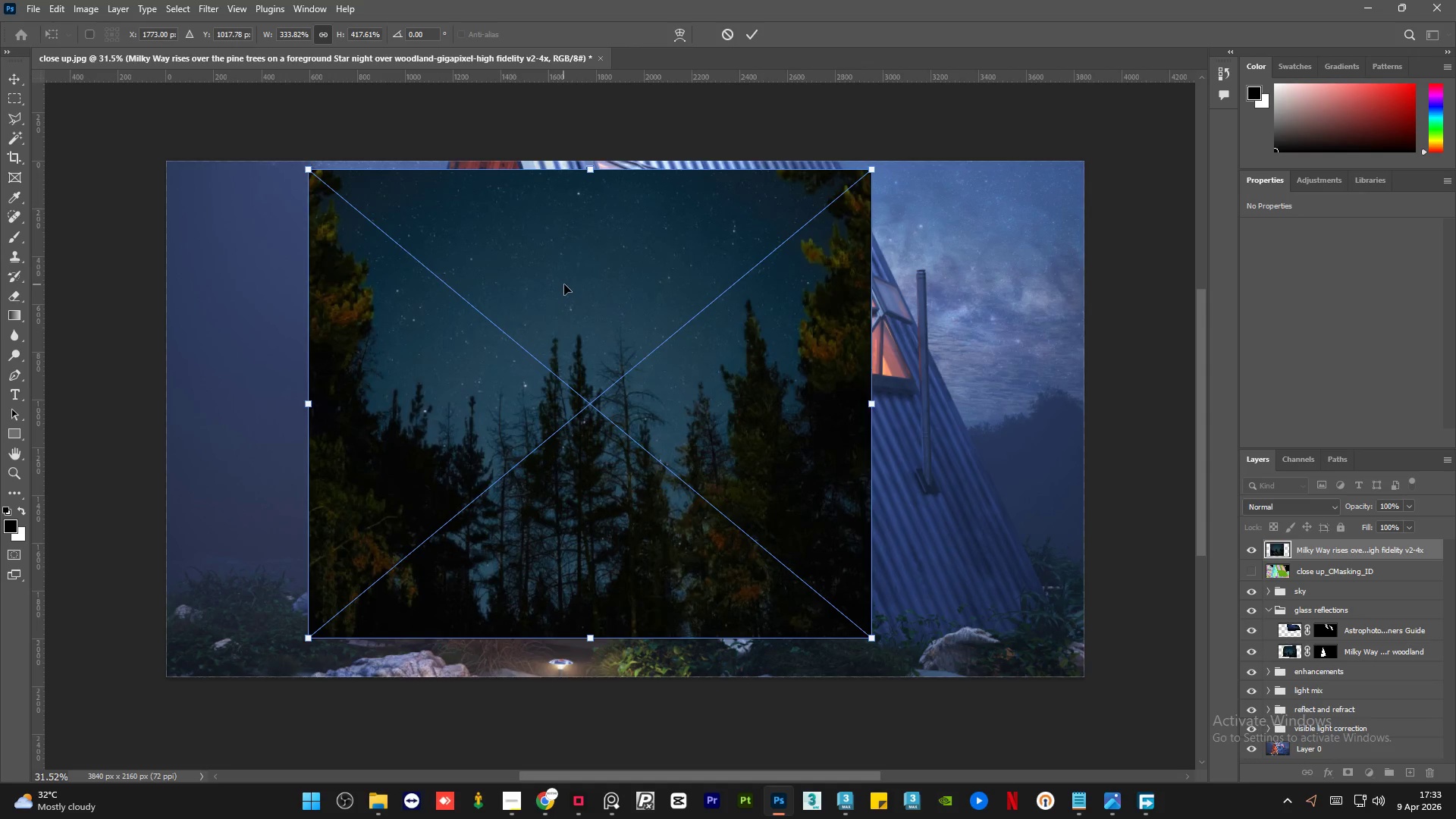 
left_click_drag(start_coordinate=[564, 284], to_coordinate=[582, 270])
 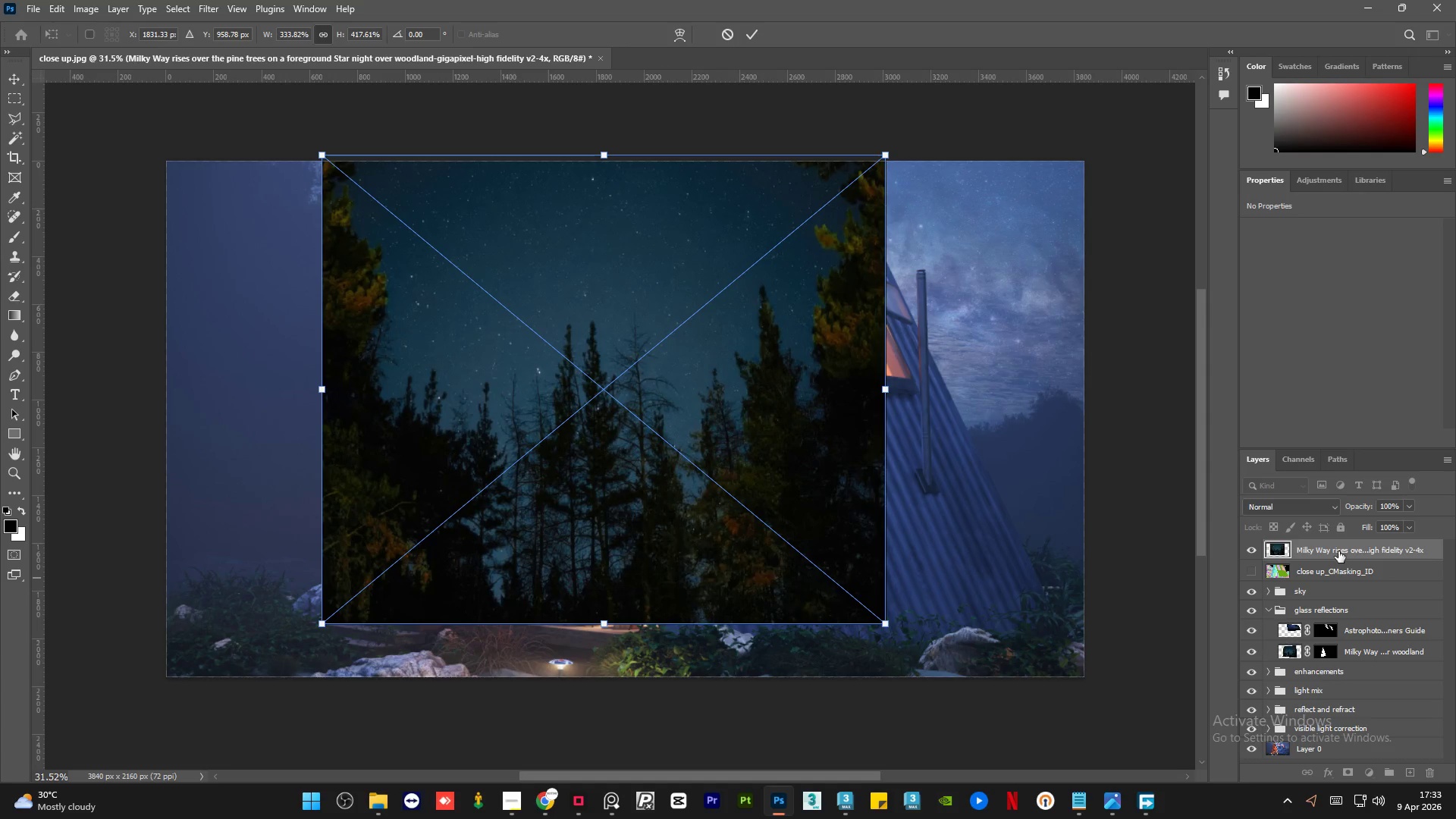 
left_click_drag(start_coordinate=[1358, 549], to_coordinate=[1382, 643])
 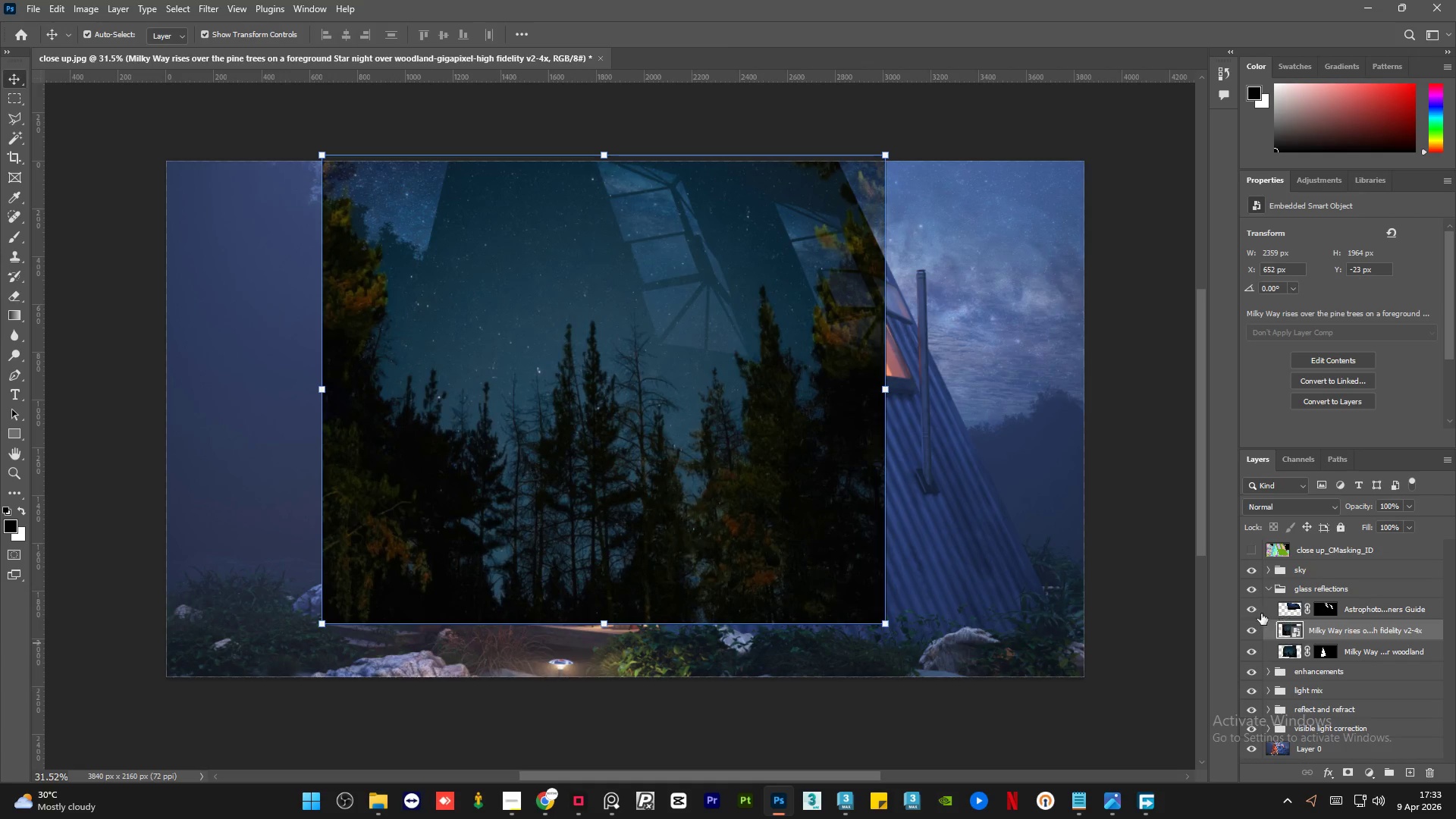 
left_click([1252, 612])
 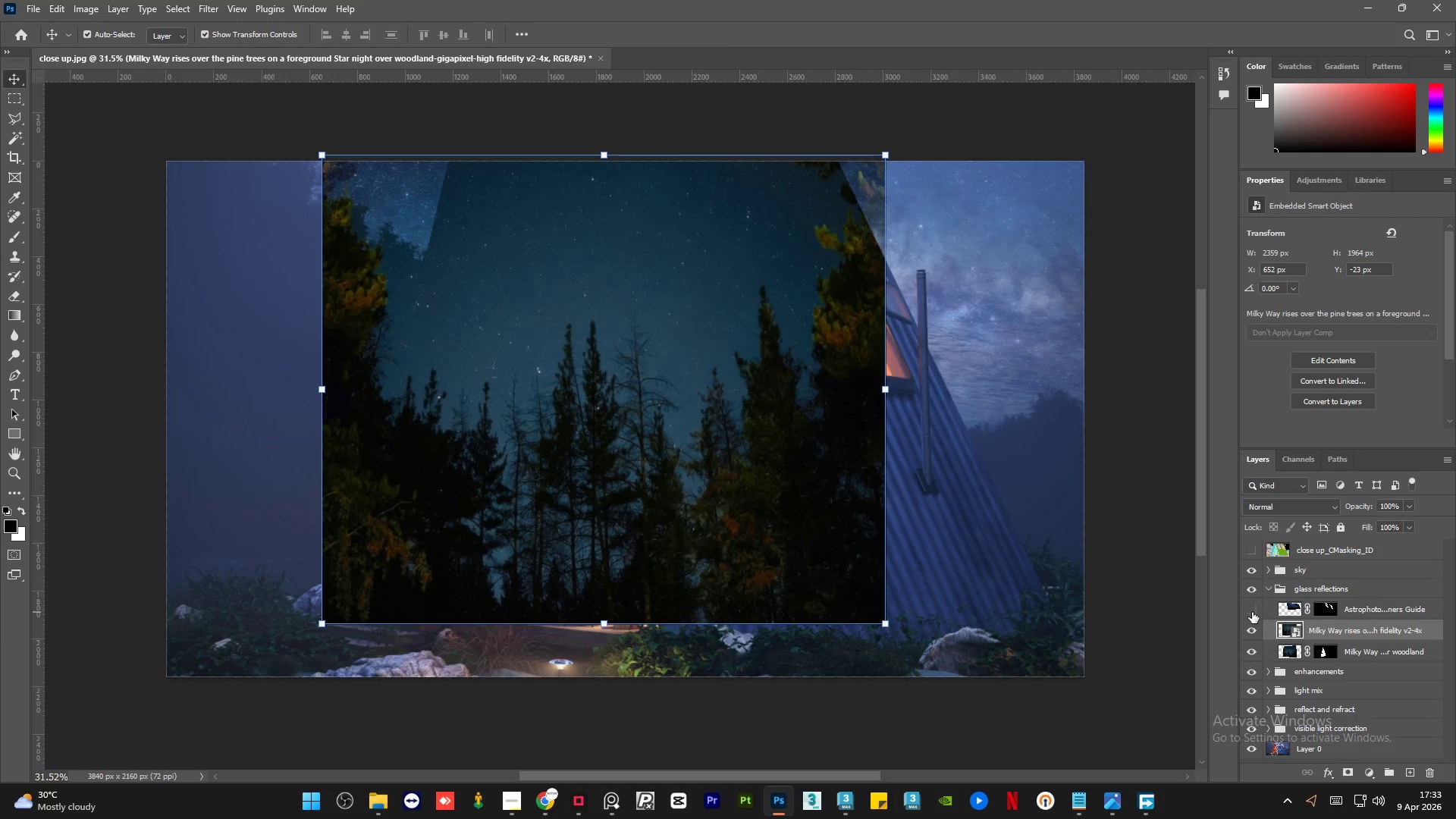 
left_click([1252, 612])
 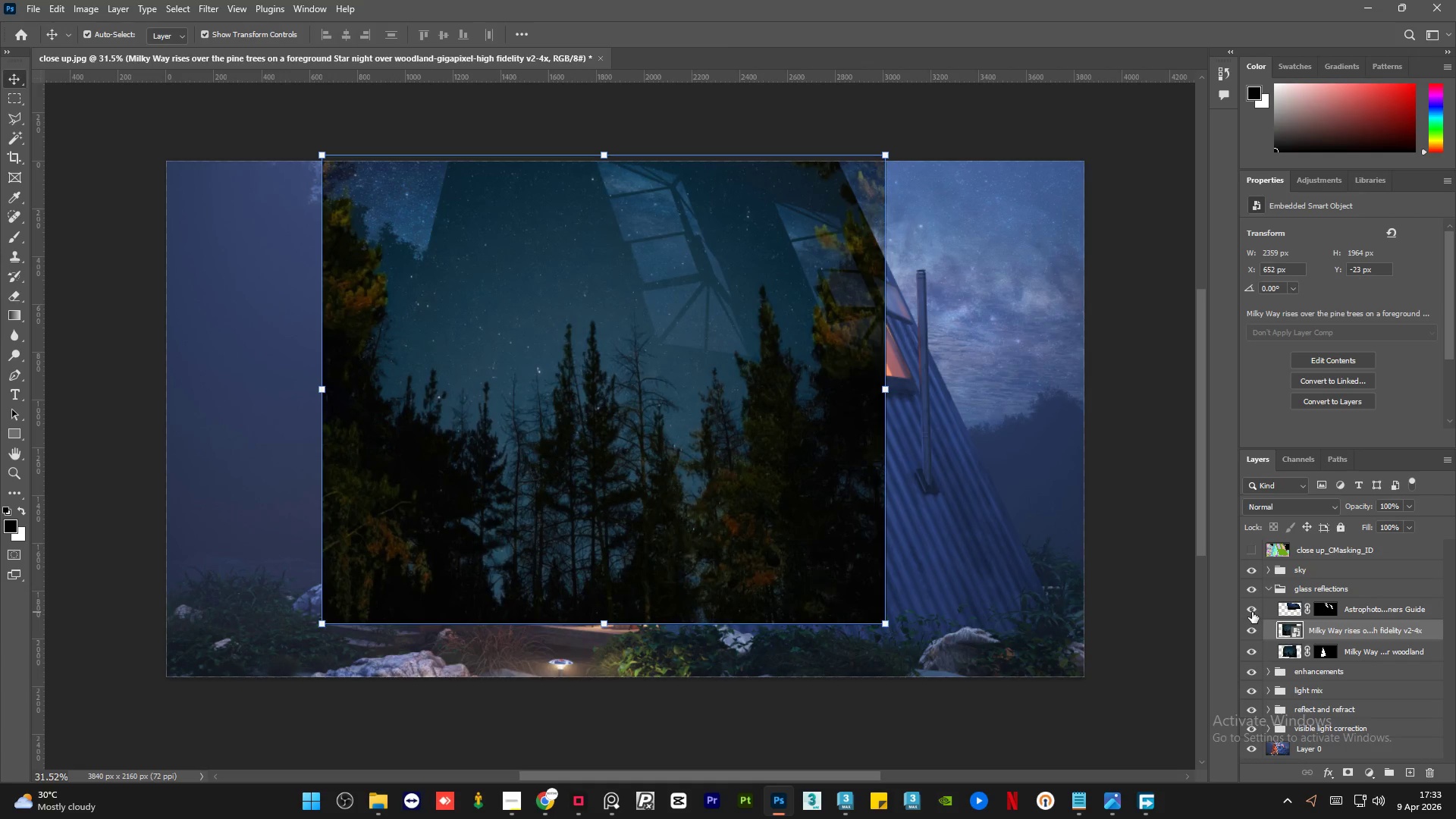 
left_click([1252, 612])
 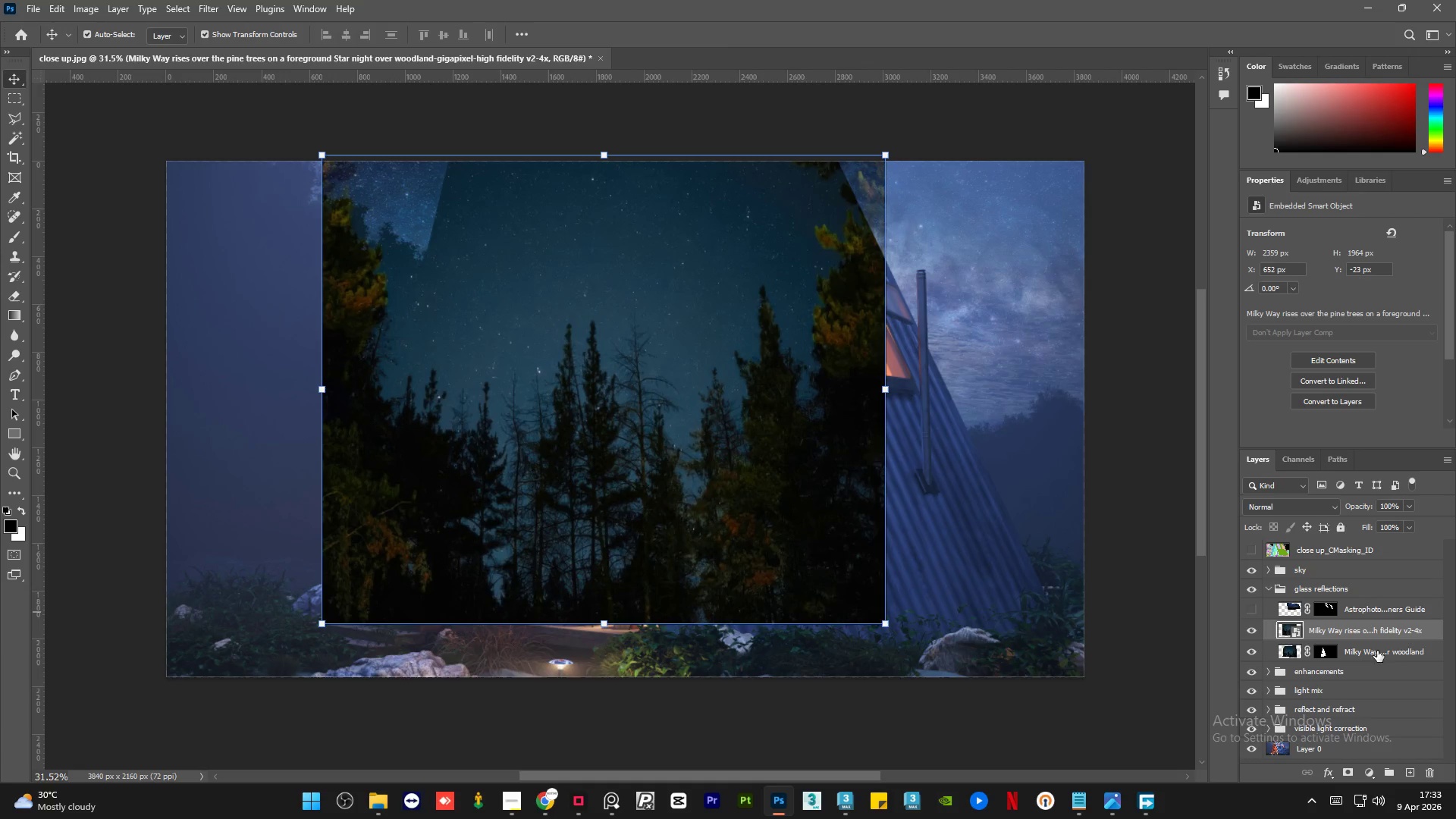 
left_click([1426, 654])
 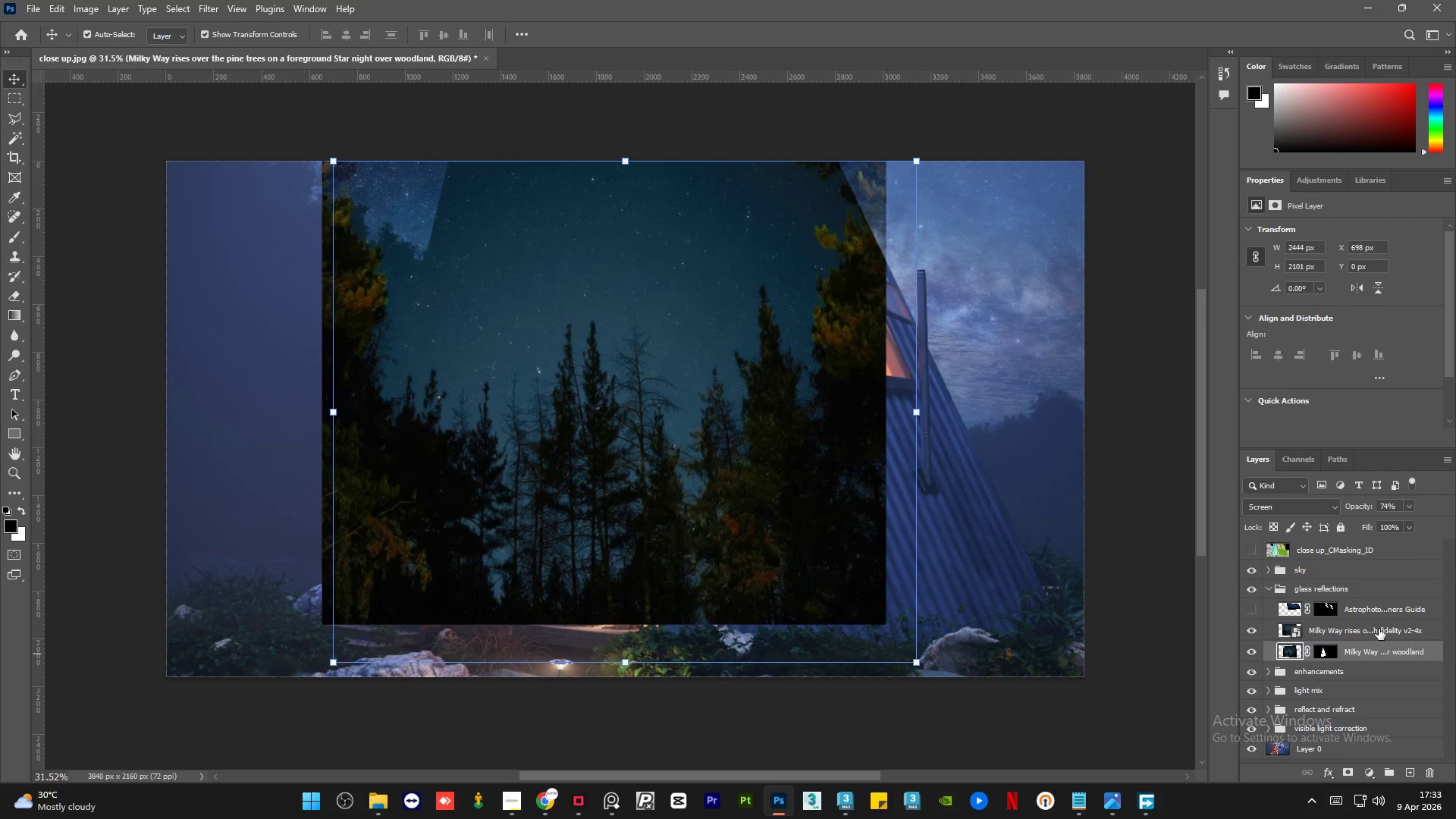 
left_click([1379, 629])
 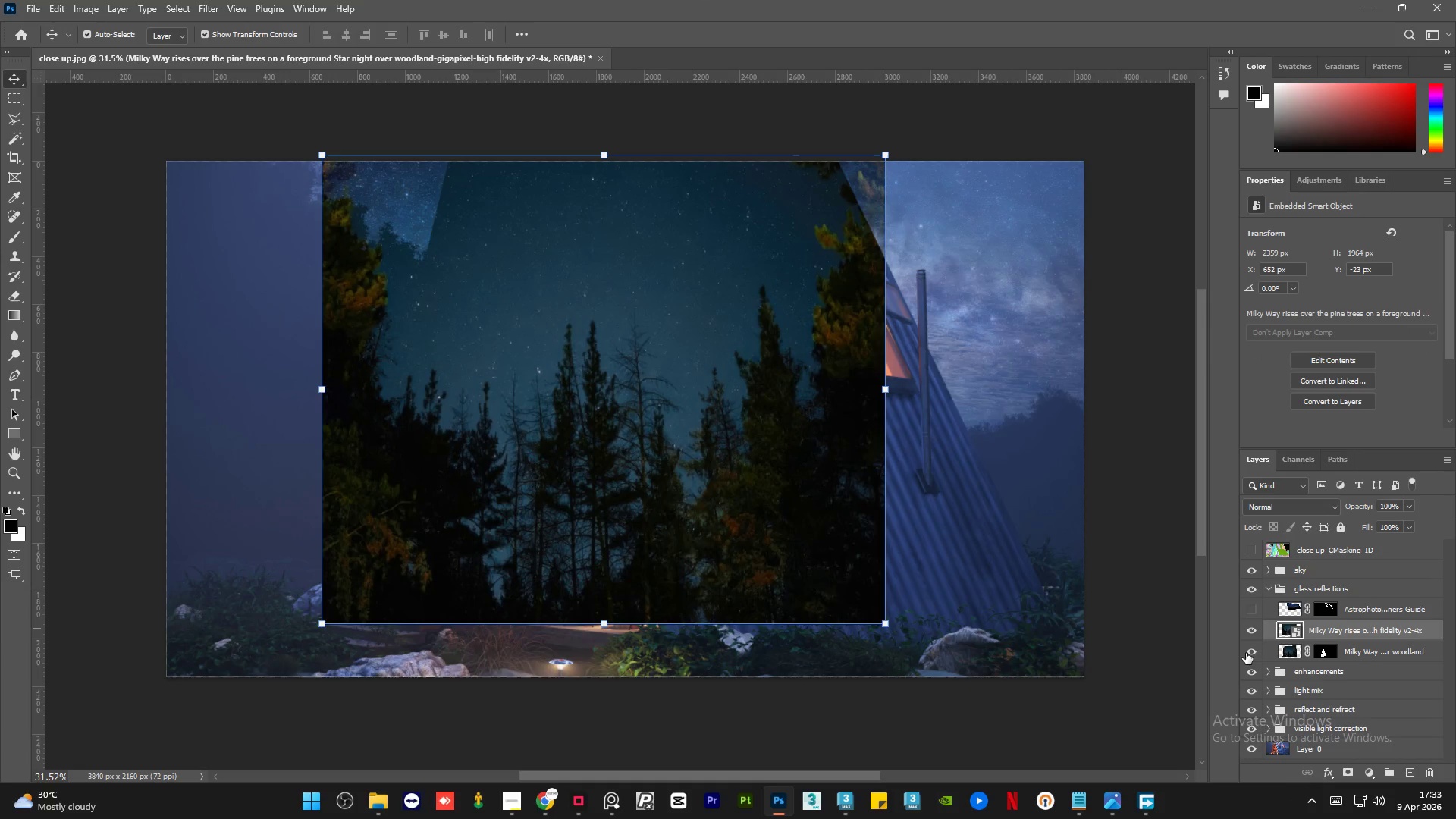 
left_click([1255, 651])
 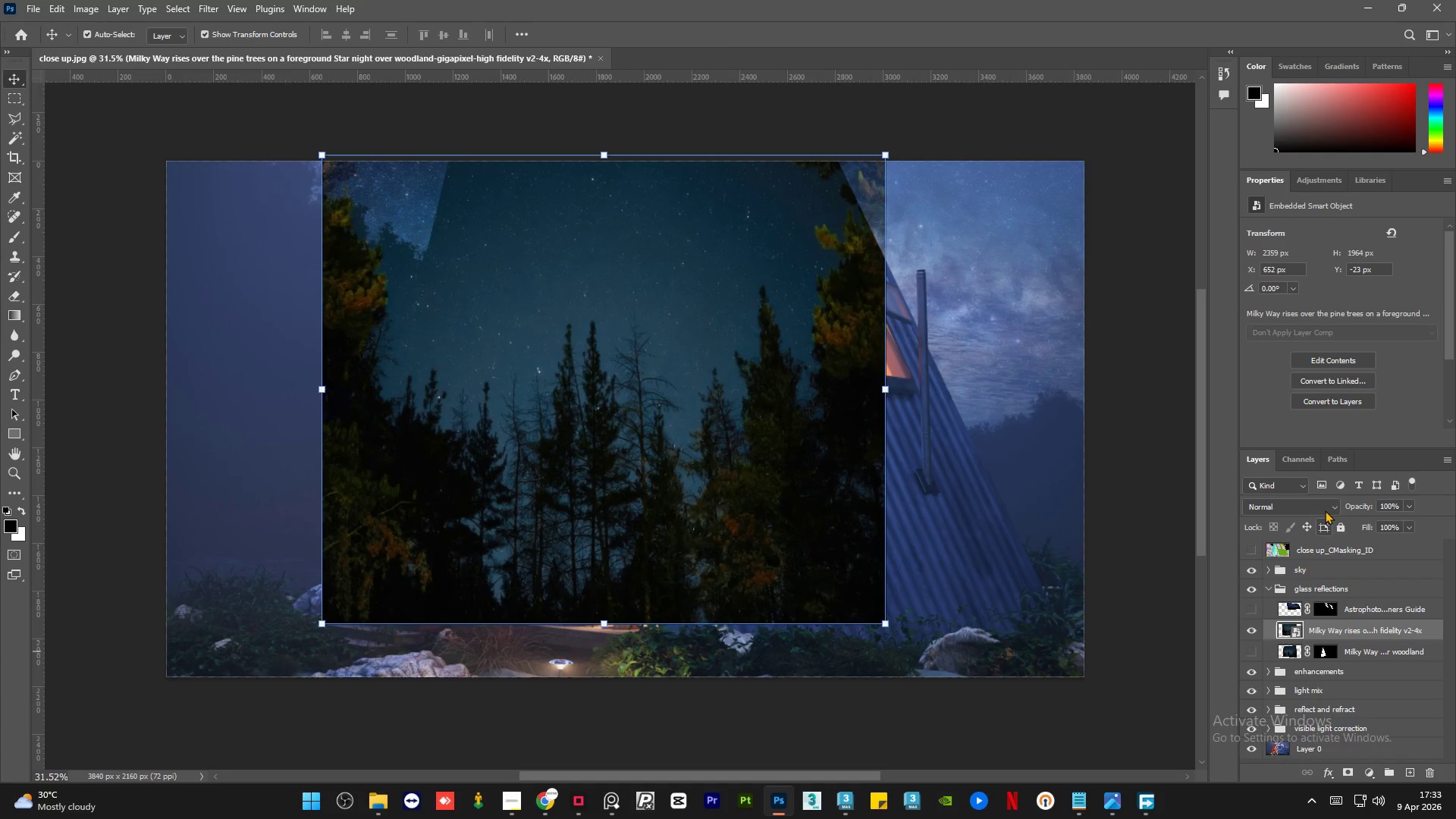 
left_click([1328, 504])
 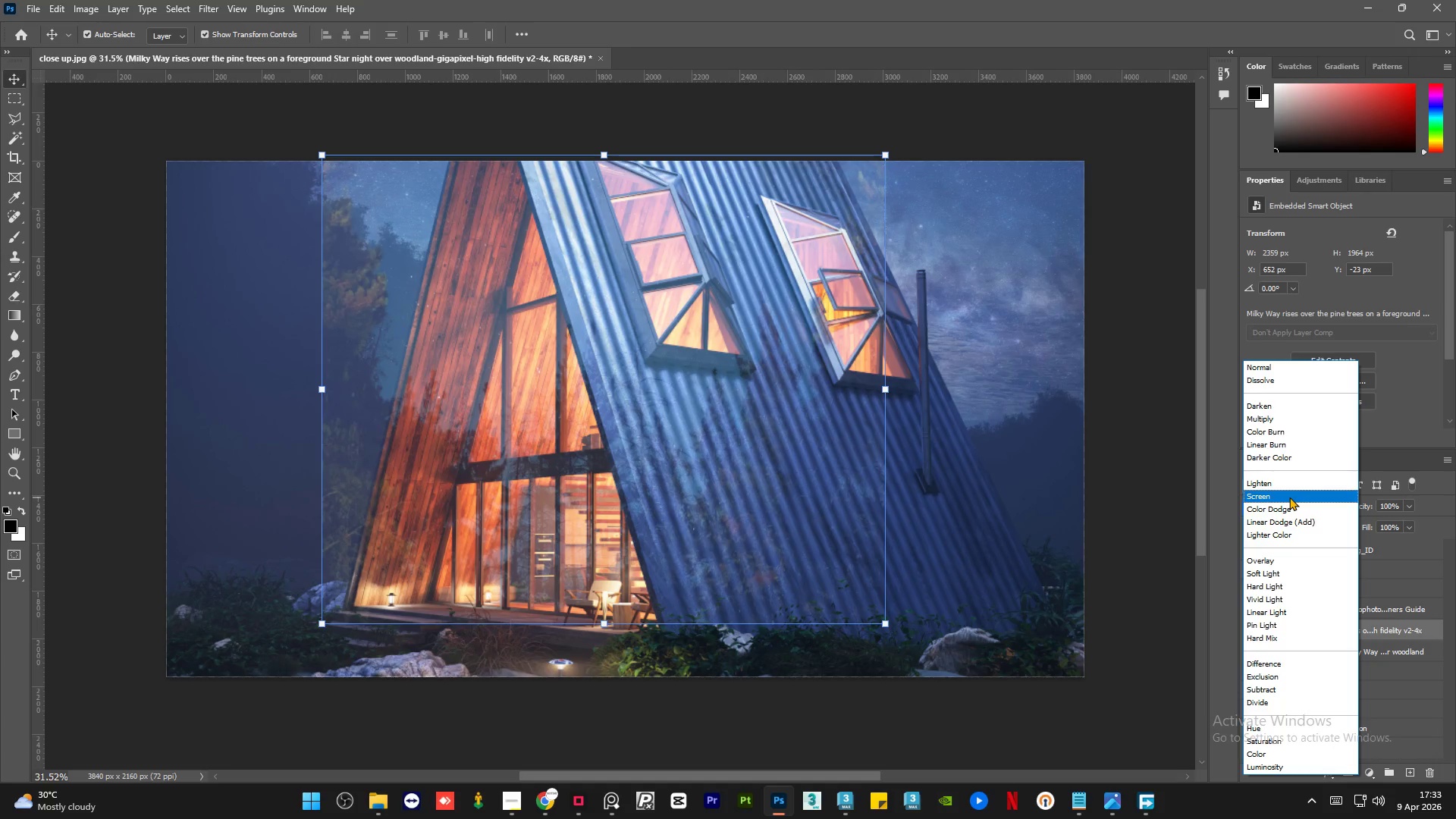 
left_click([1289, 497])
 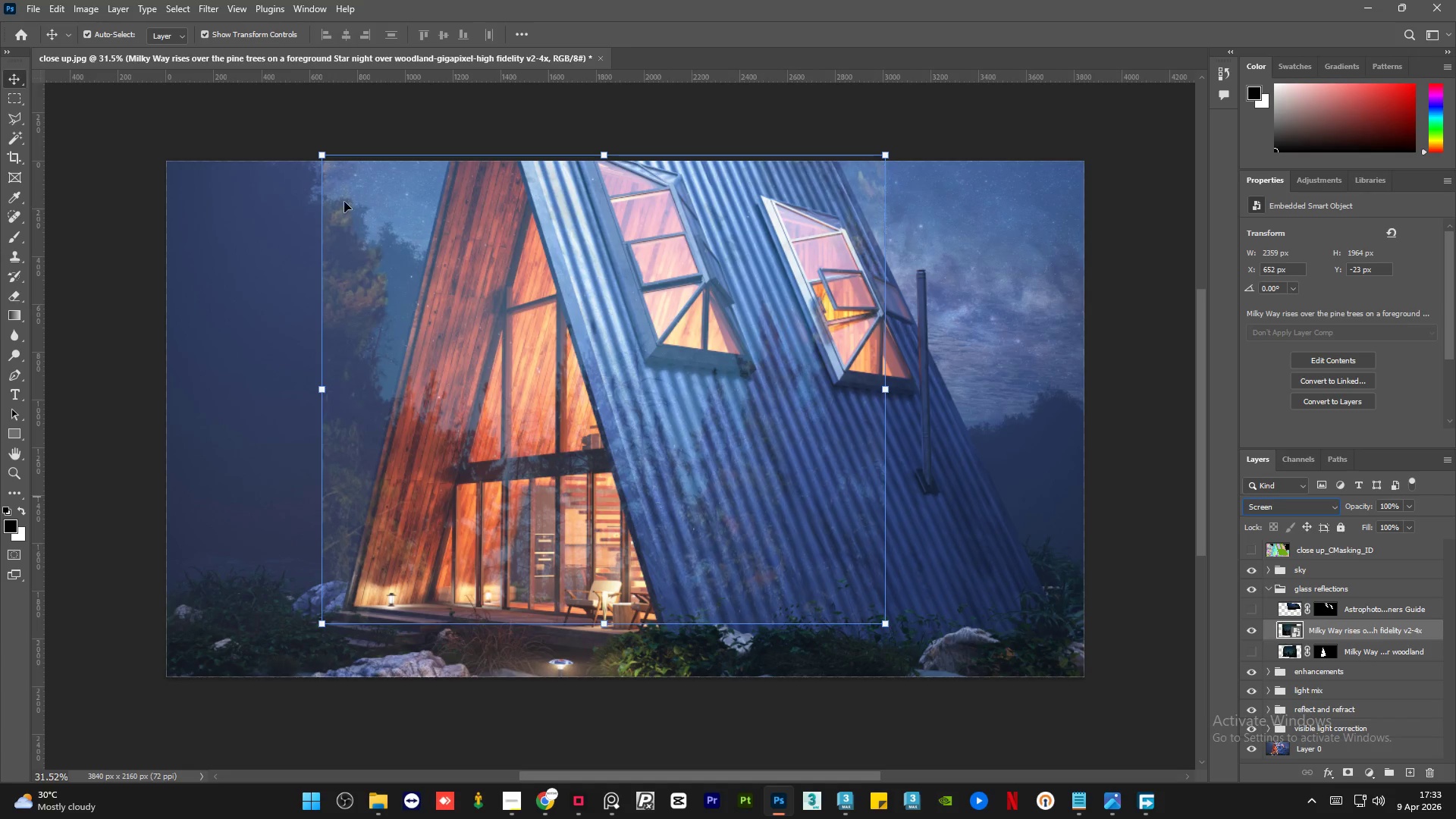 
left_click([322, 153])
 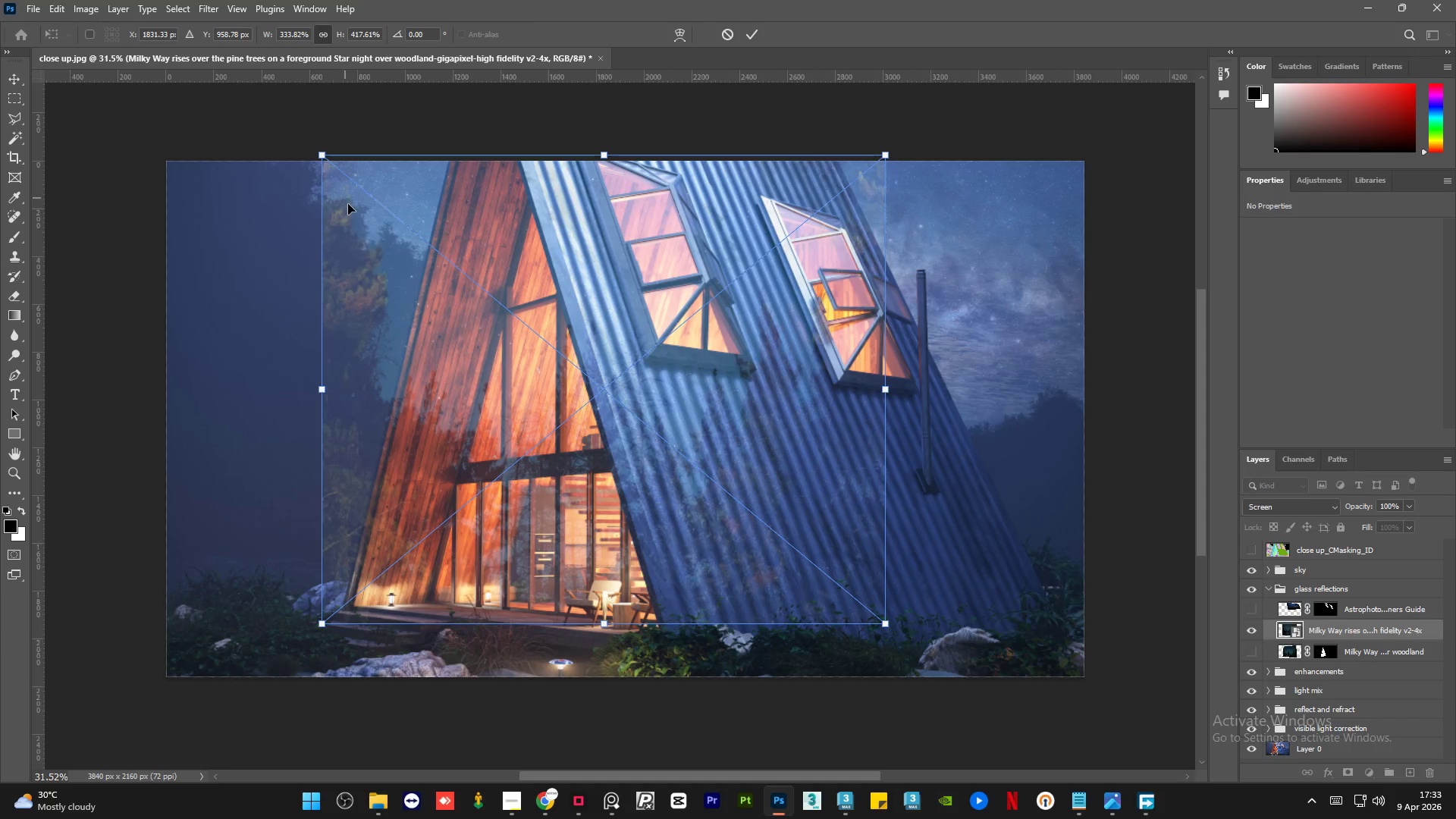 
right_click([349, 206])
 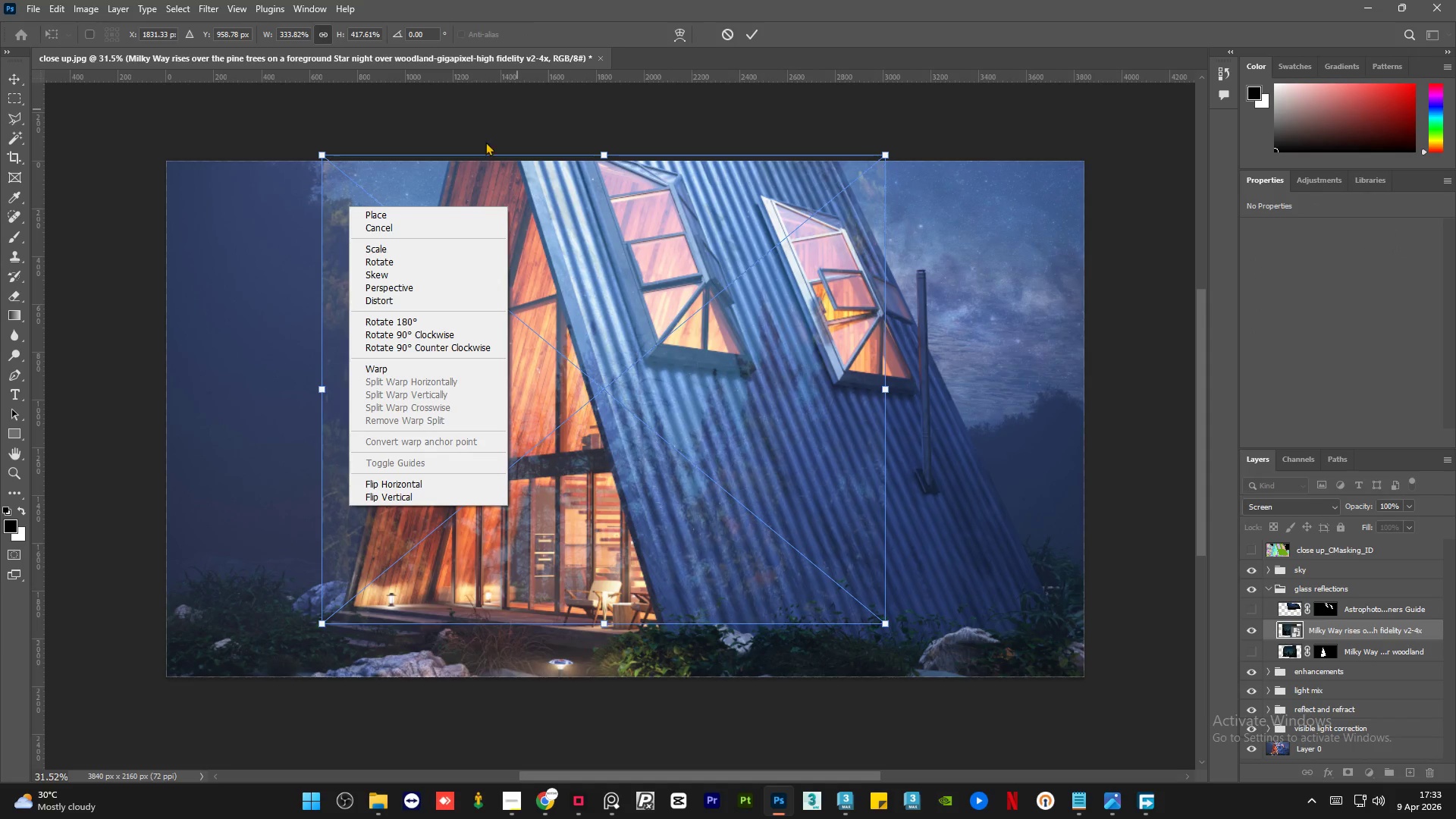 
left_click([400, 287])
 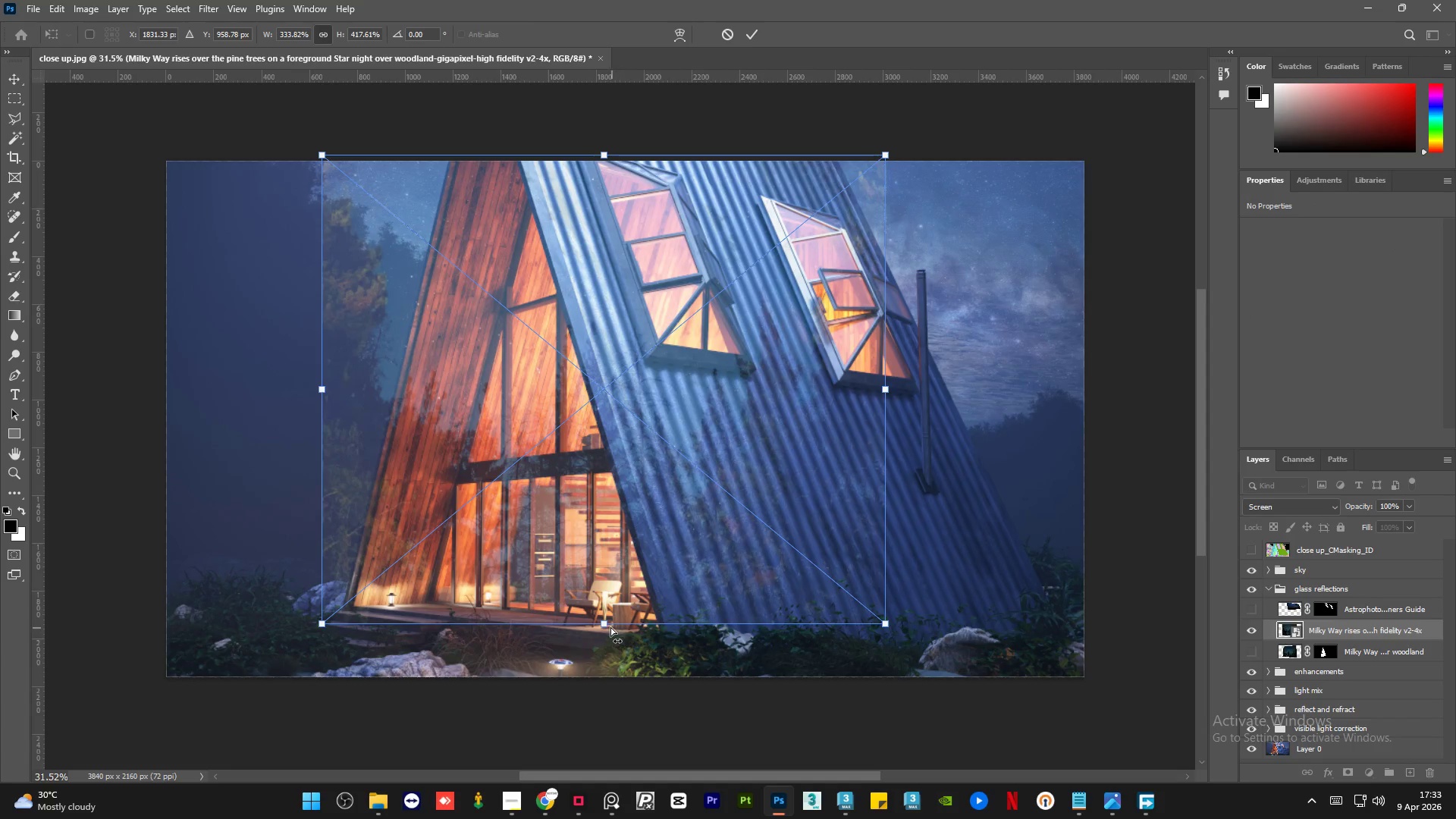 
left_click_drag(start_coordinate=[605, 626], to_coordinate=[613, 625])
 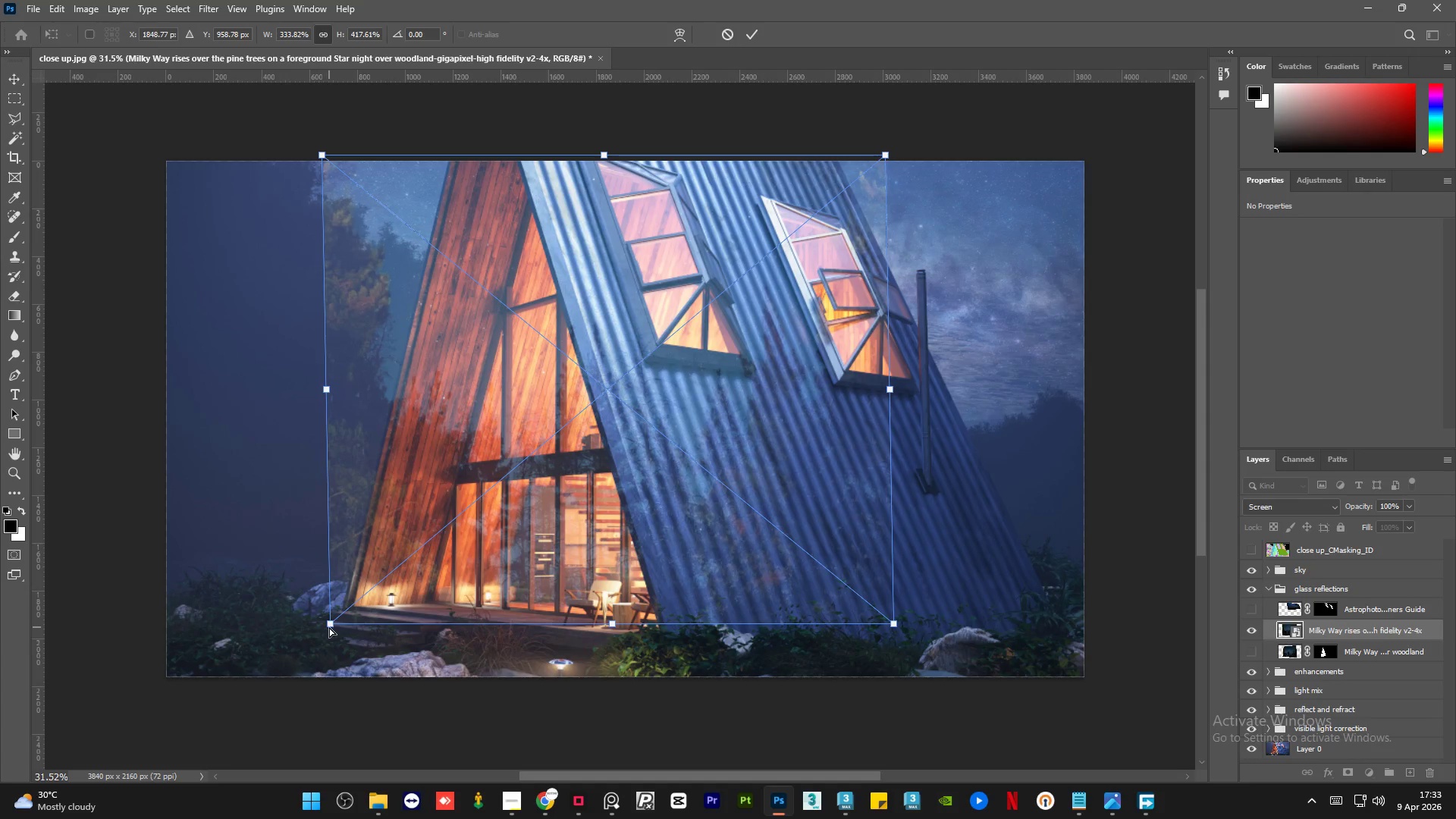 
left_click_drag(start_coordinate=[329, 627], to_coordinate=[334, 601])
 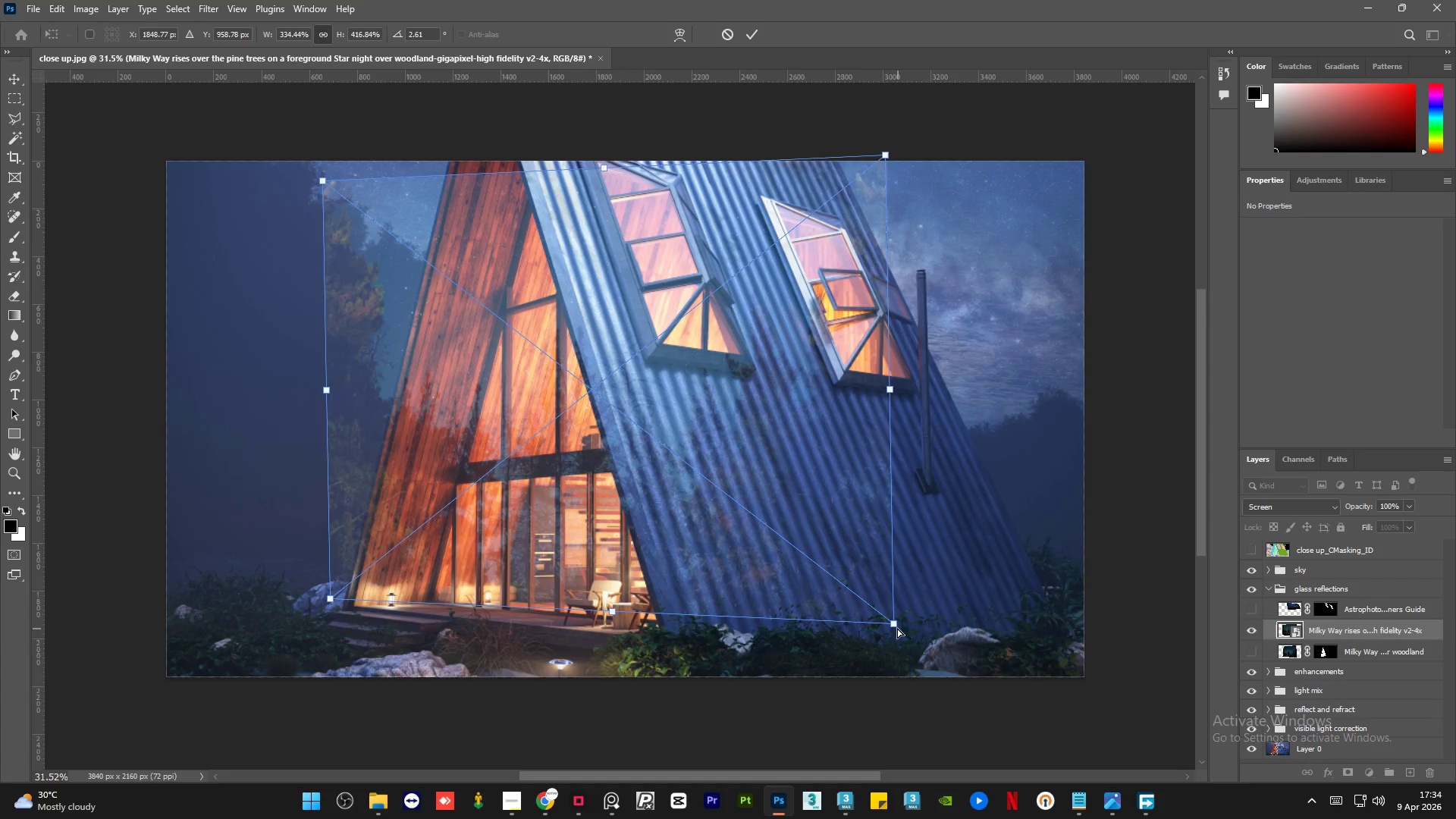 
left_click_drag(start_coordinate=[896, 626], to_coordinate=[870, 659])
 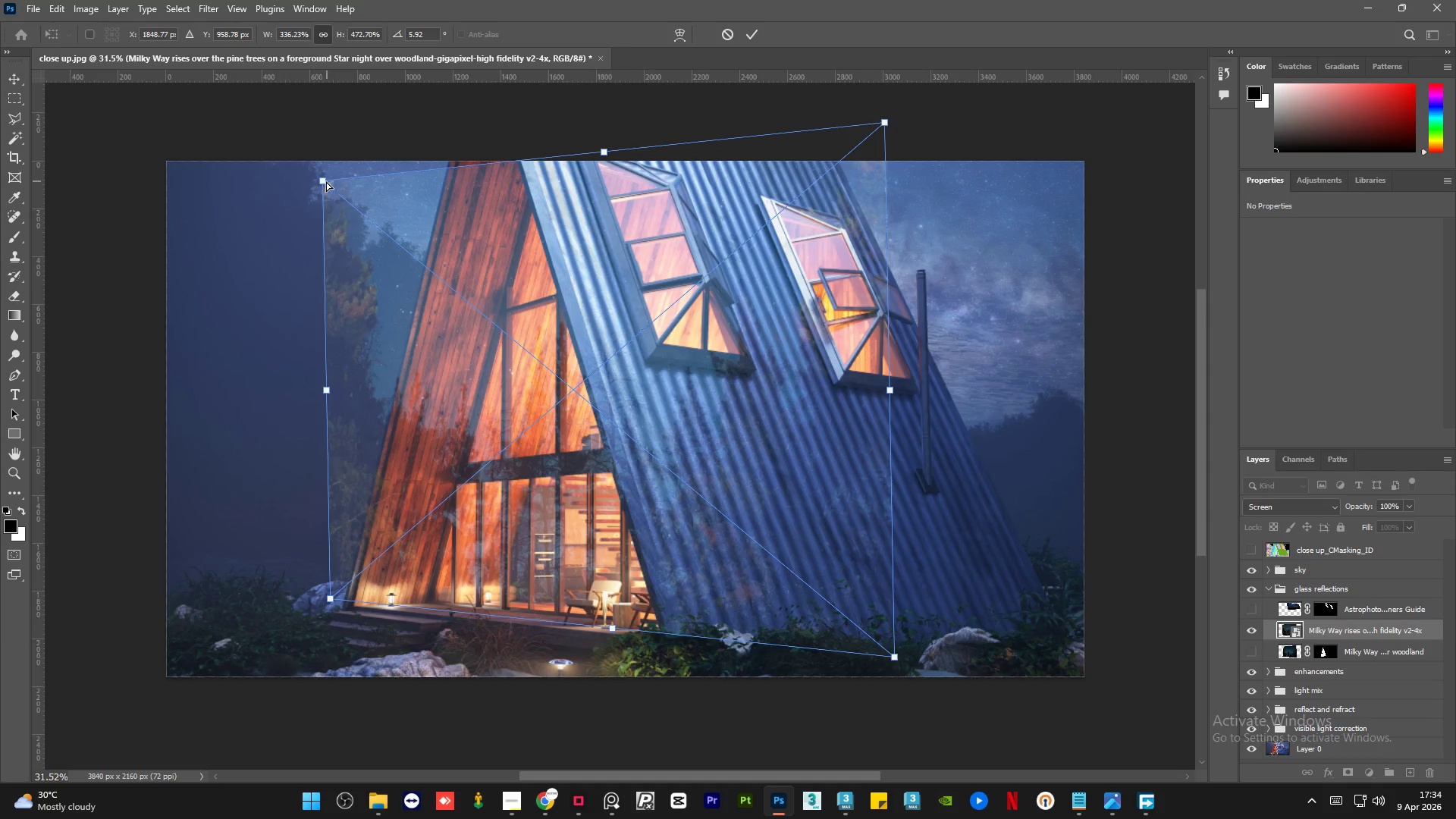 
left_click_drag(start_coordinate=[322, 180], to_coordinate=[353, 177])
 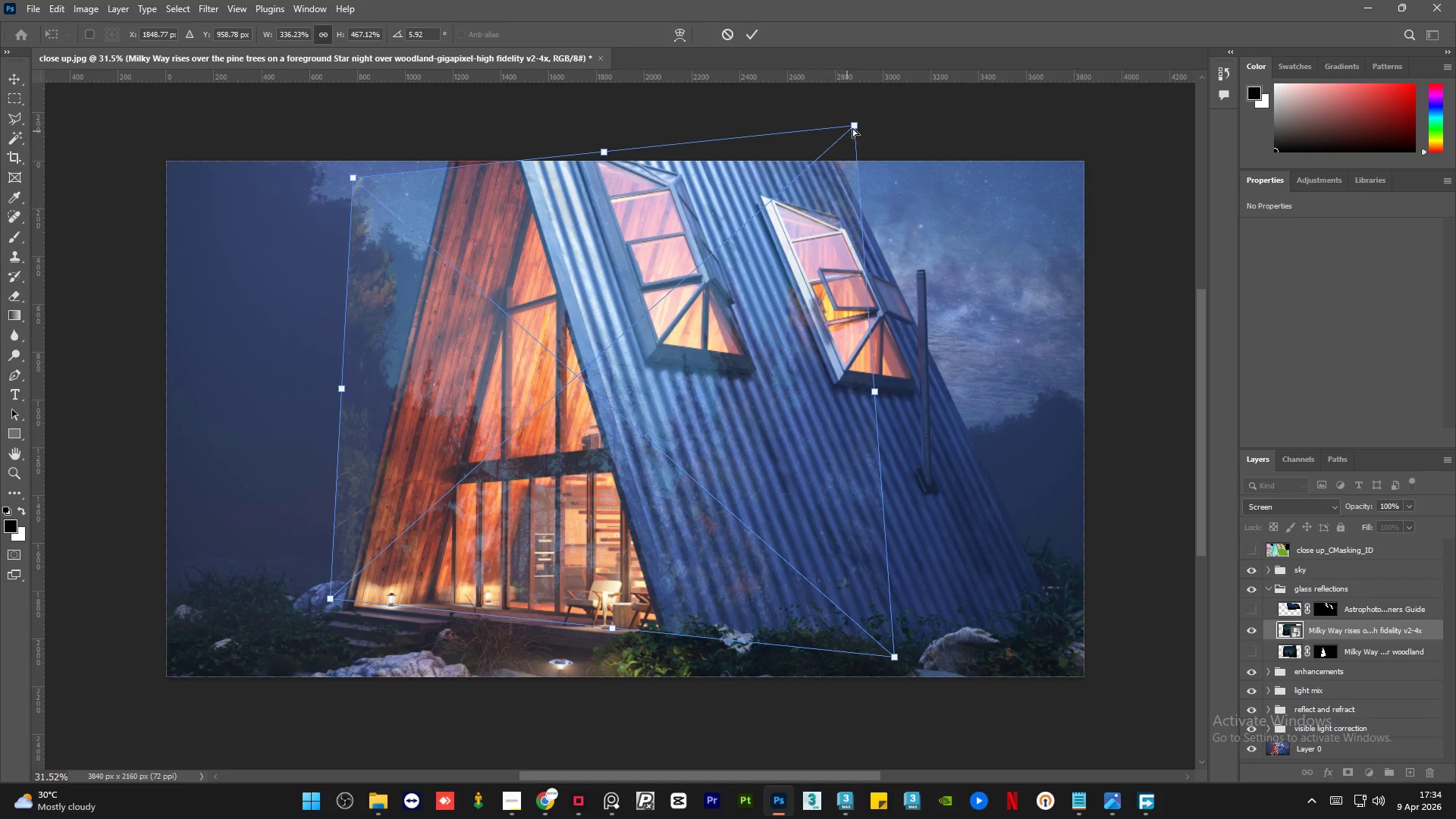 
left_click_drag(start_coordinate=[856, 127], to_coordinate=[862, 151])
 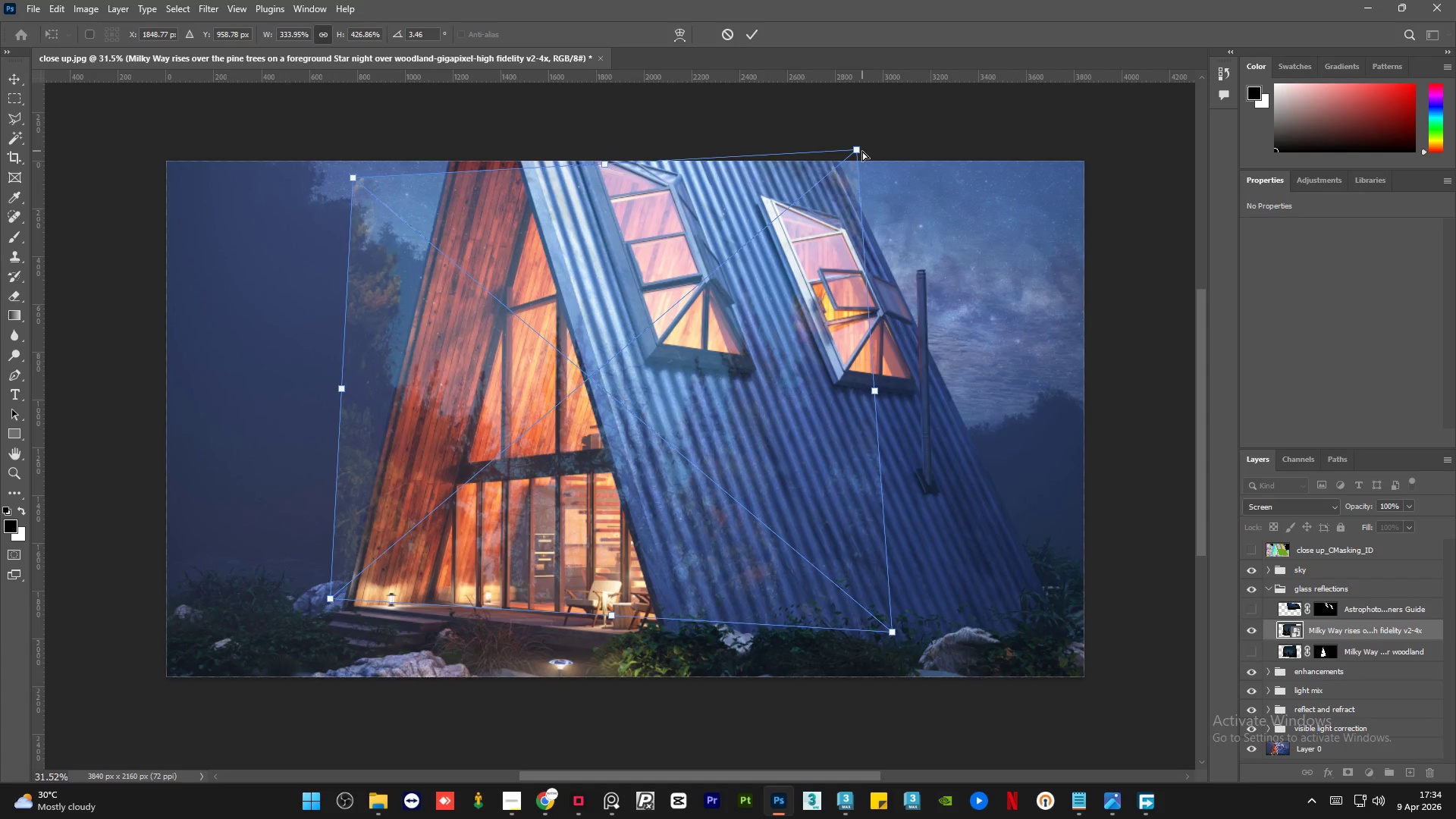 
key(Control+Z)
 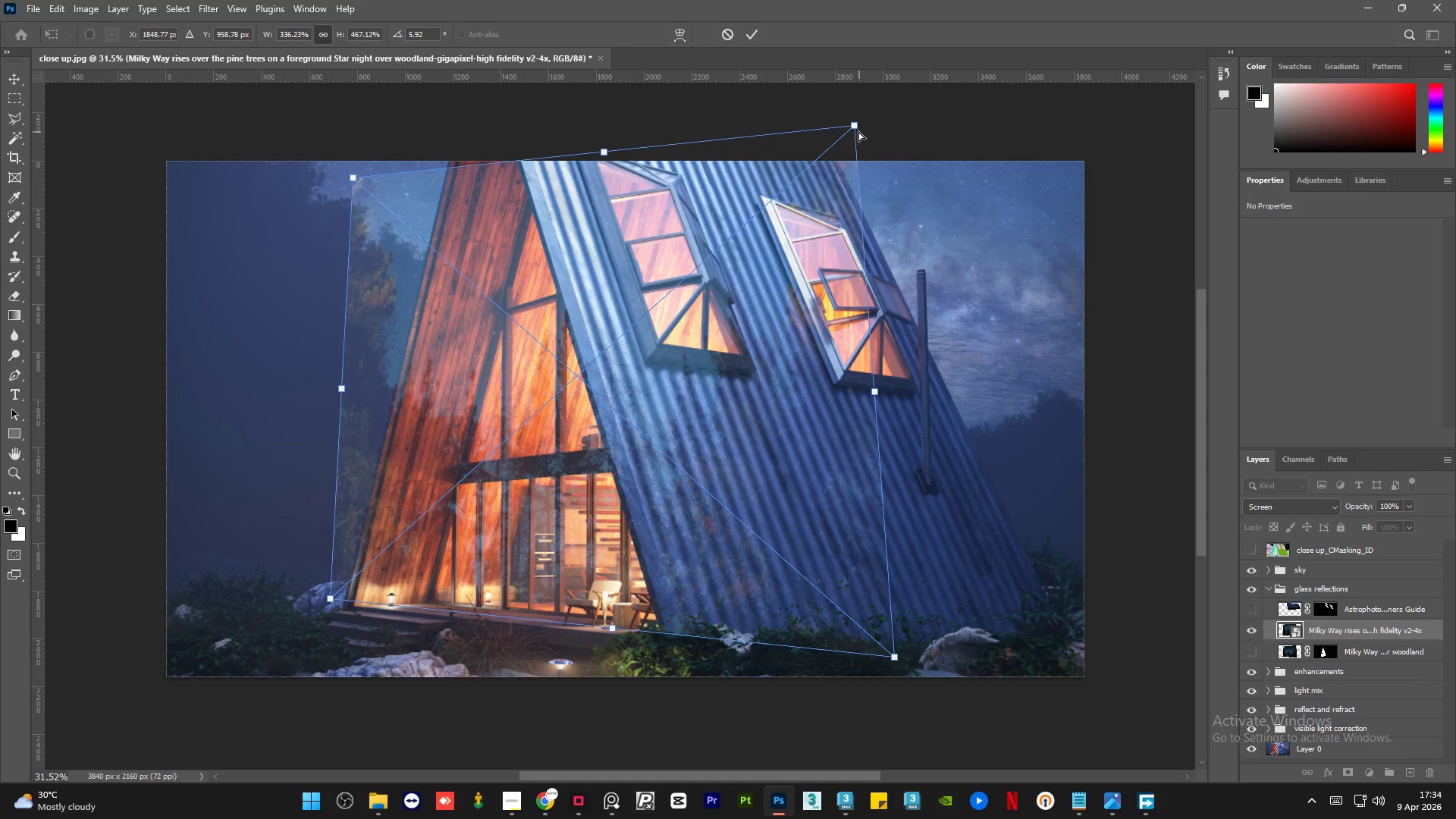 
left_click_drag(start_coordinate=[858, 129], to_coordinate=[858, 136])
 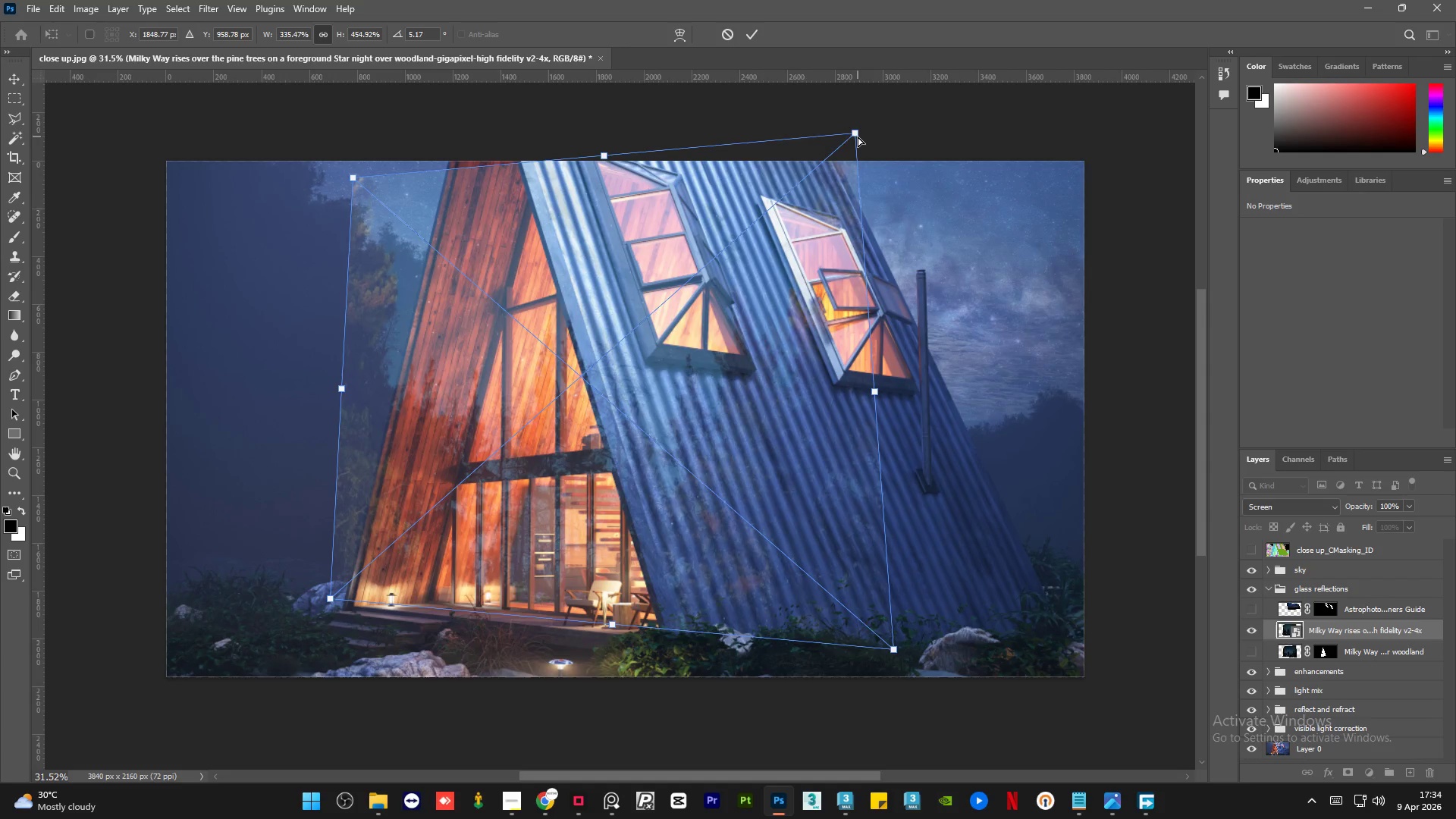 
key(Control+Z)
 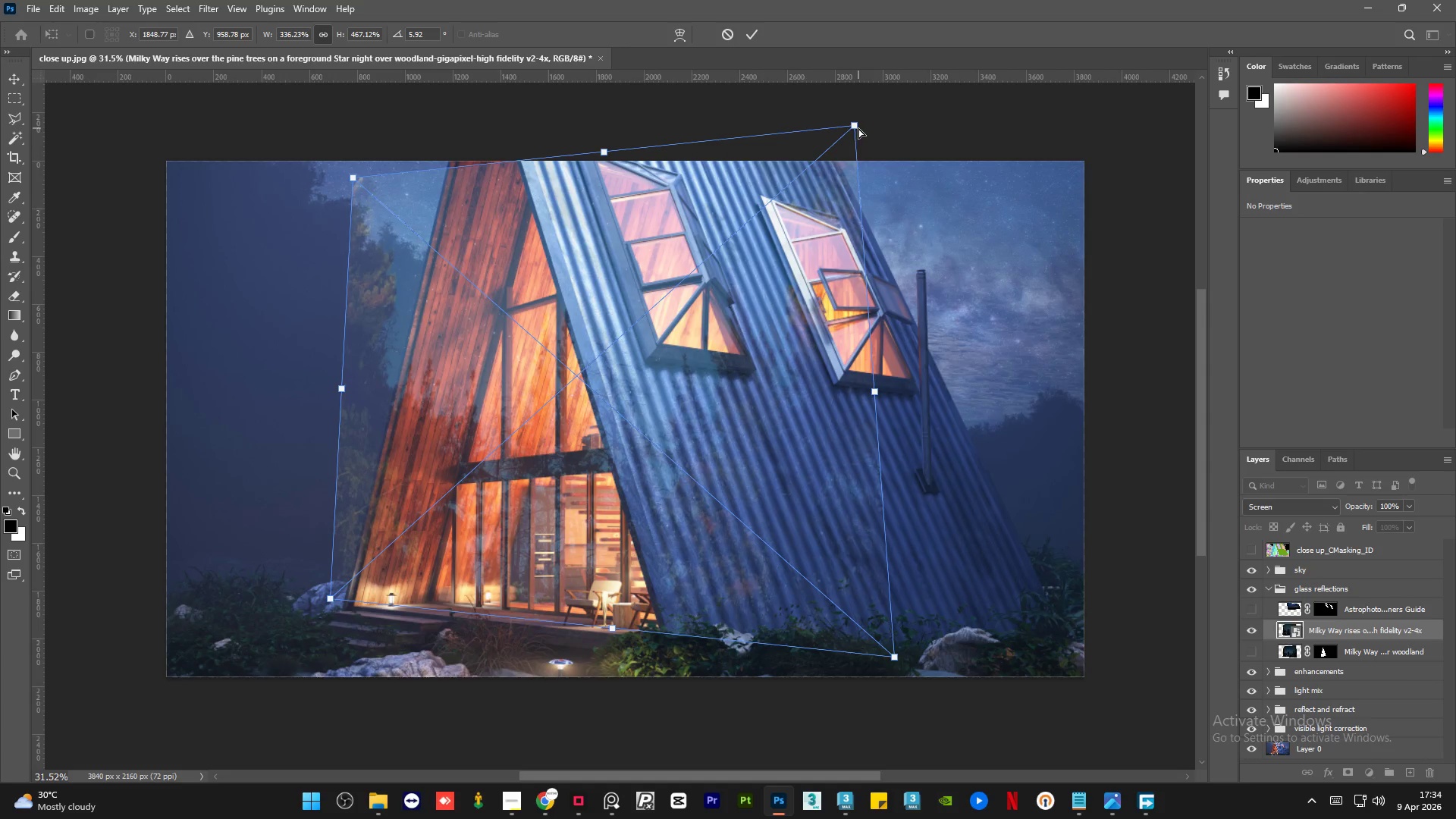 
left_click_drag(start_coordinate=[858, 128], to_coordinate=[875, 146])
 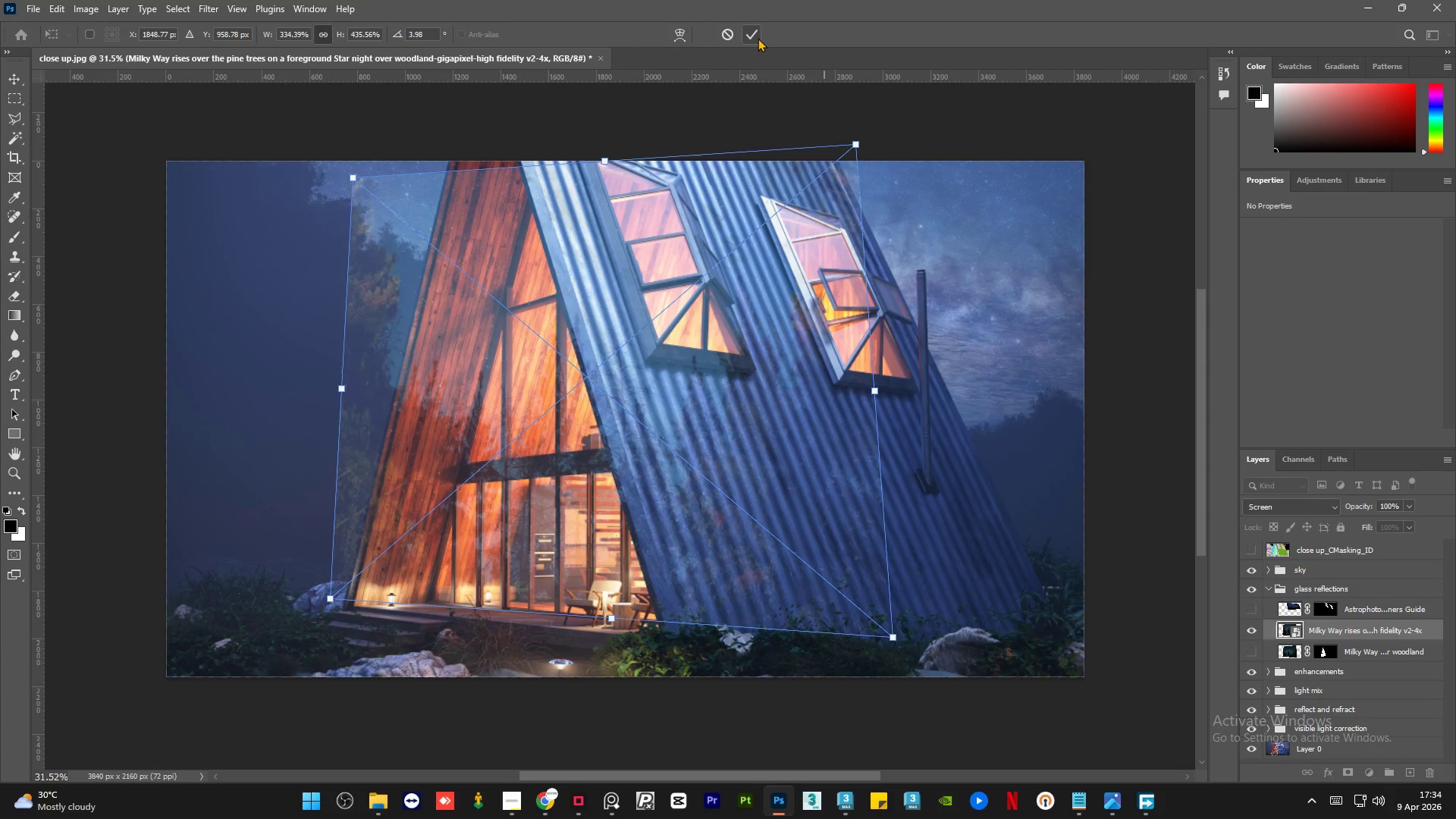 
left_click([754, 36])
 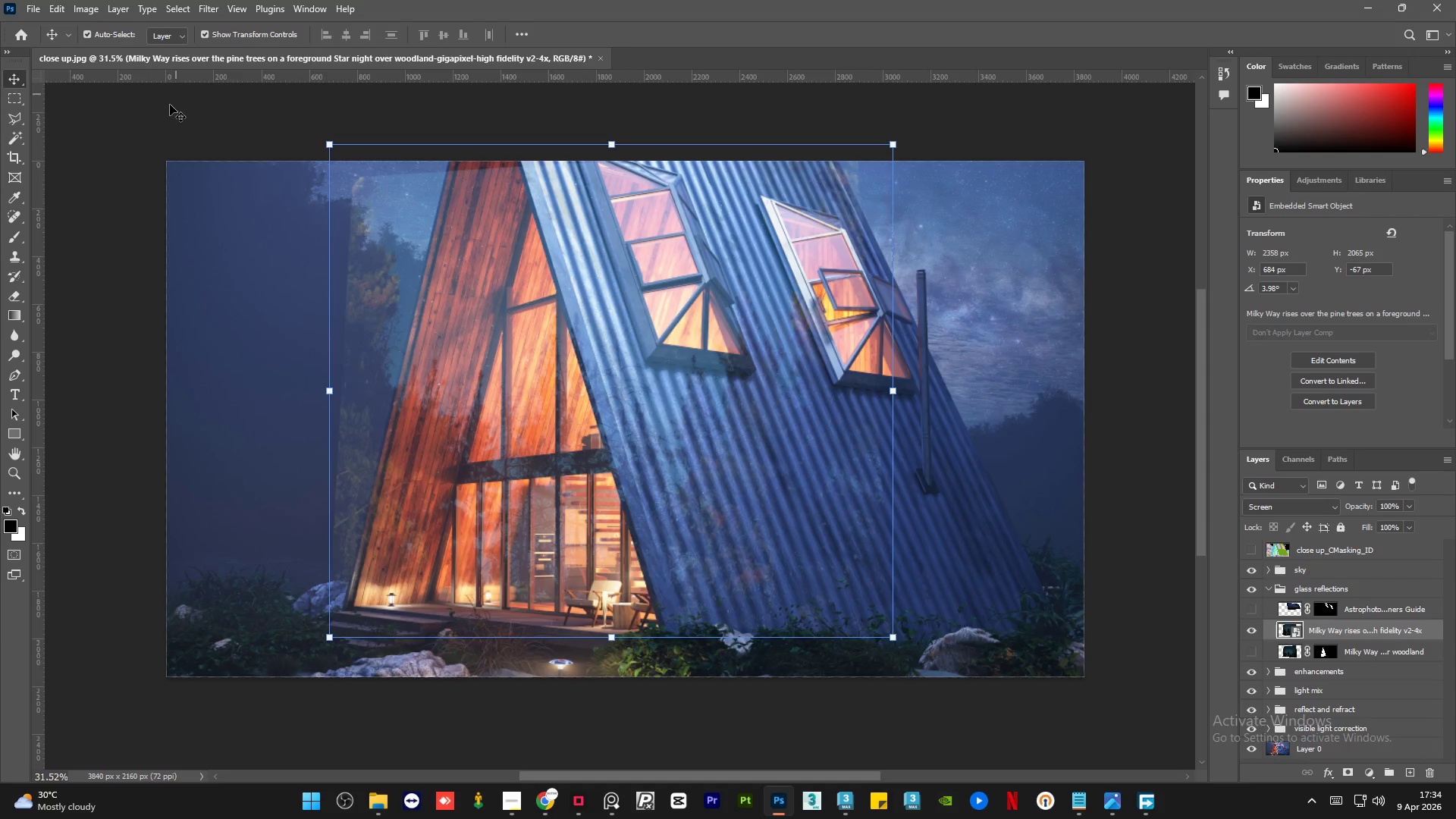 
left_click([165, 115])
 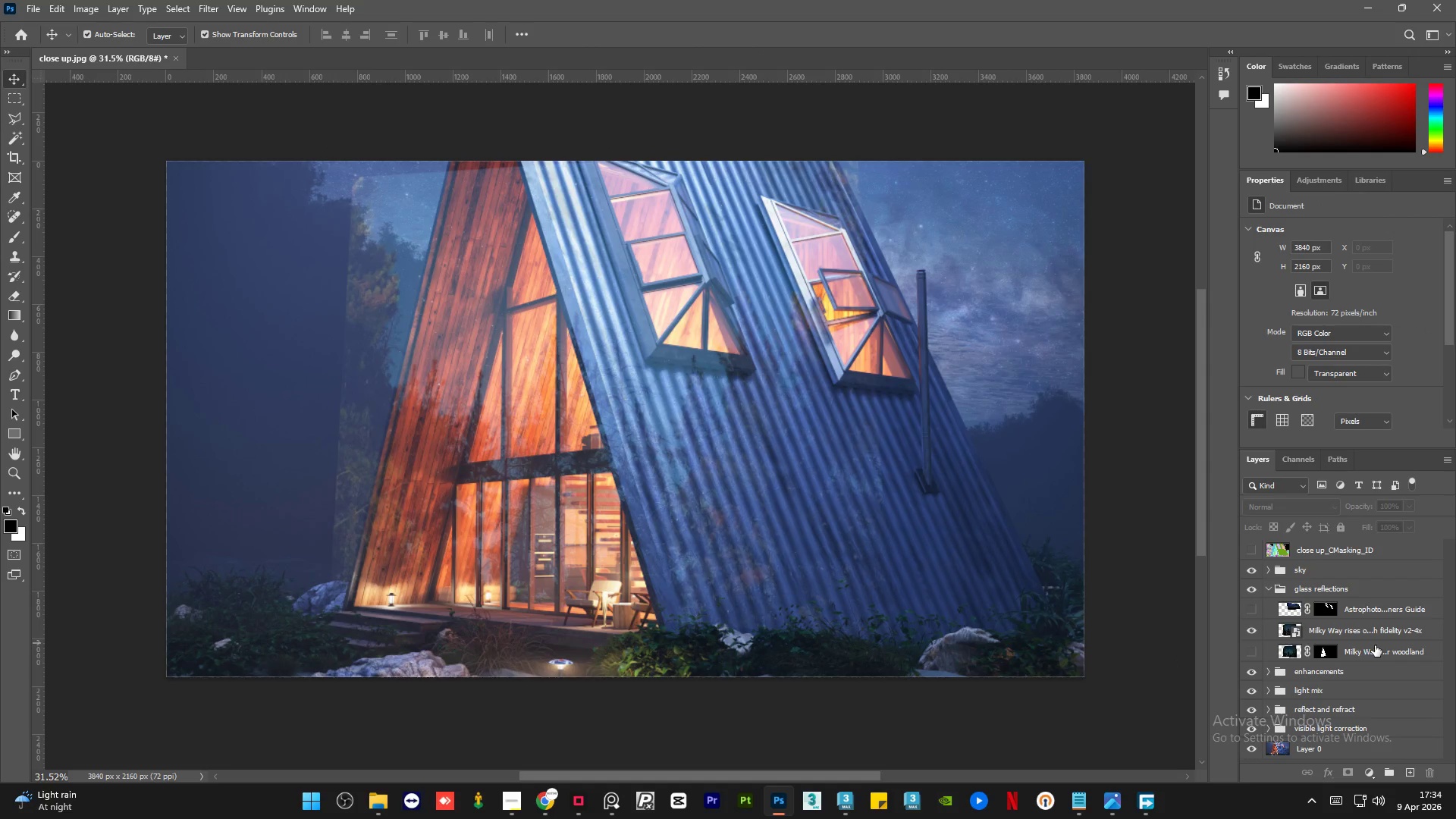 
hold_key(key=ControlLeft, duration=0.48)
 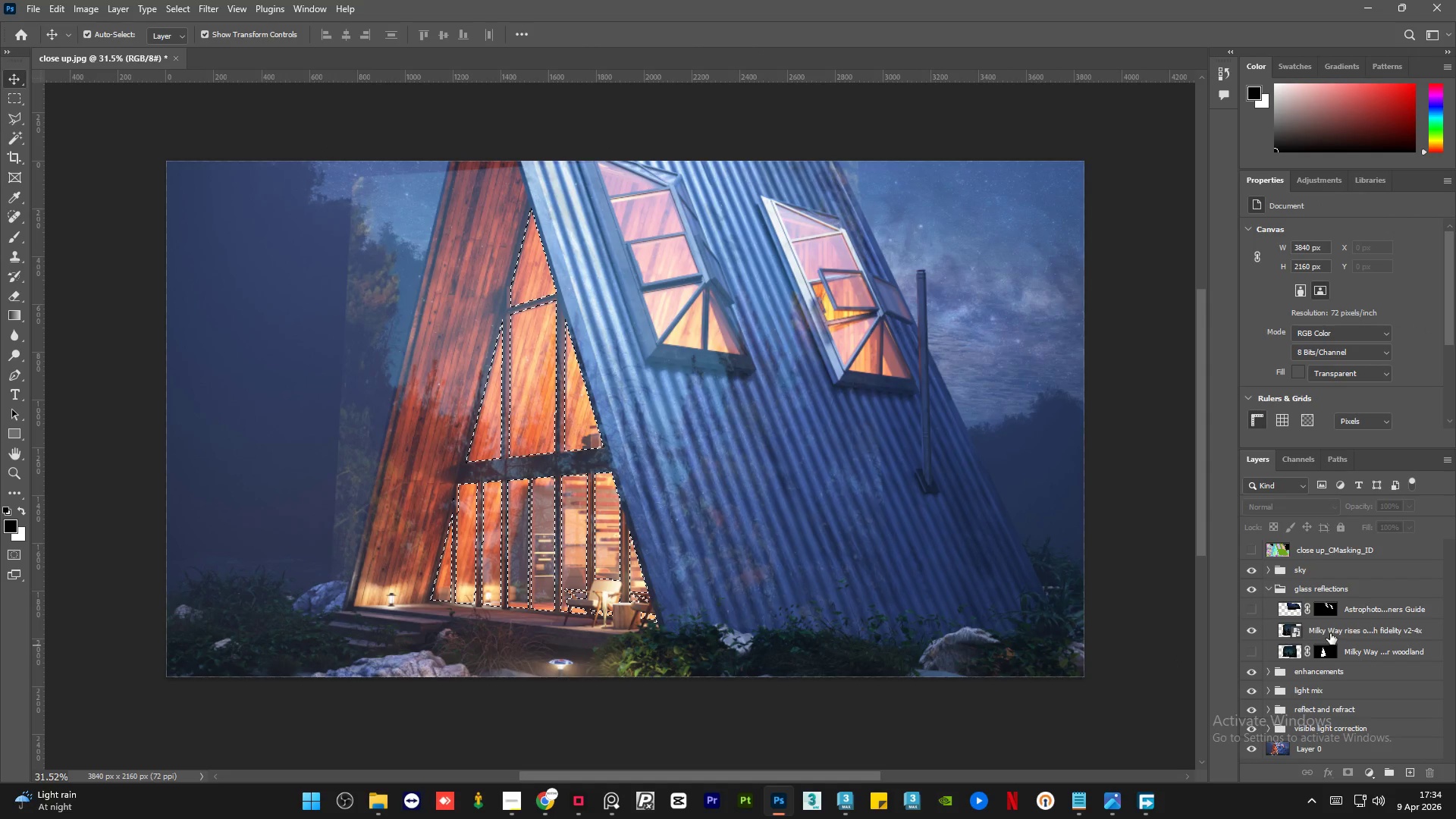 
left_click([1331, 633])
 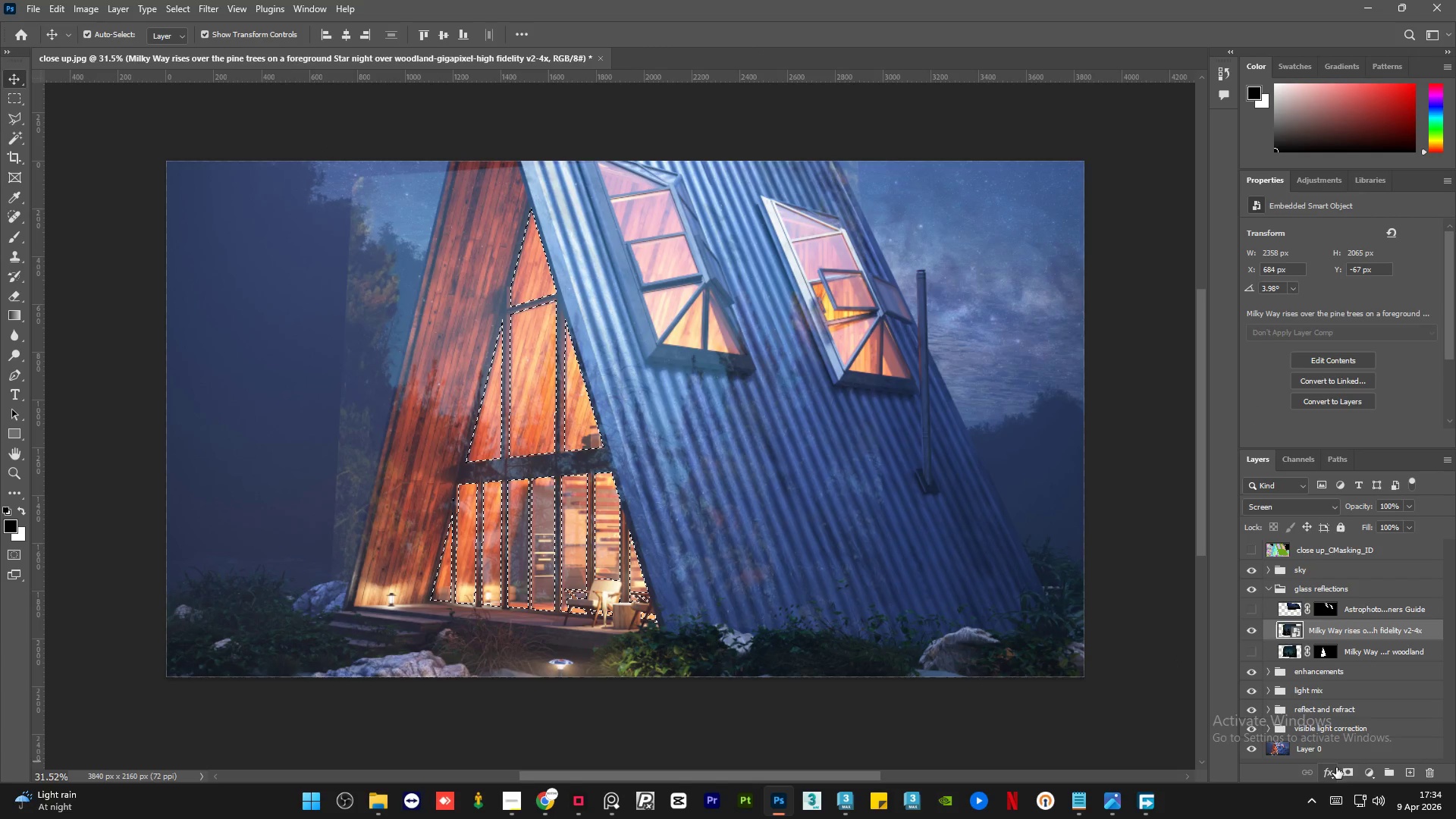 
left_click([1345, 774])
 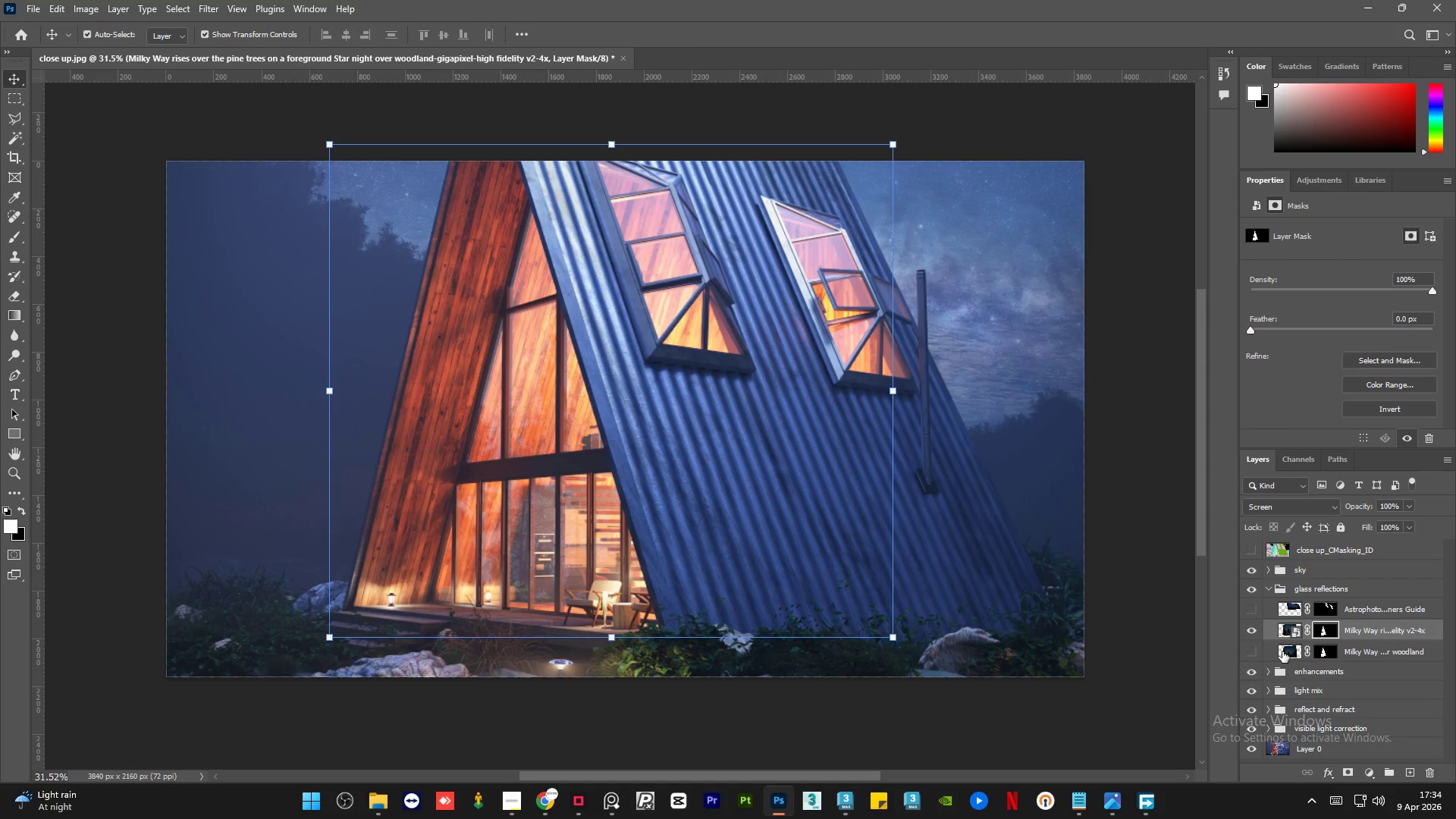 
left_click([1379, 654])
 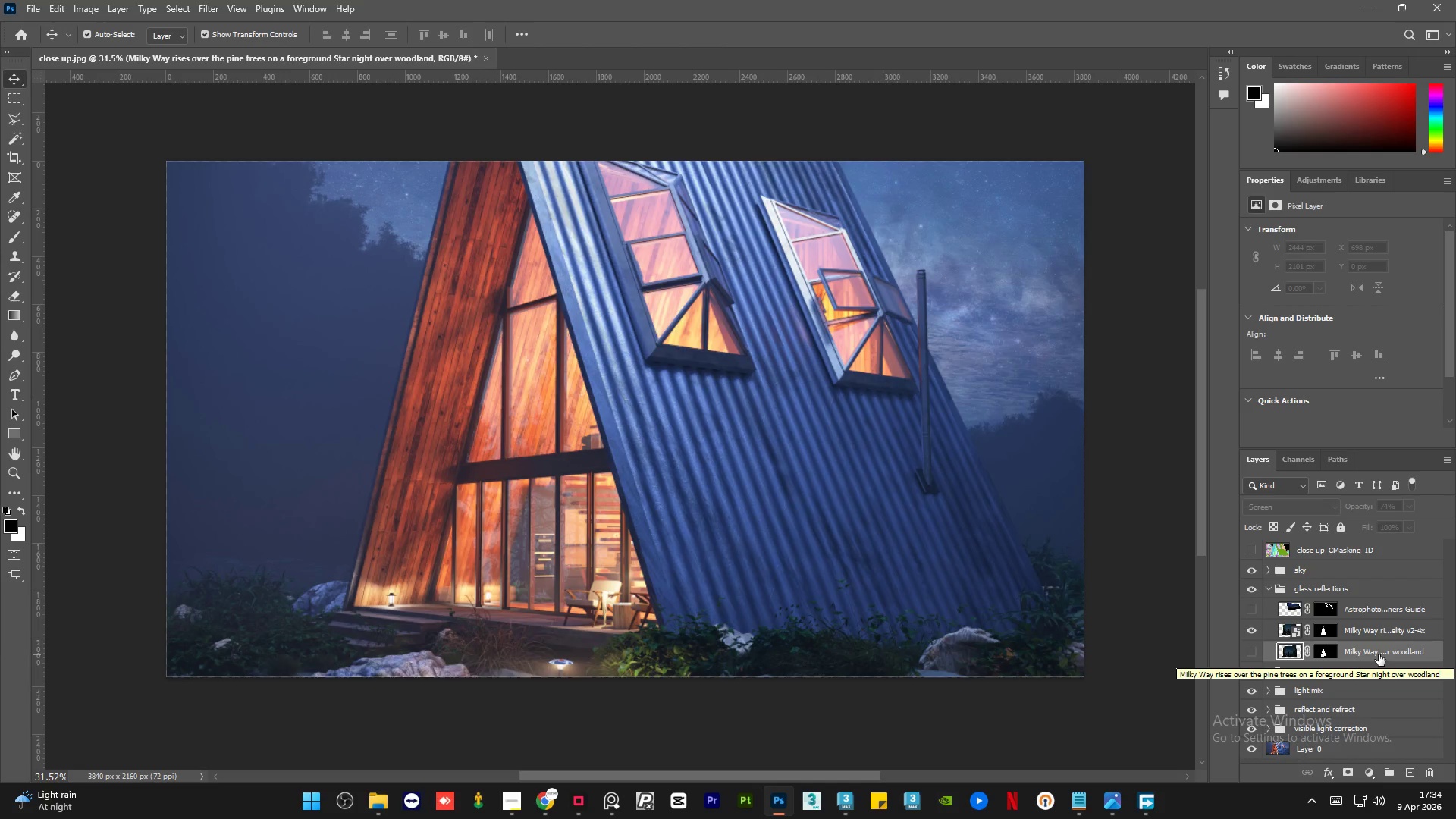 
right_click([1379, 654])
 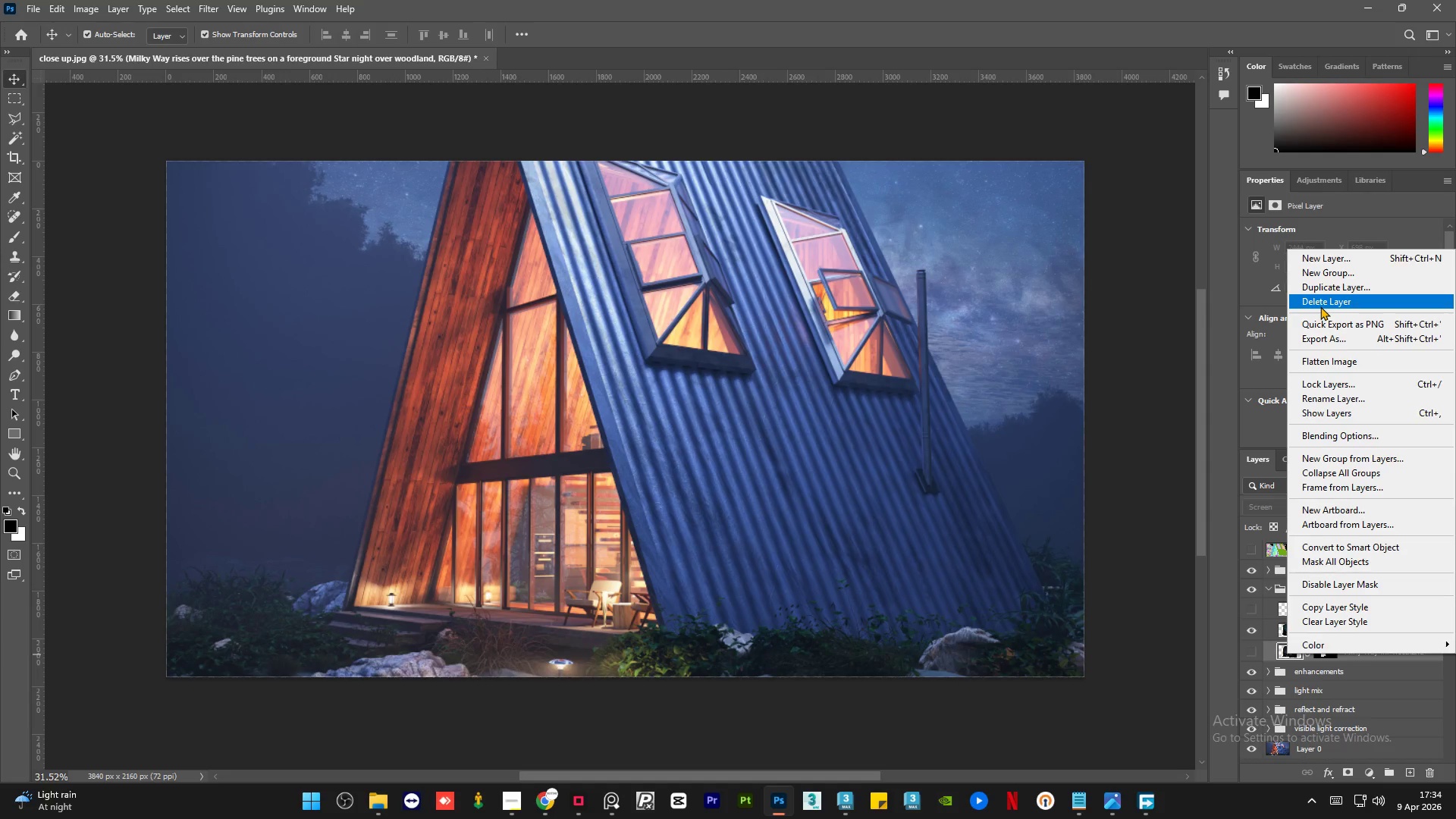 
left_click([1320, 306])
 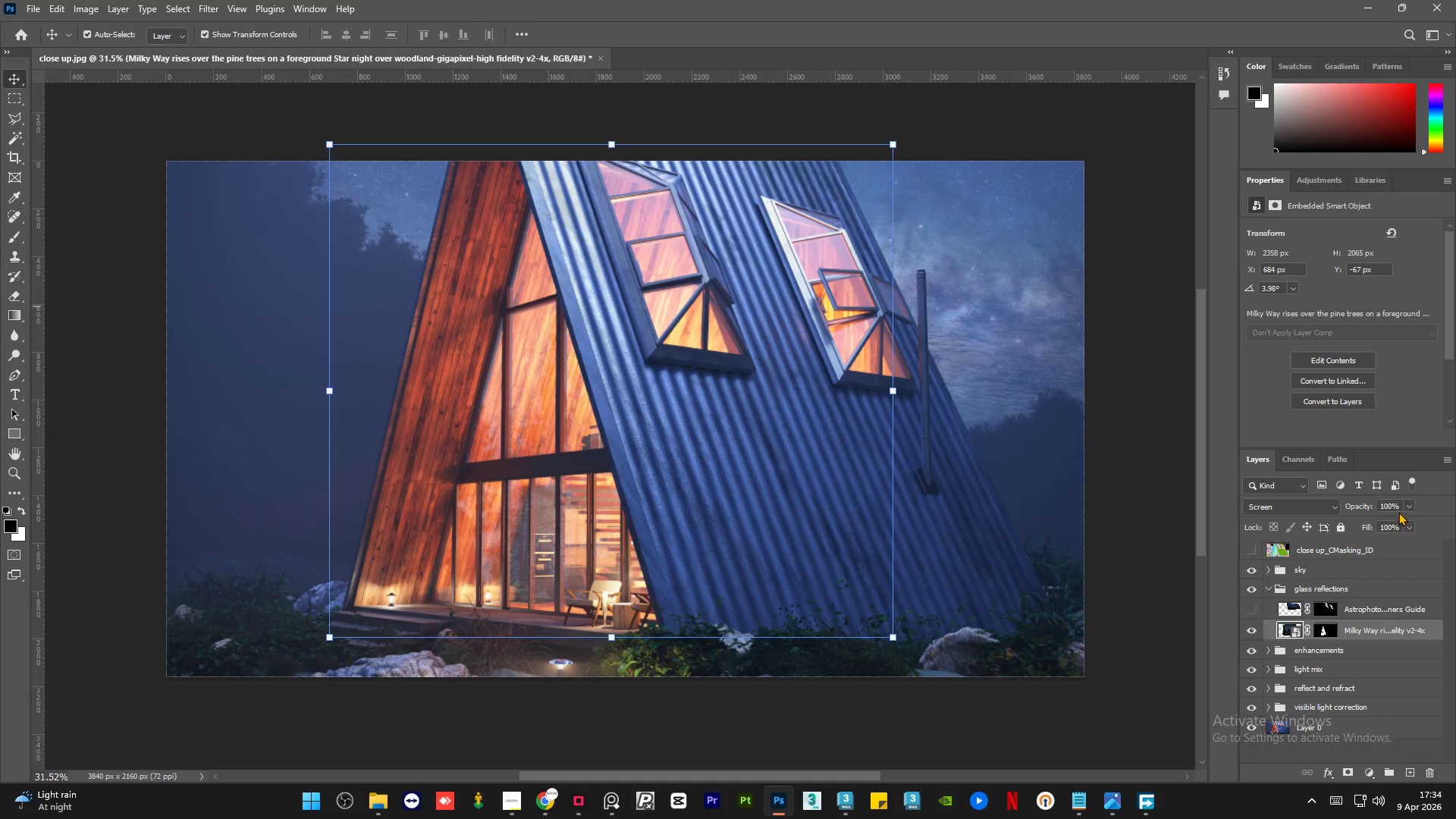 
double_click([1393, 507])
 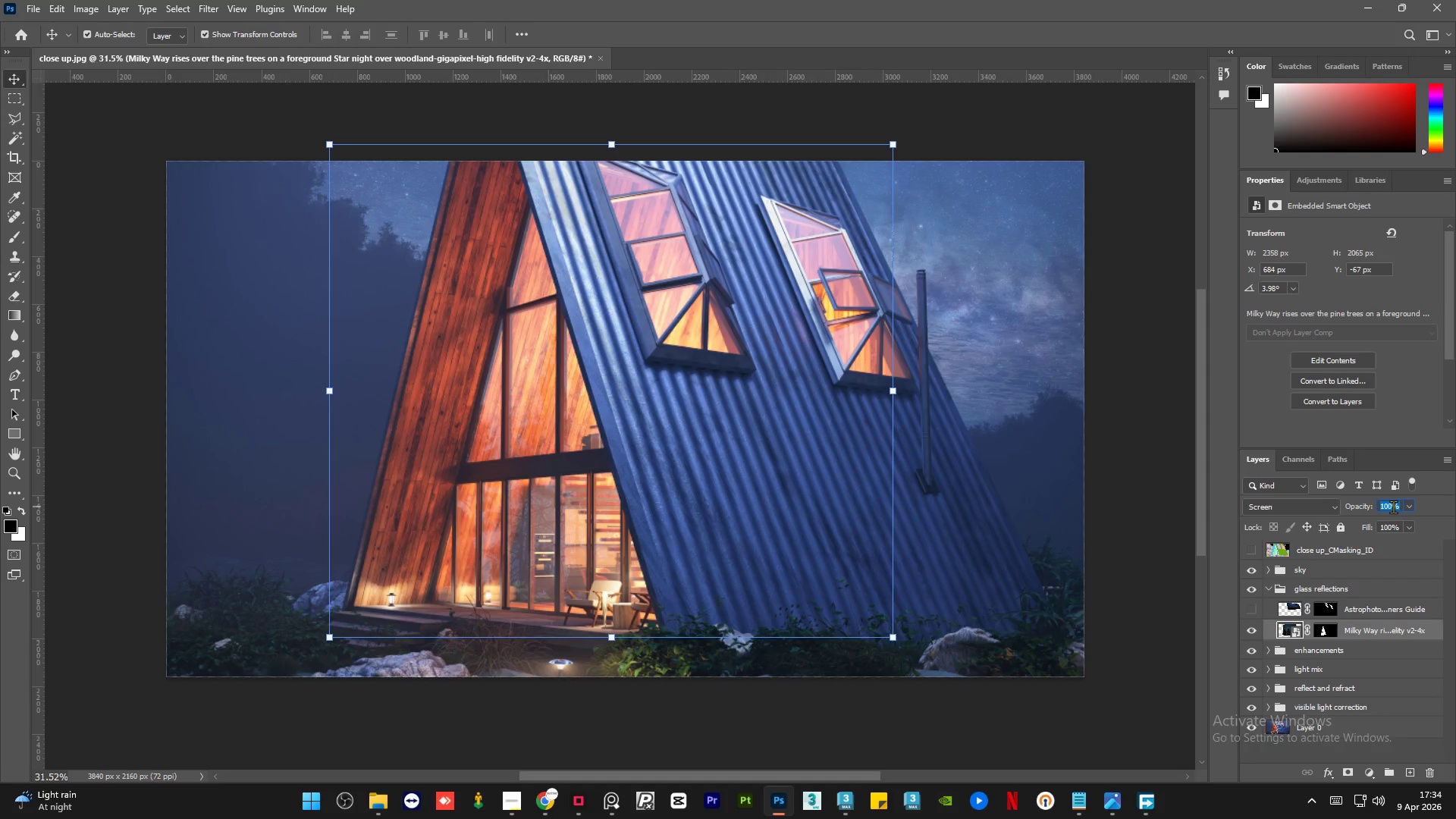 
key(Numpad7)
 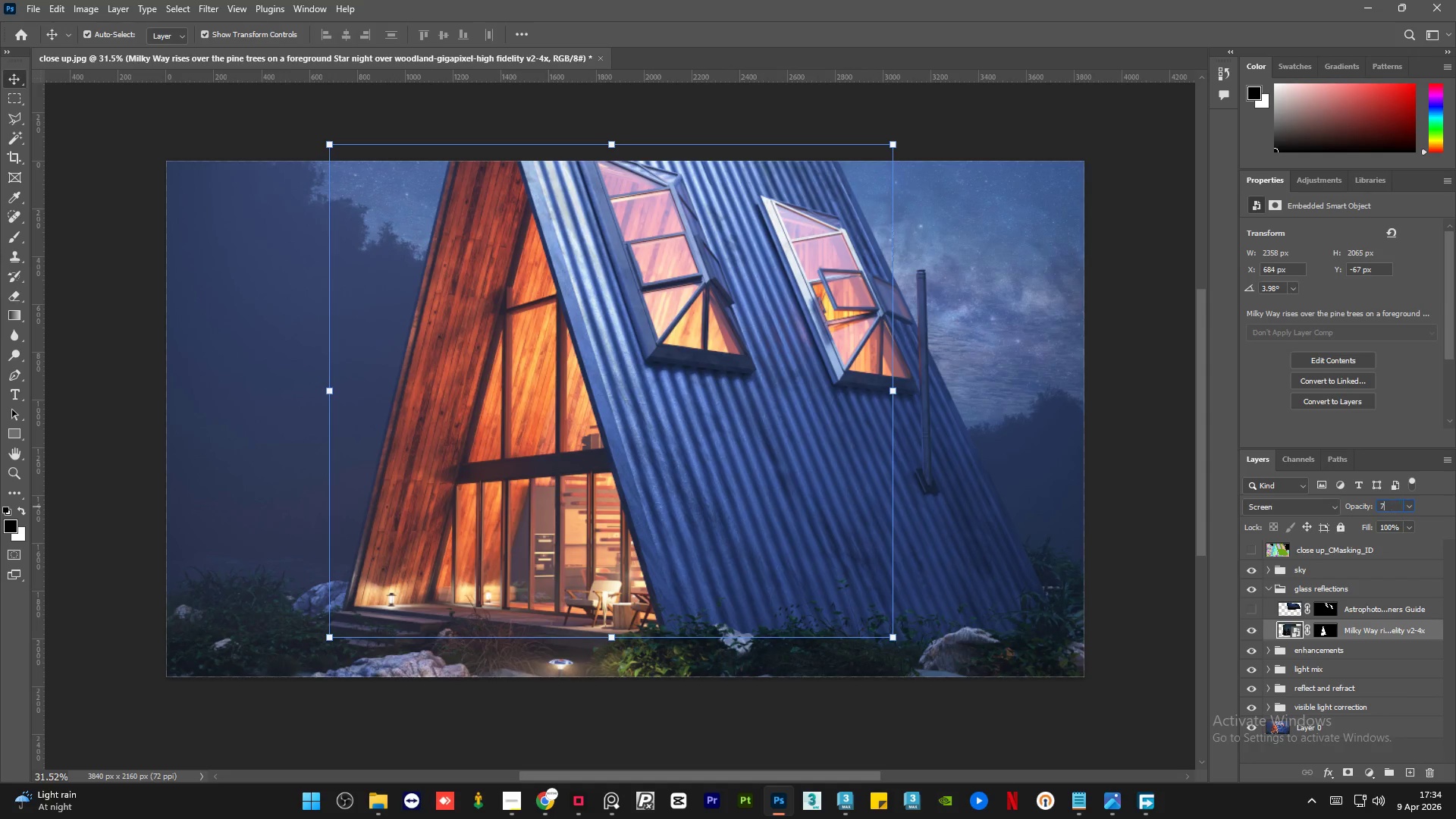 
key(Numpad4)
 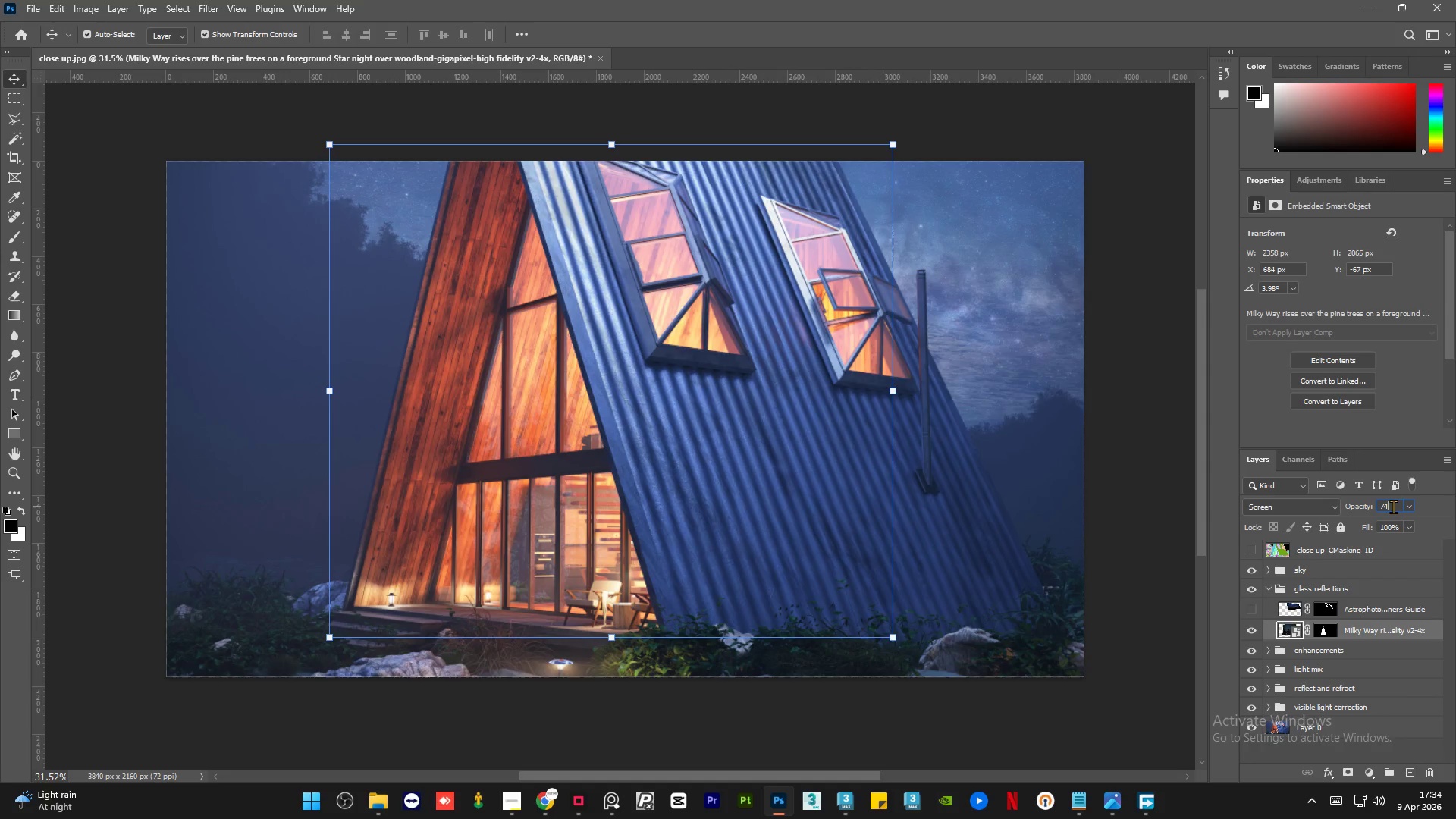 
key(NumpadEnter)
 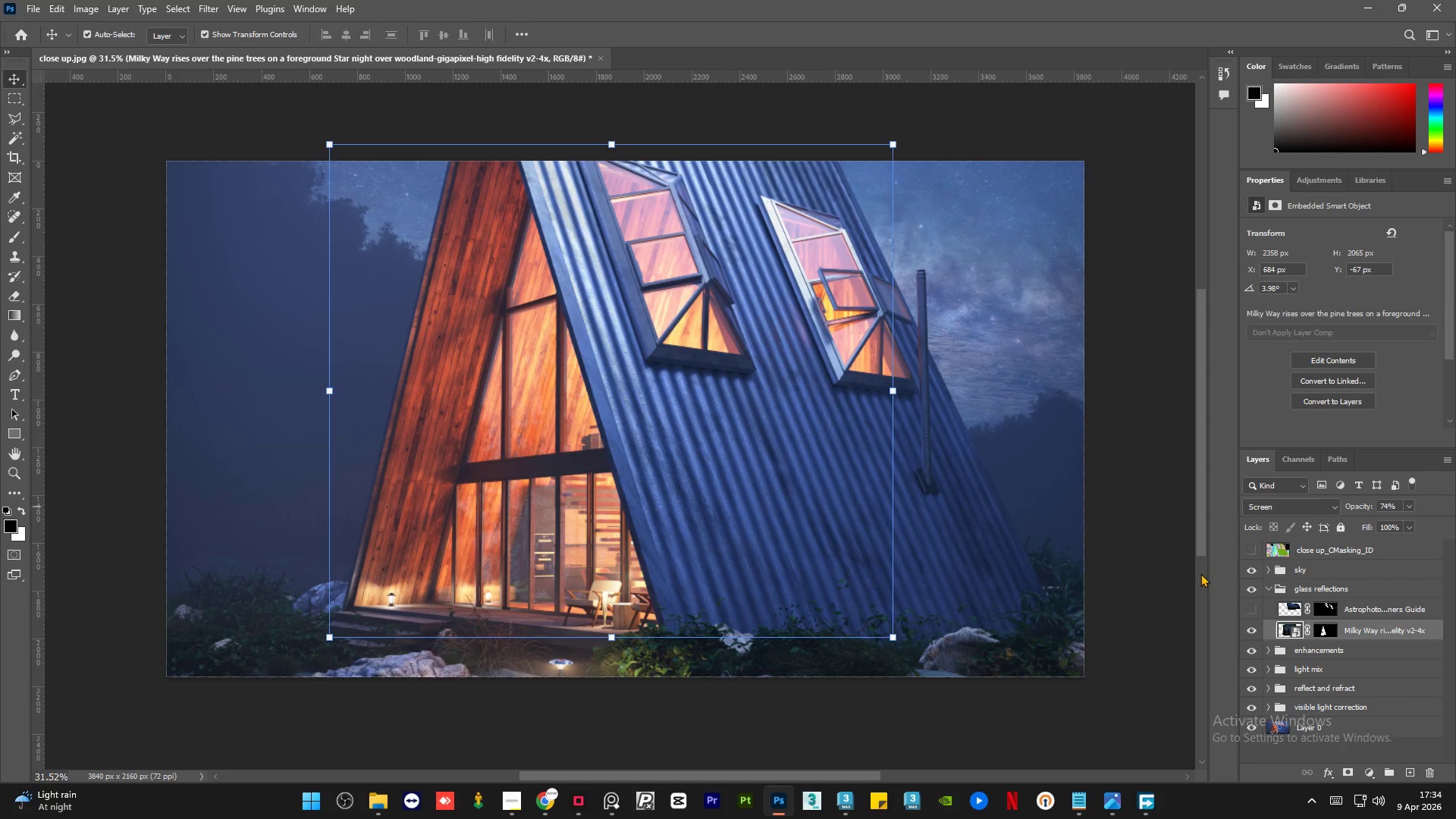 
left_click([1135, 578])
 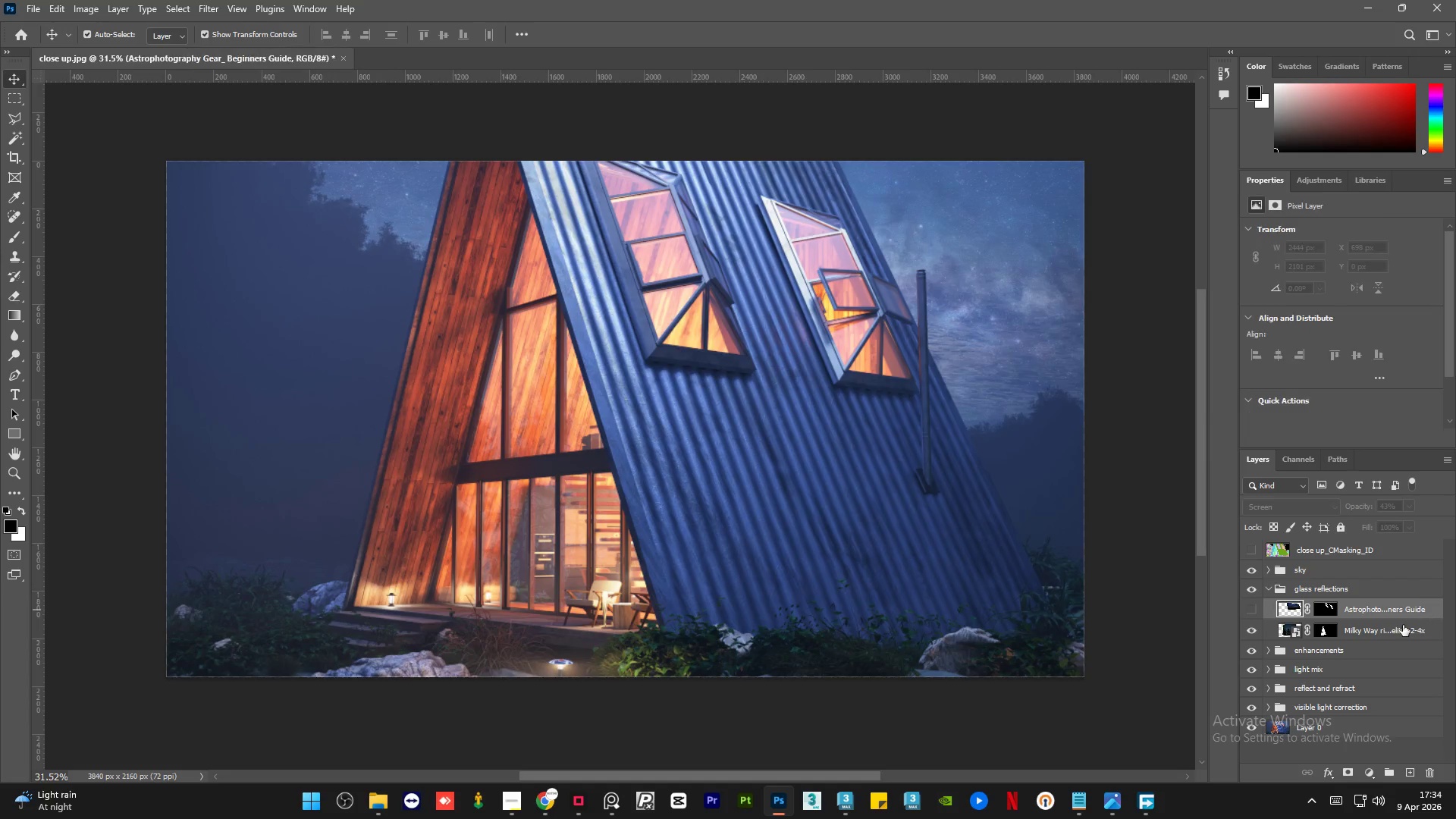 
double_click([1398, 632])
 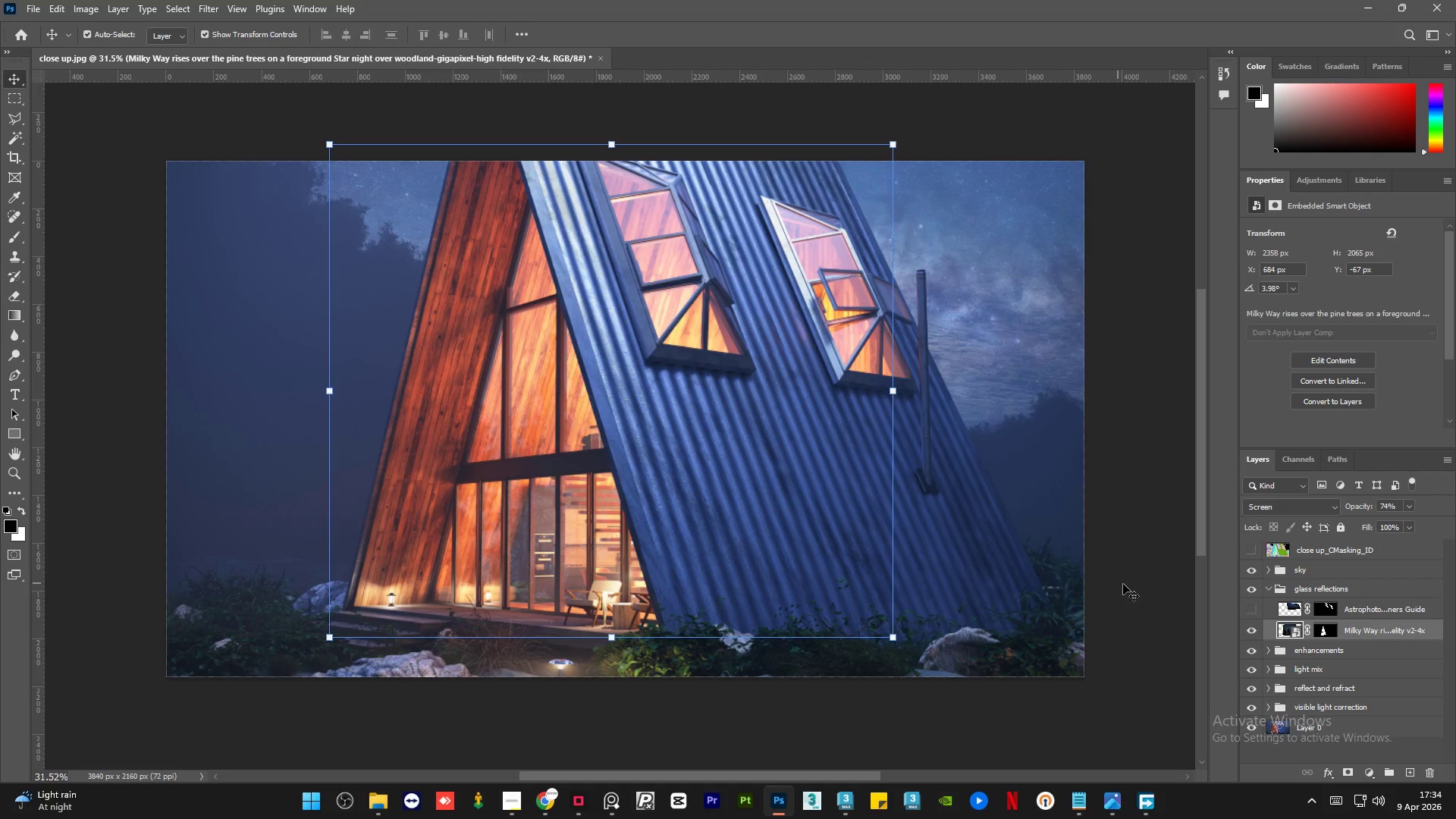 
left_click([1124, 584])
 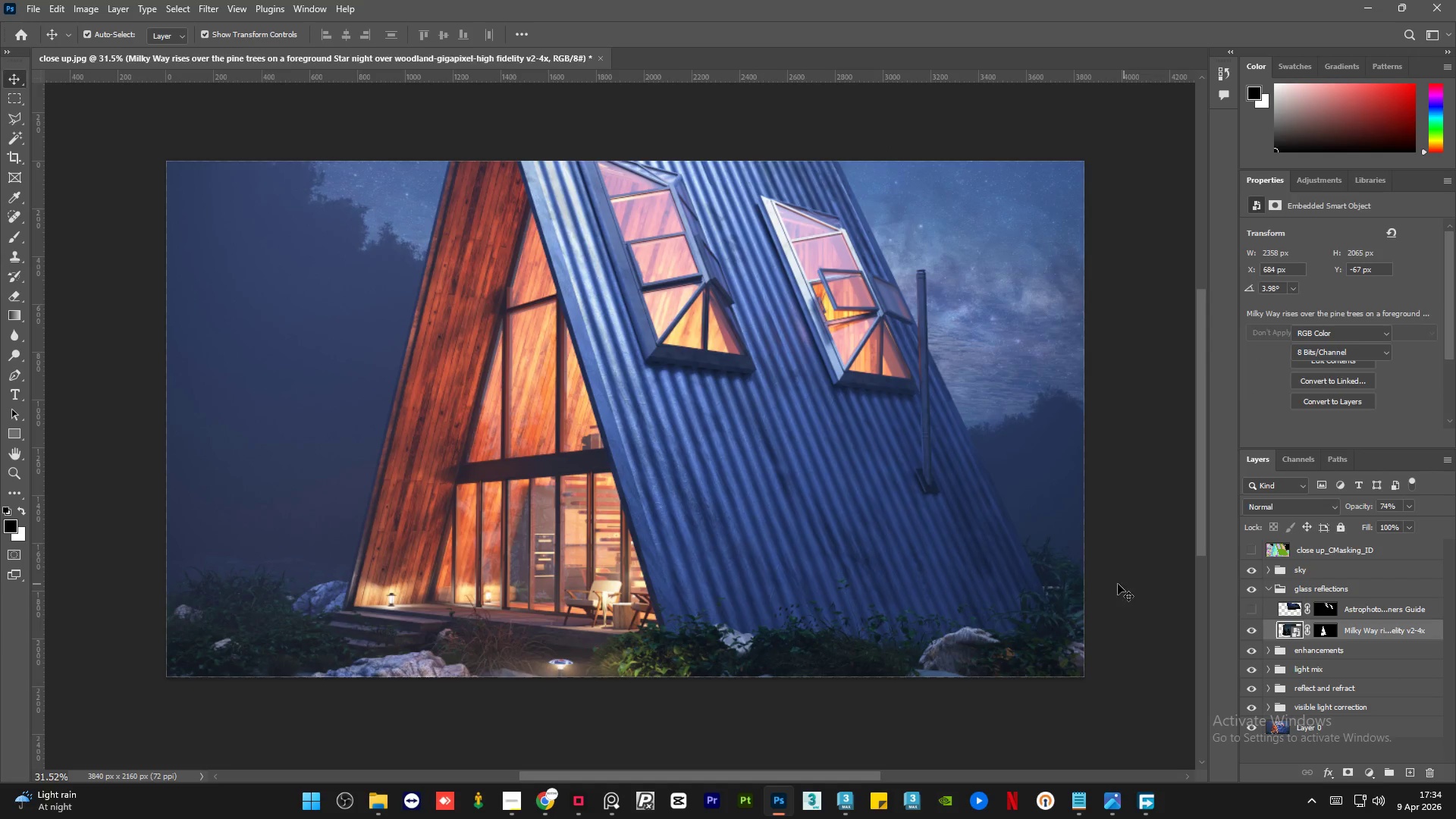 
hold_key(key=AltLeft, duration=1.5)
scroll: coordinate [503, 567], scroll_direction: up, amount: 14.0
 